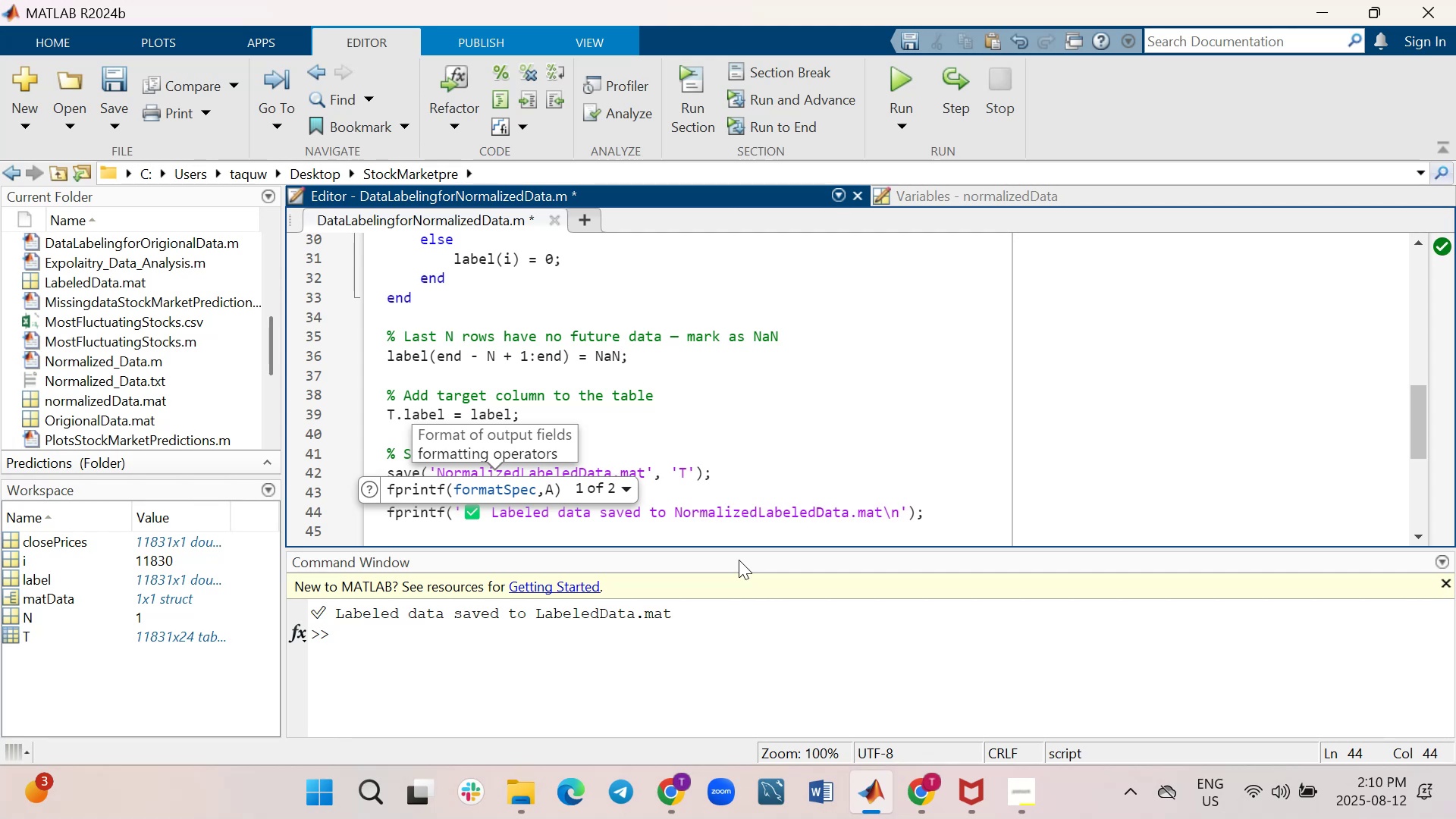 
left_click([758, 422])
 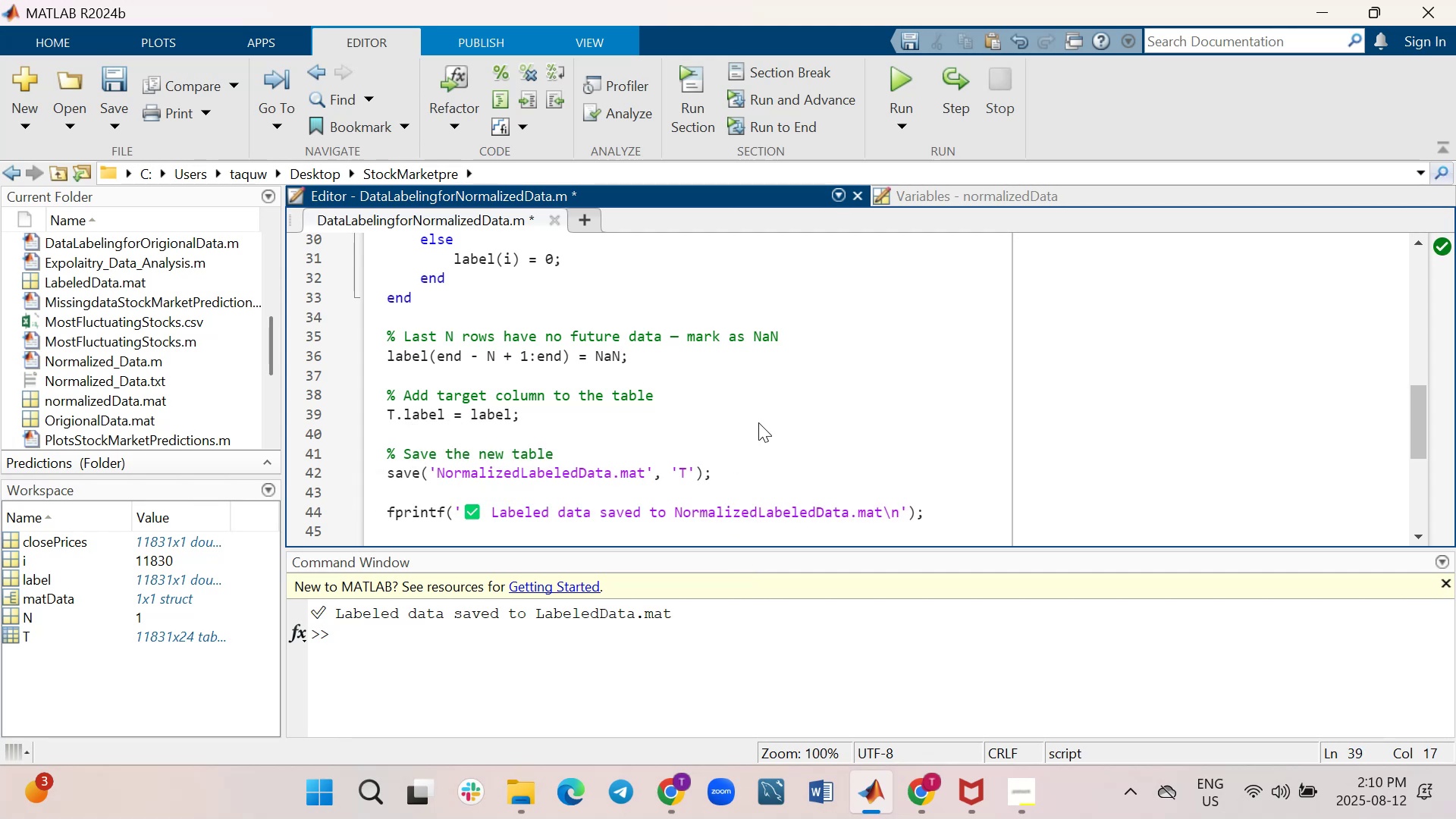 
key(Control+S)
 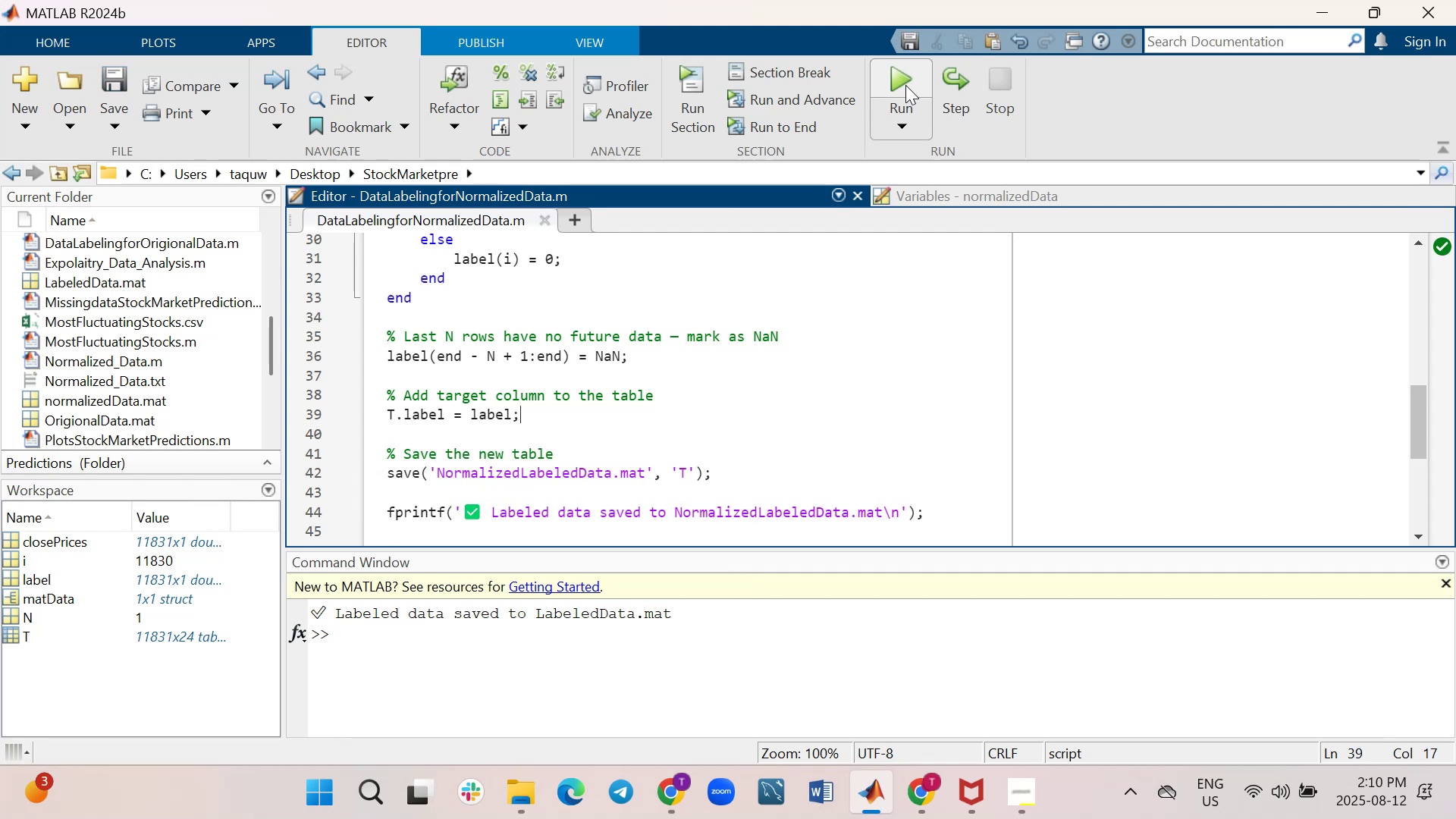 
left_click([905, 83])
 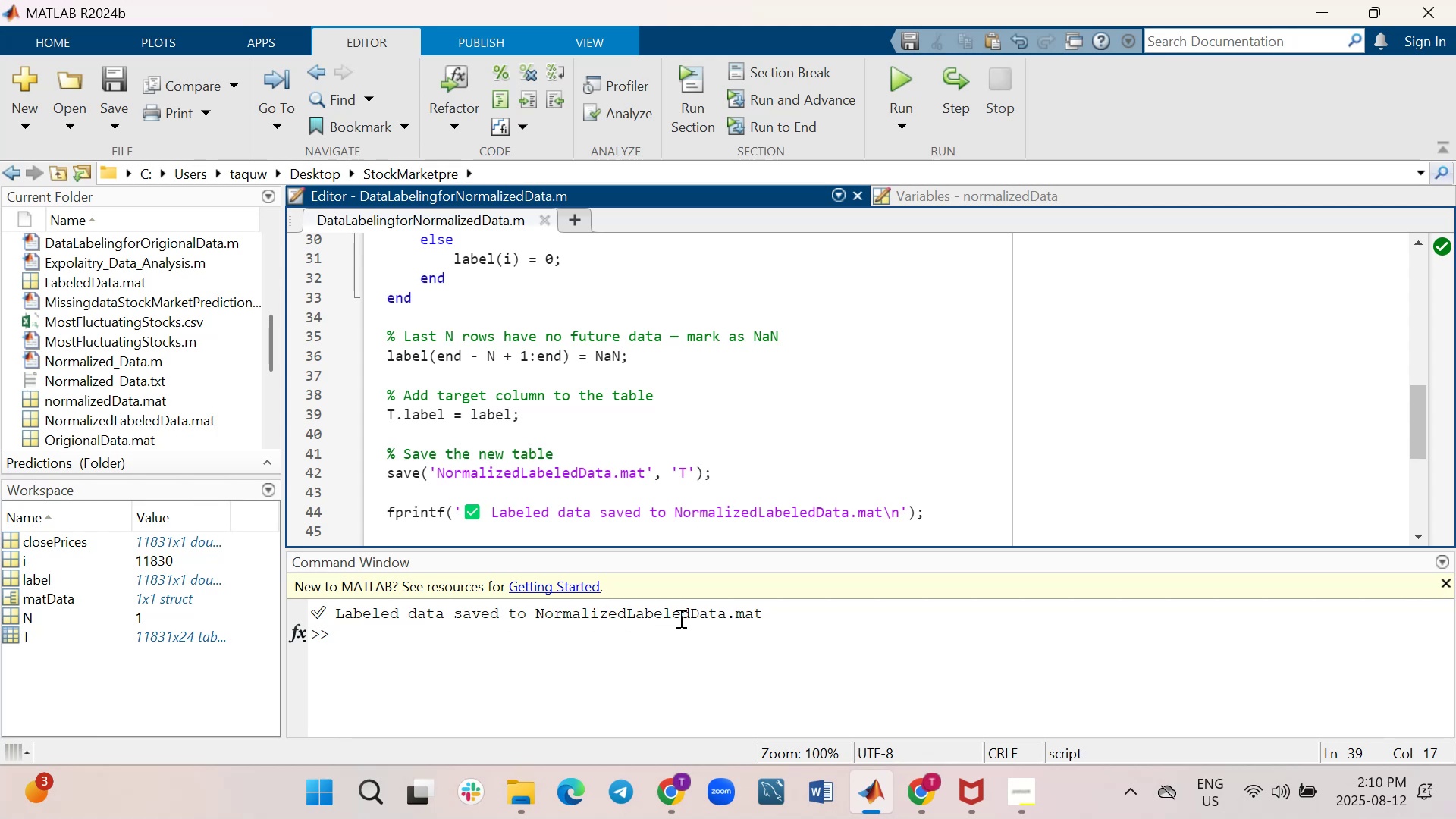 
wait(8.67)
 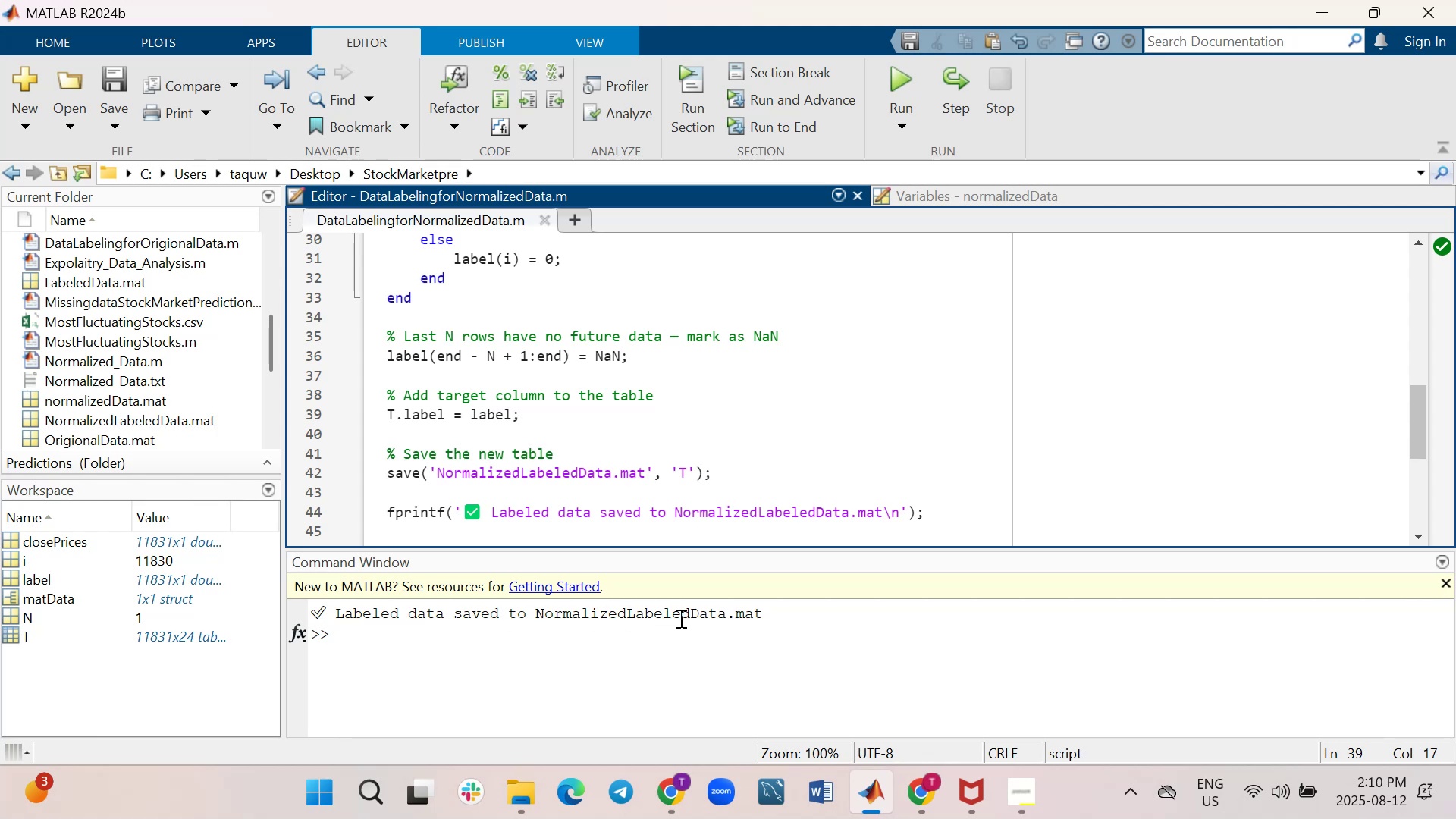 
type(load NormalizedLabeledData.mat)
 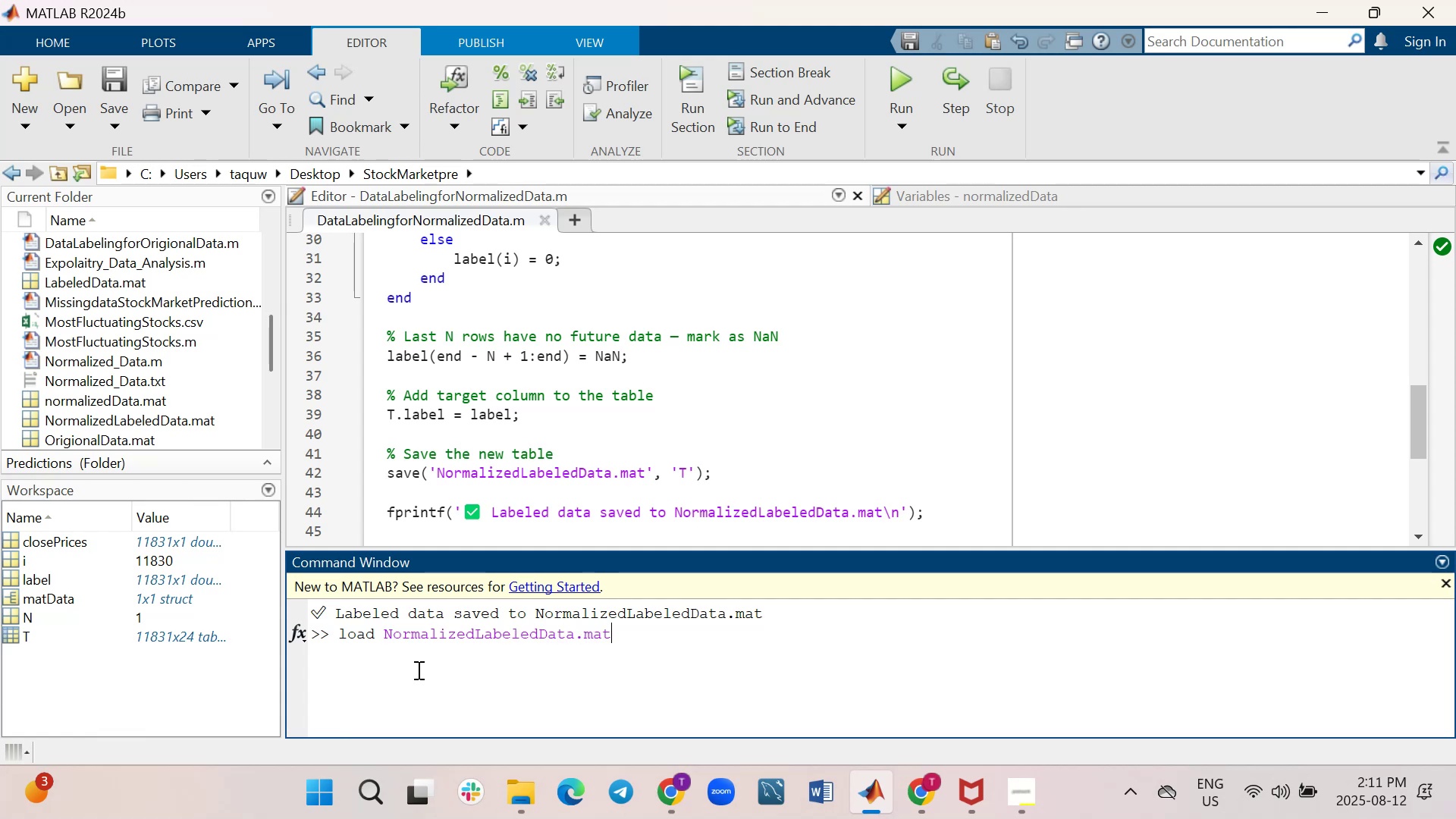 
key(Enter)
 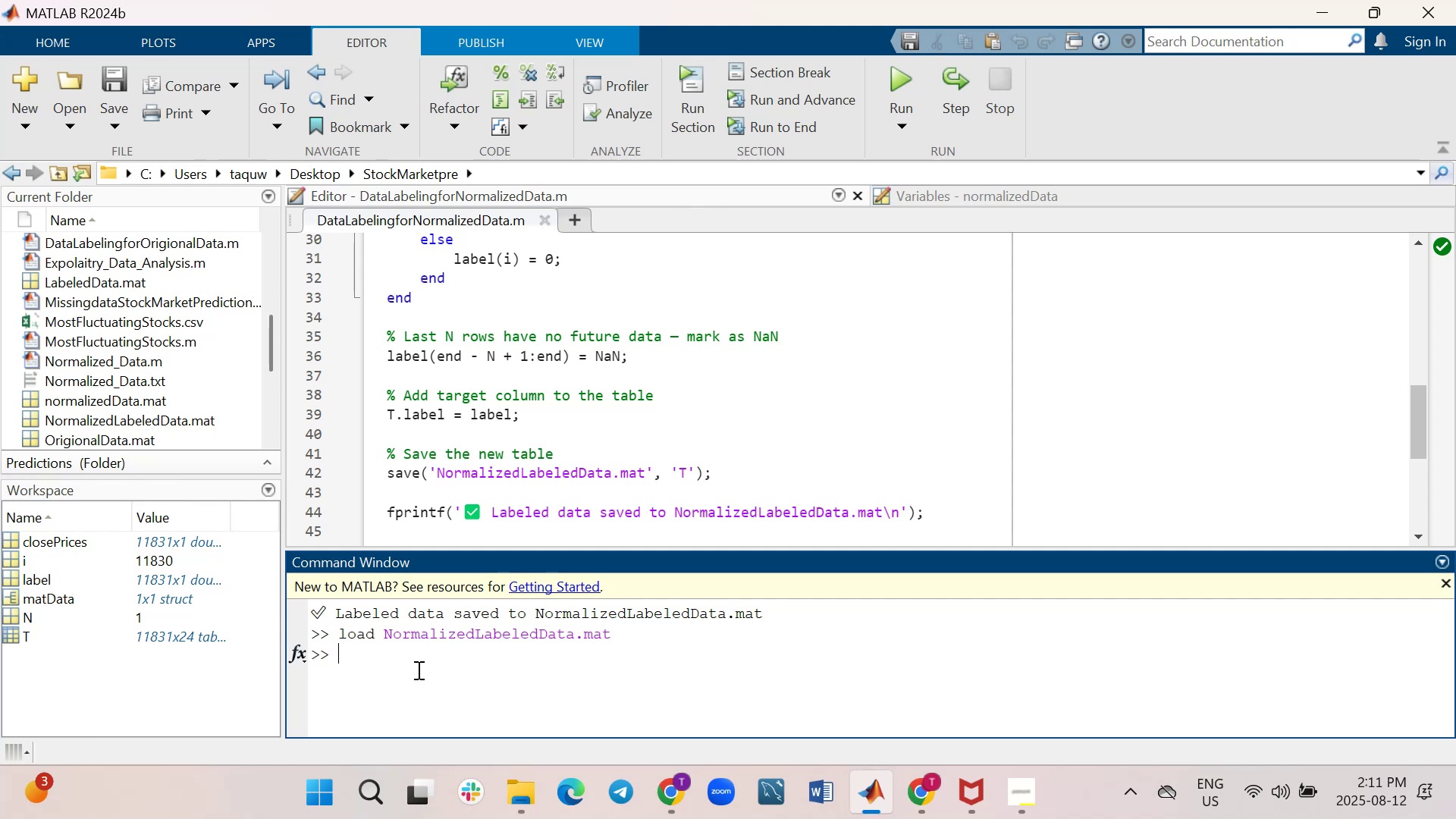 
wait(7.69)
 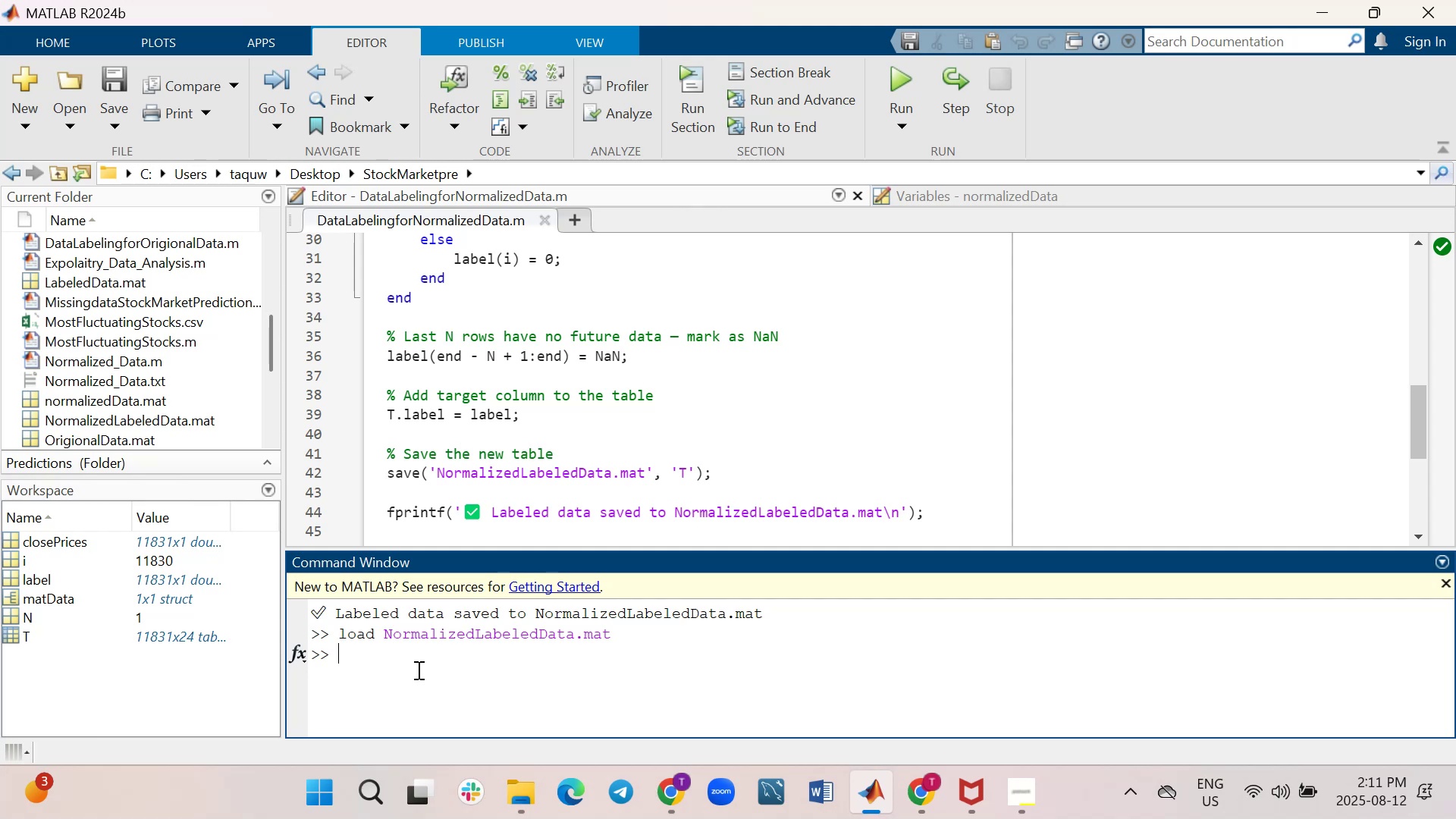 
type(close all)
 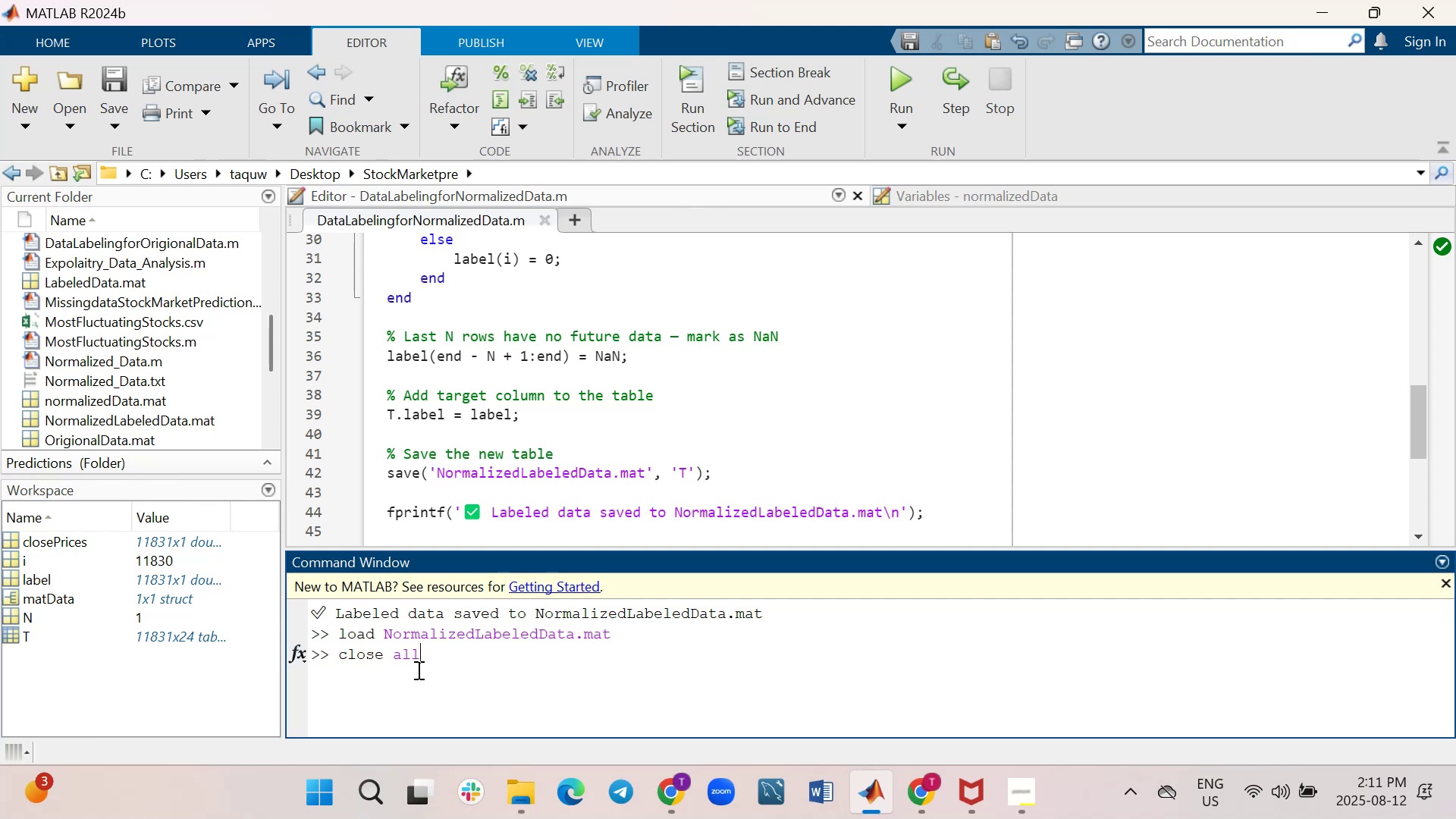 
key(Enter)
 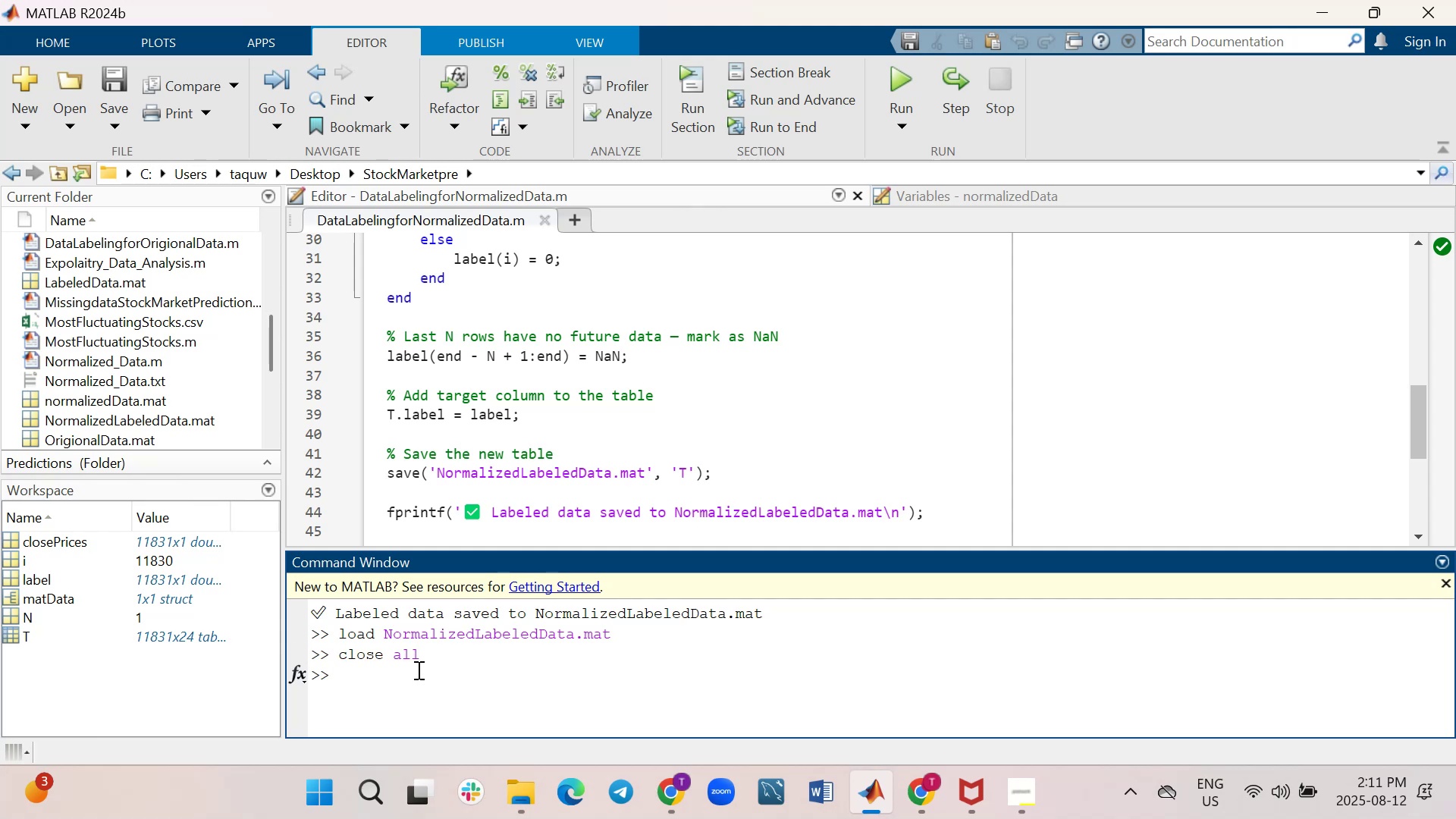 
type(clear all)
 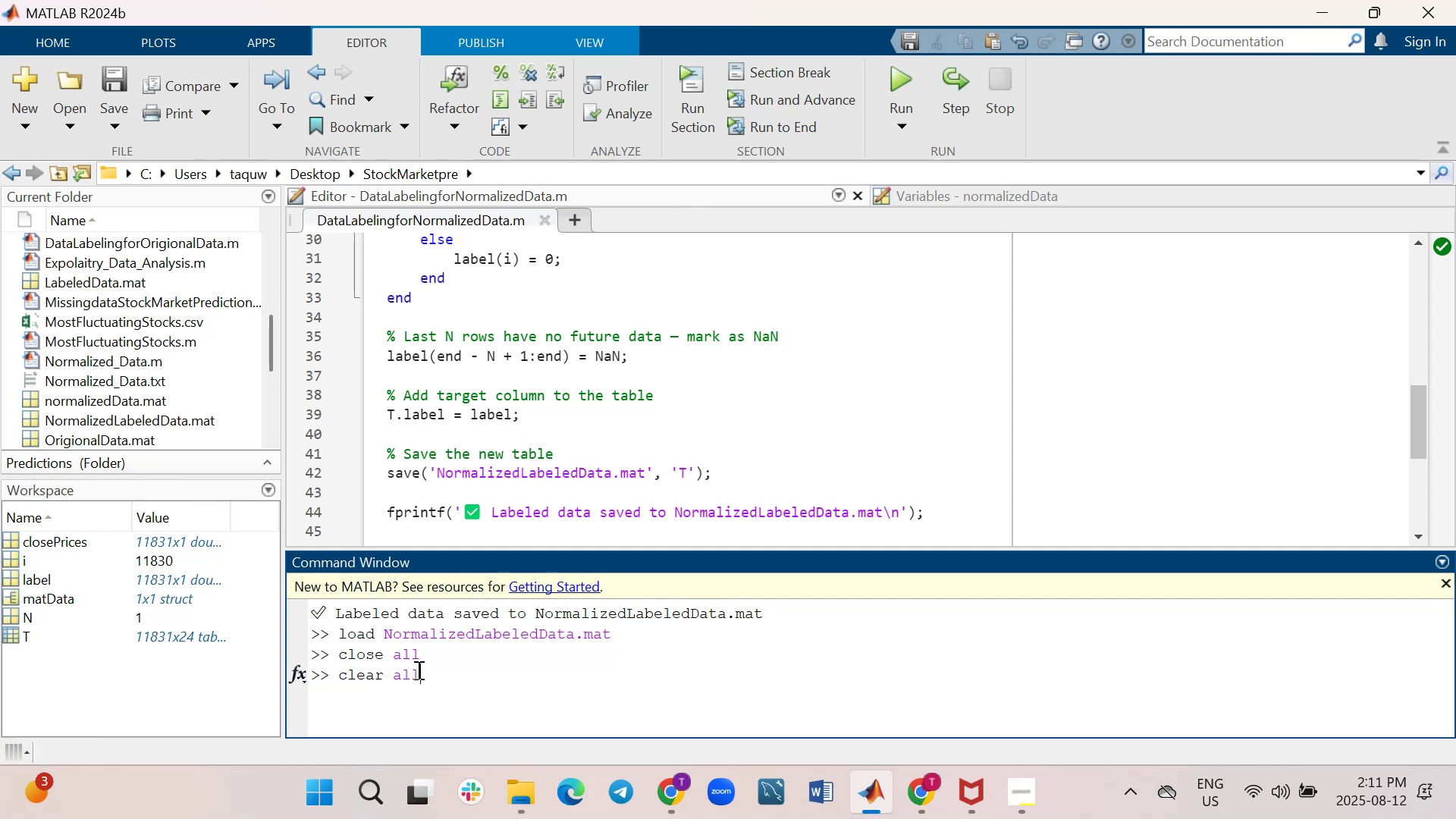 
key(Enter)
 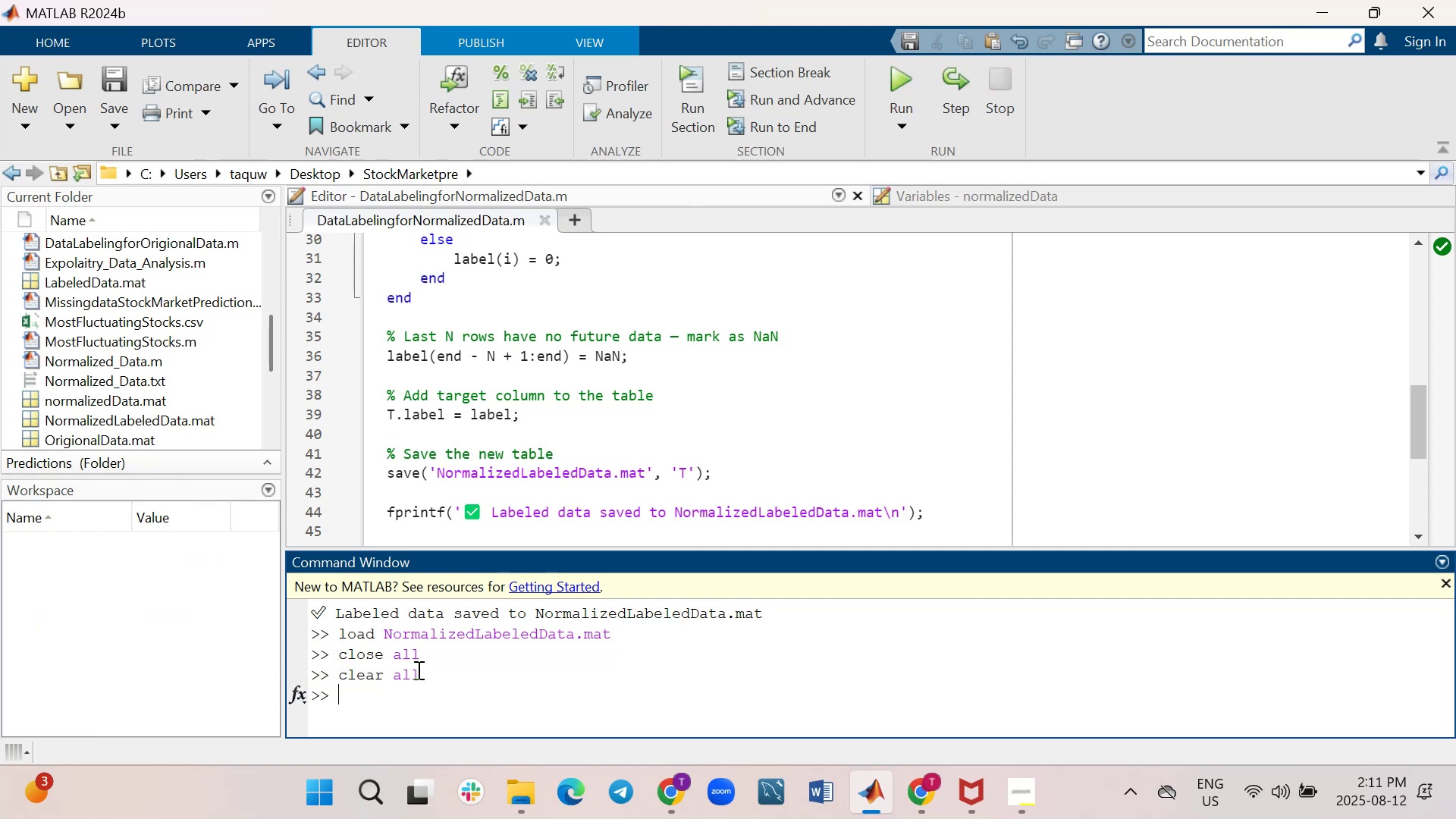 
type(clc)
 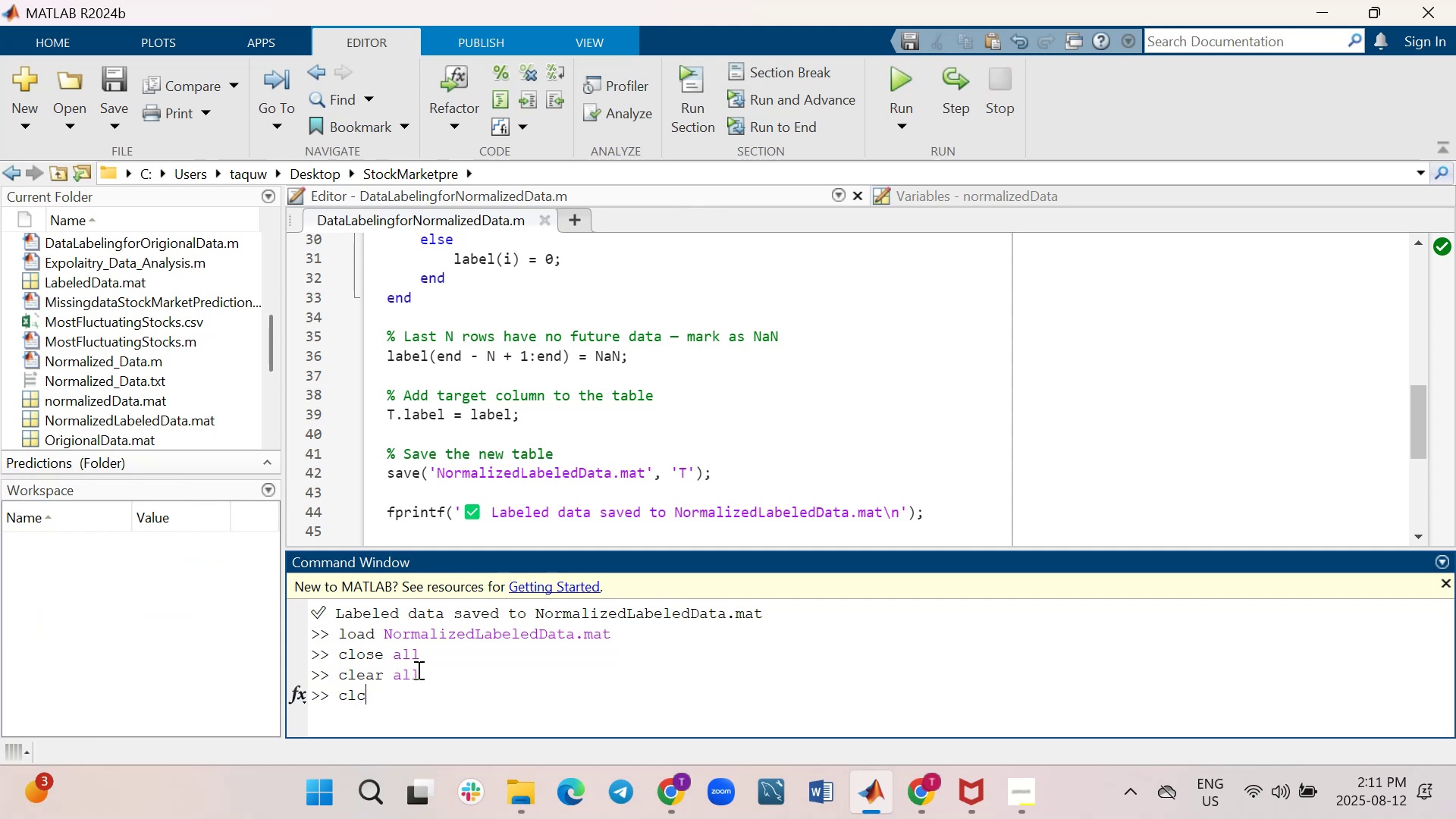 
key(Enter)
 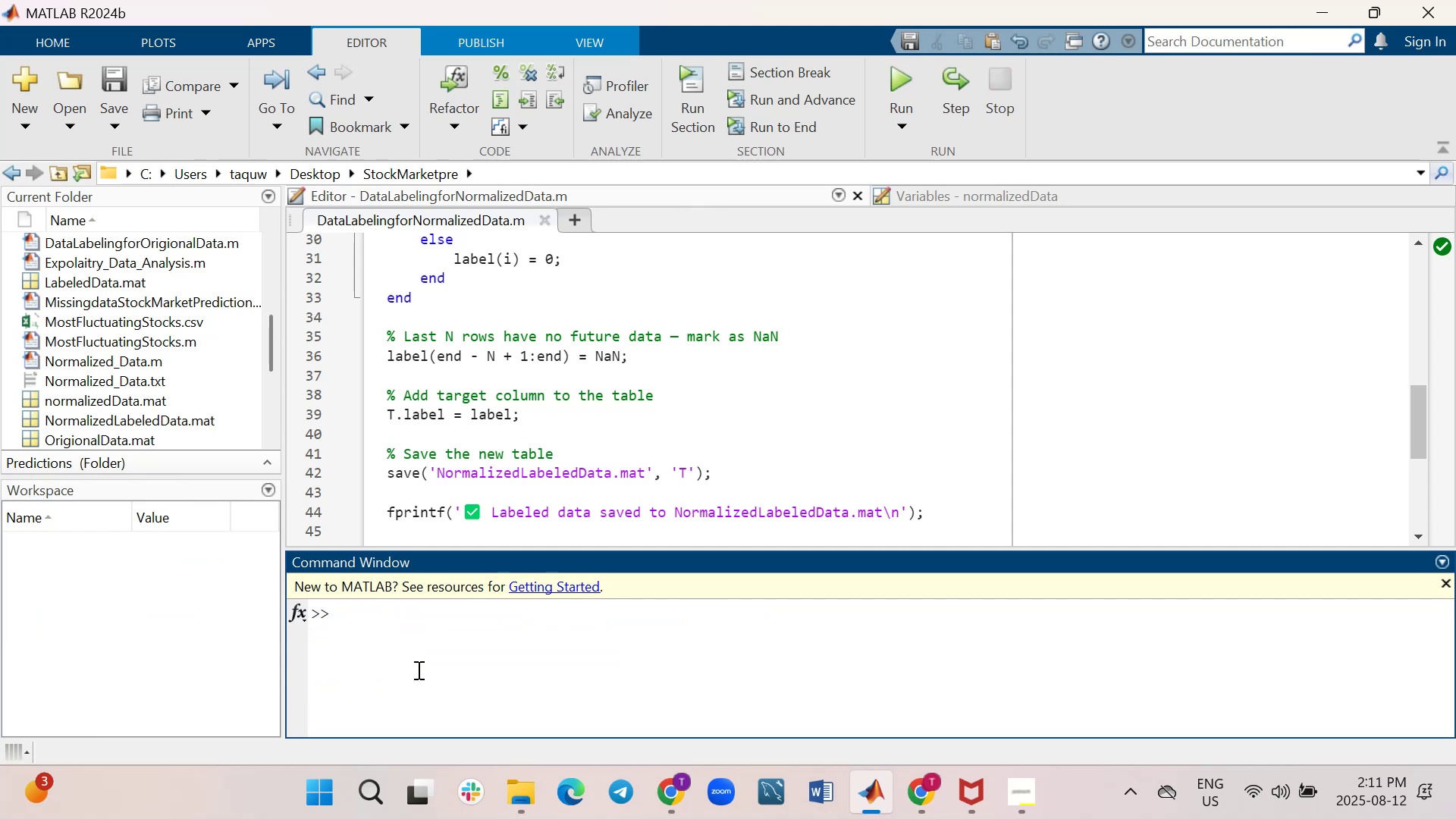 
type(load NormalizedLabeledData.mat)
 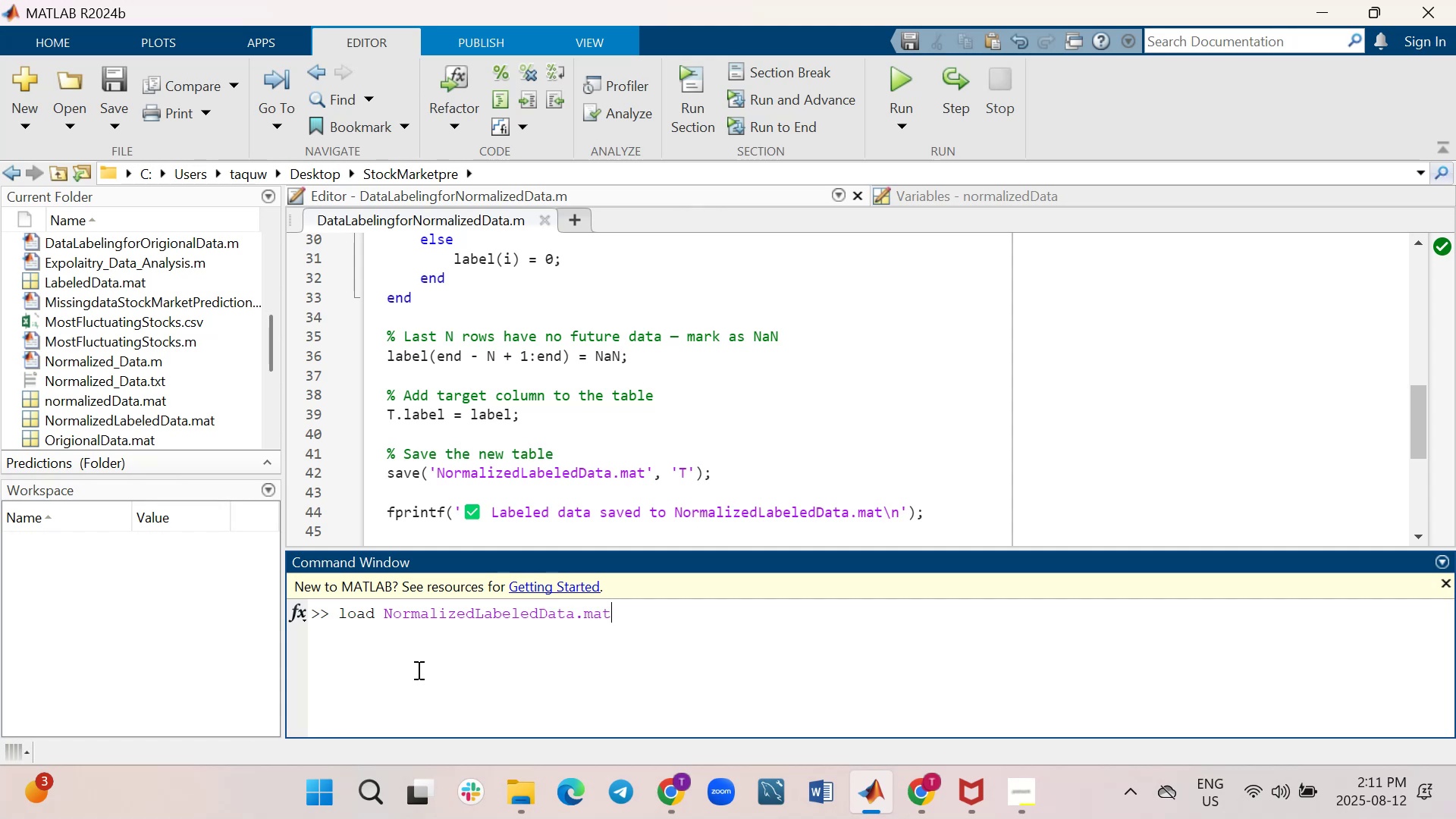 
key(Enter)
 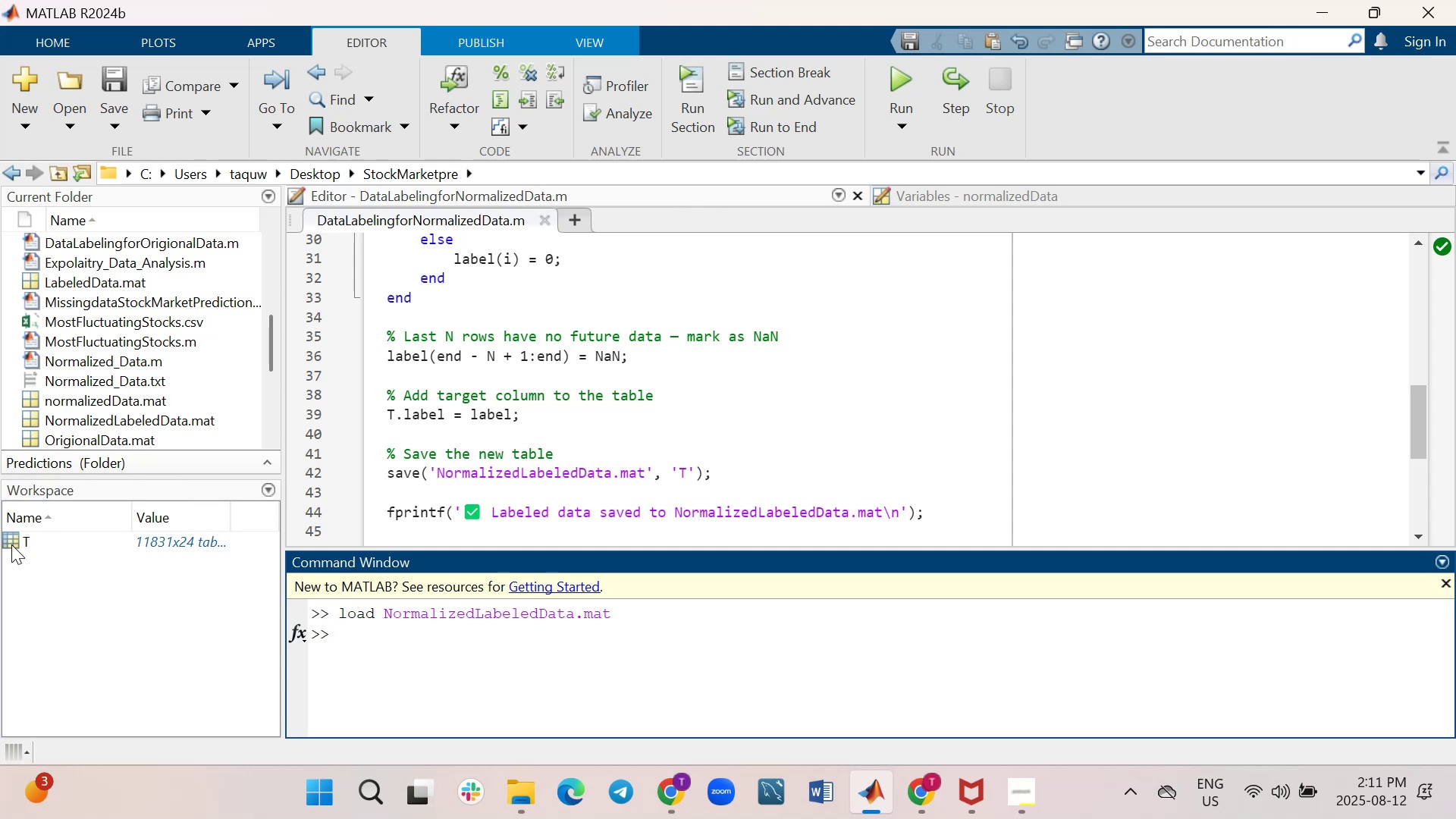 
wait(5.62)
 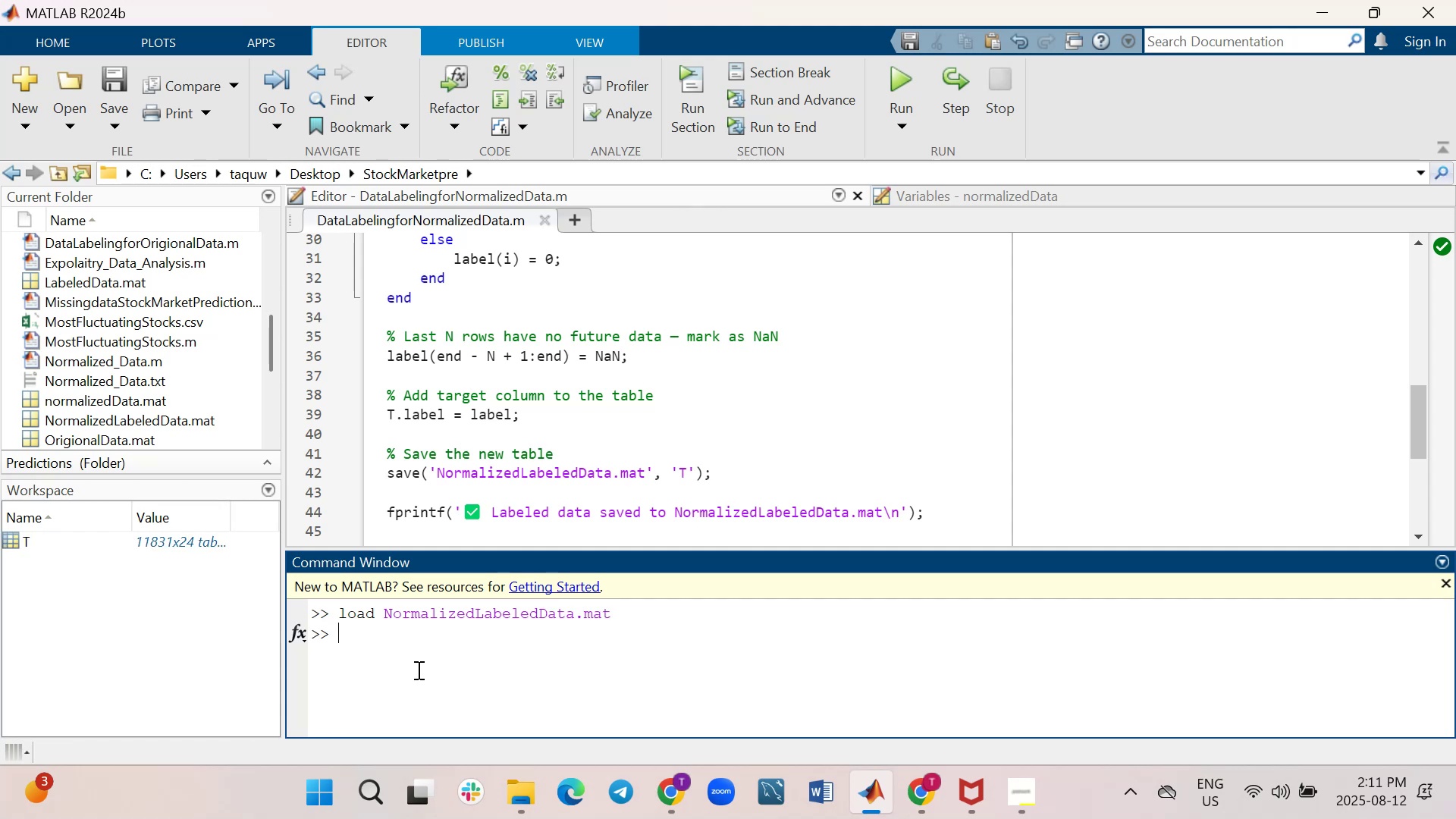 
double_click([11, 544])
 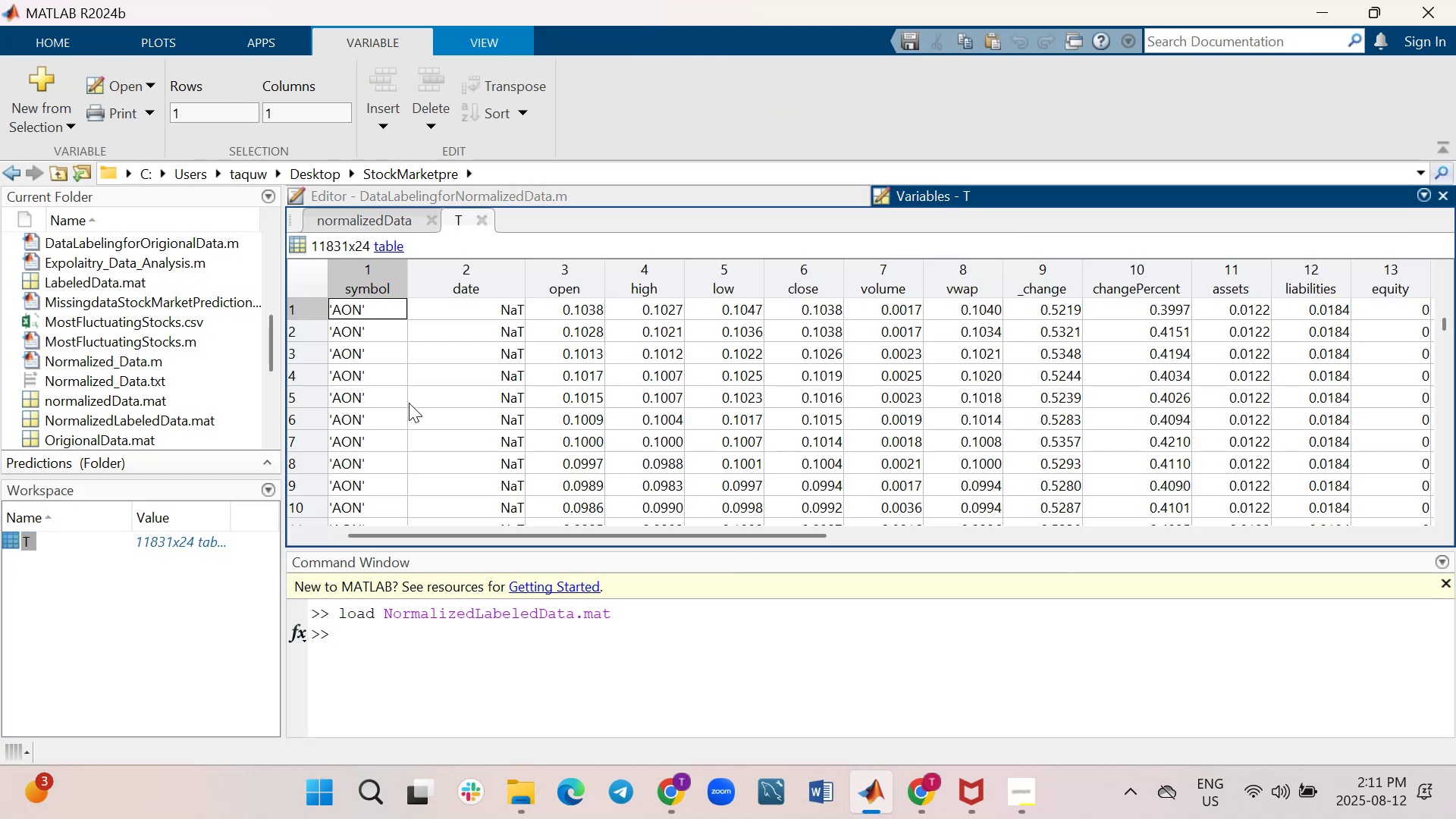 
wait(5.21)
 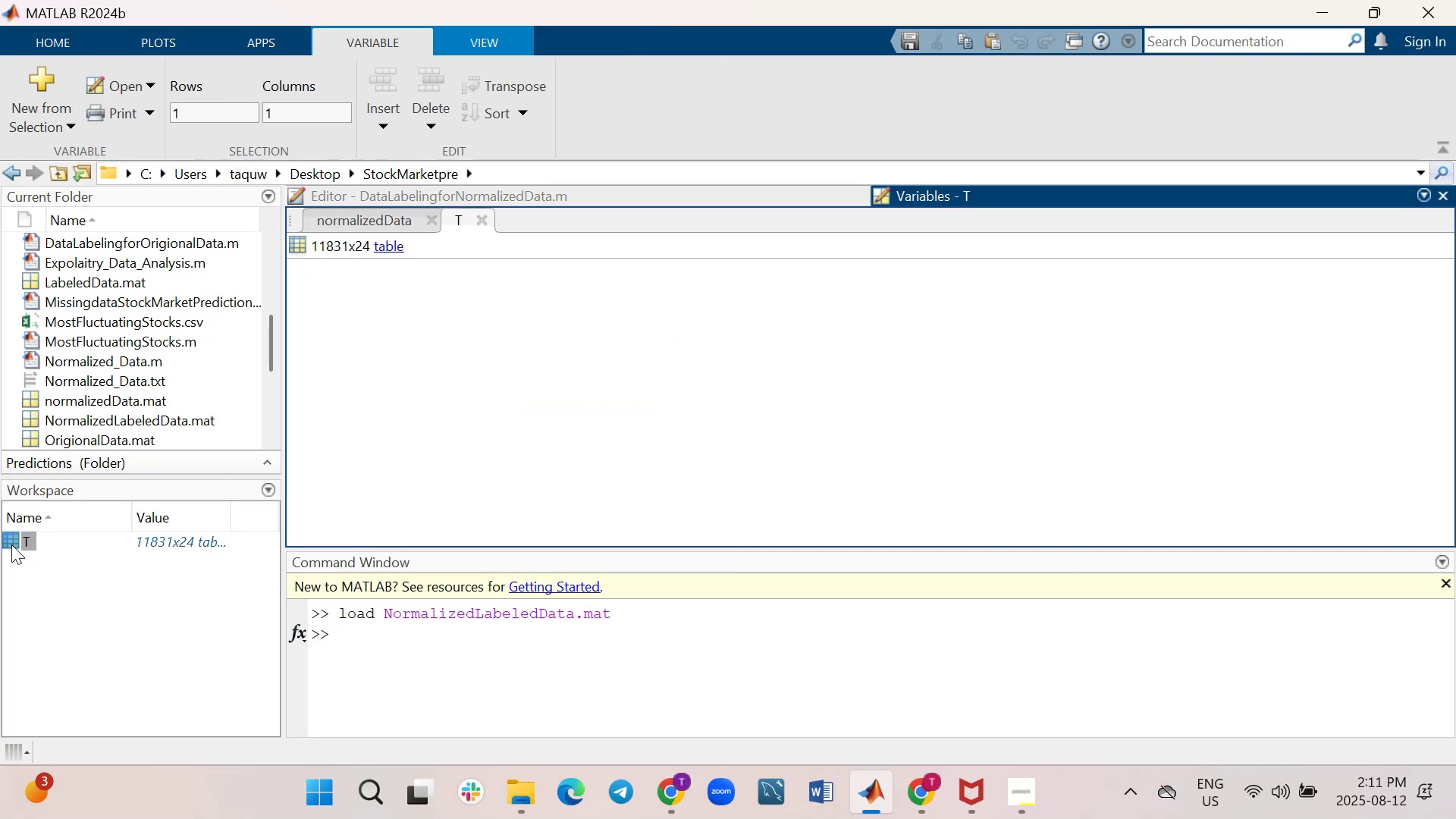 
left_click_drag(start_coordinate=[526, 537], to_coordinate=[1140, 520])
 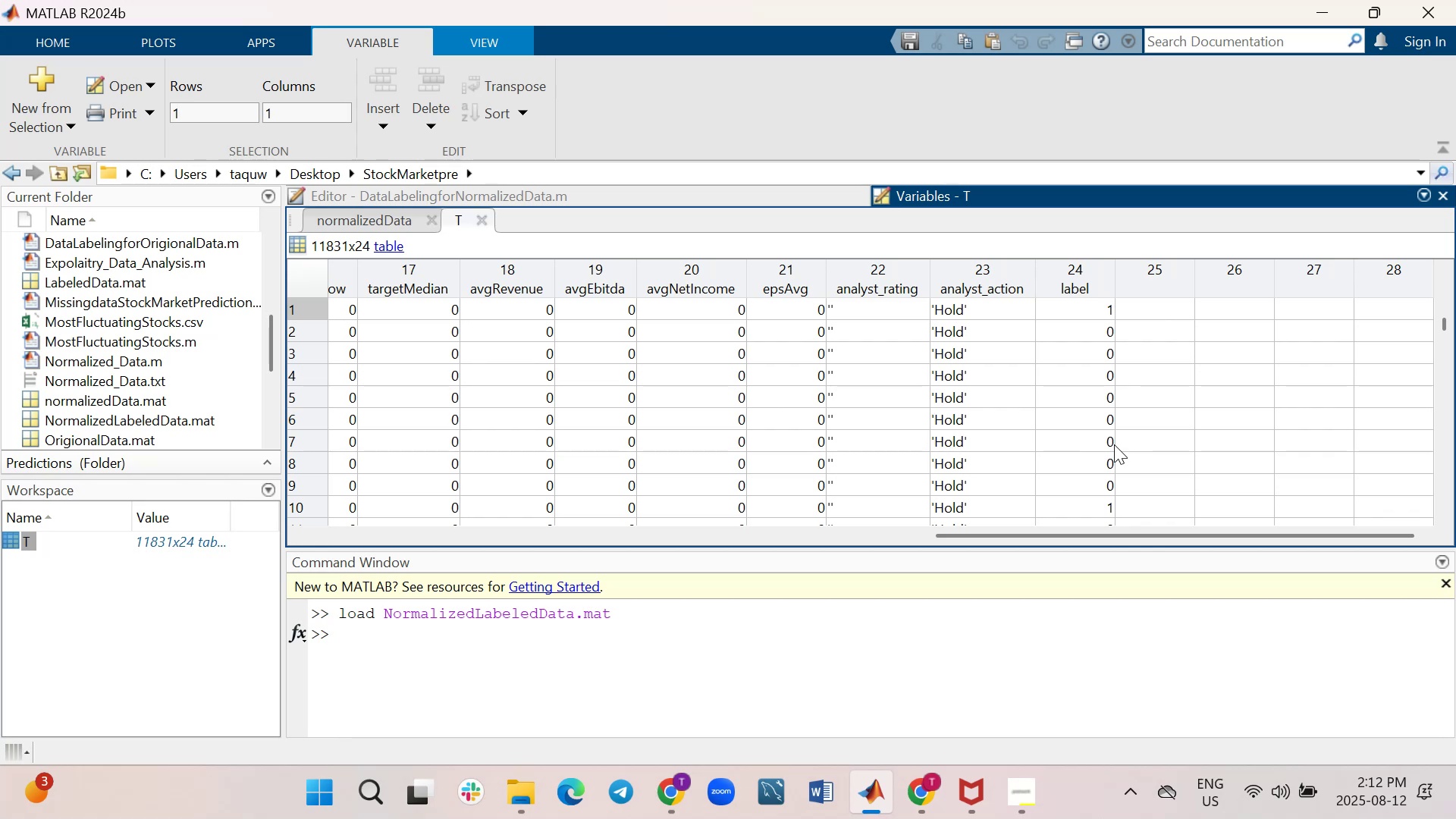 
wait(14.9)
 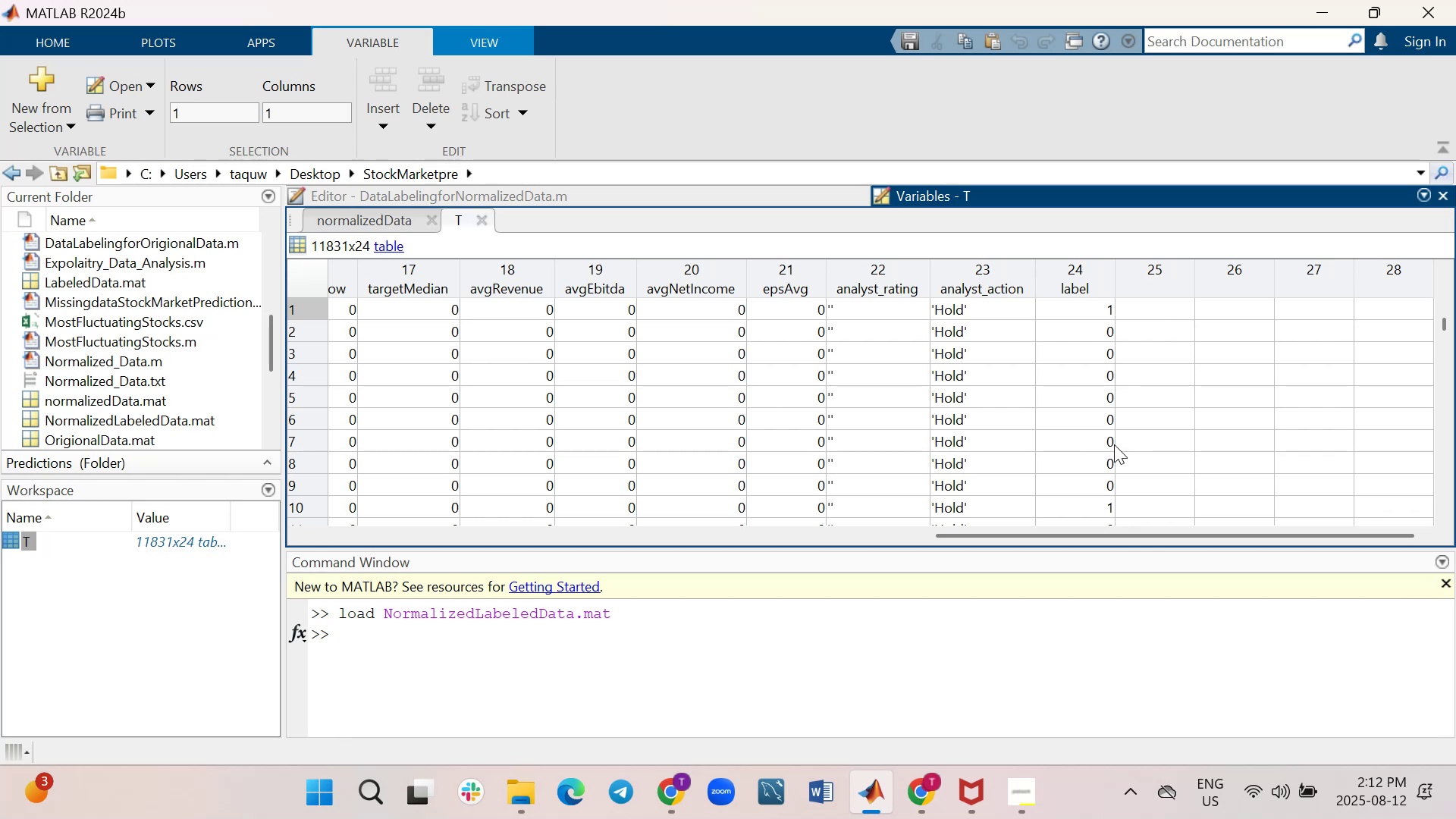 
scroll: coordinate [1091, 464], scroll_direction: down, amount: 5.0
 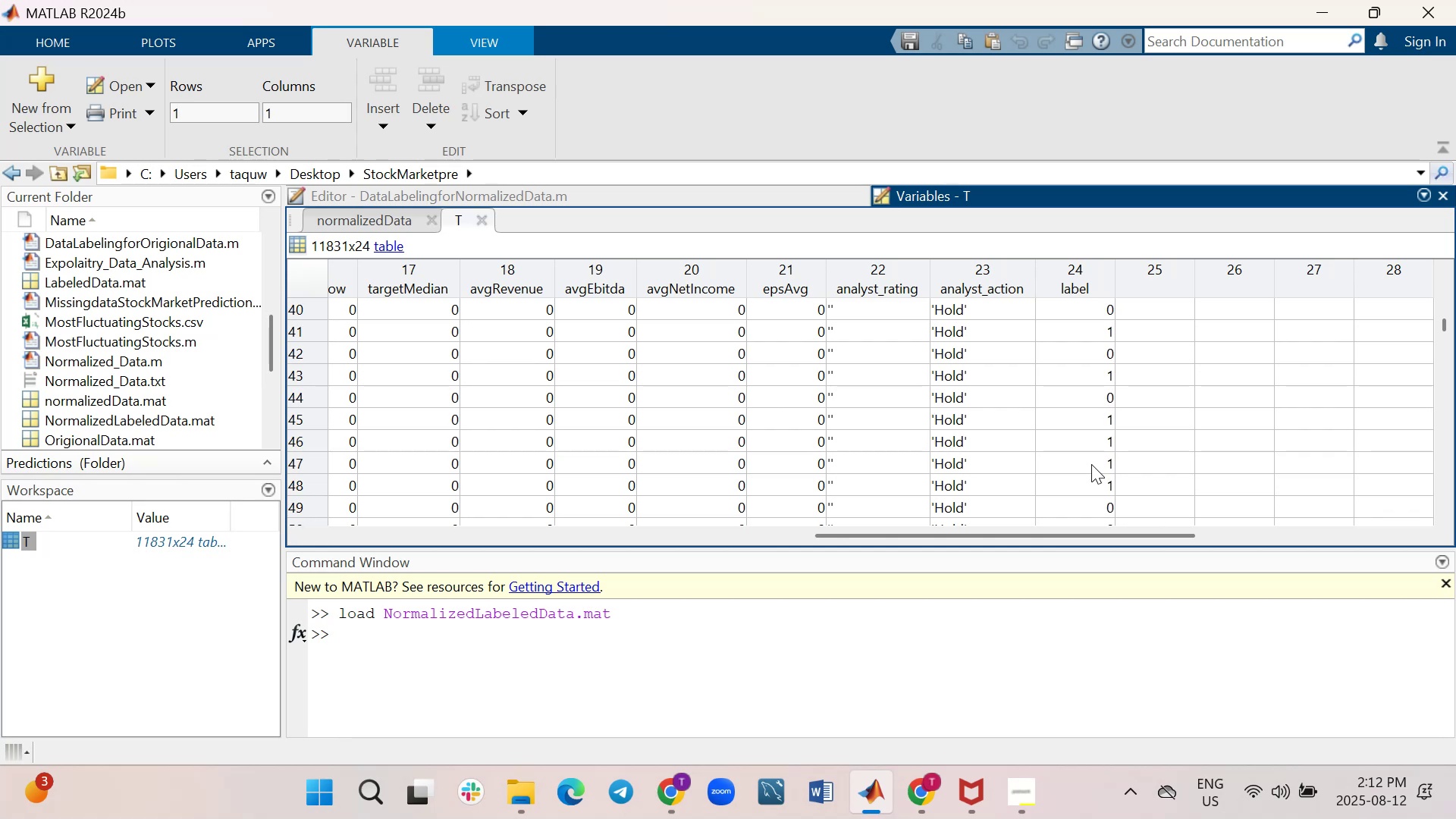 
scroll: coordinate [1091, 464], scroll_direction: down, amount: 1.0
 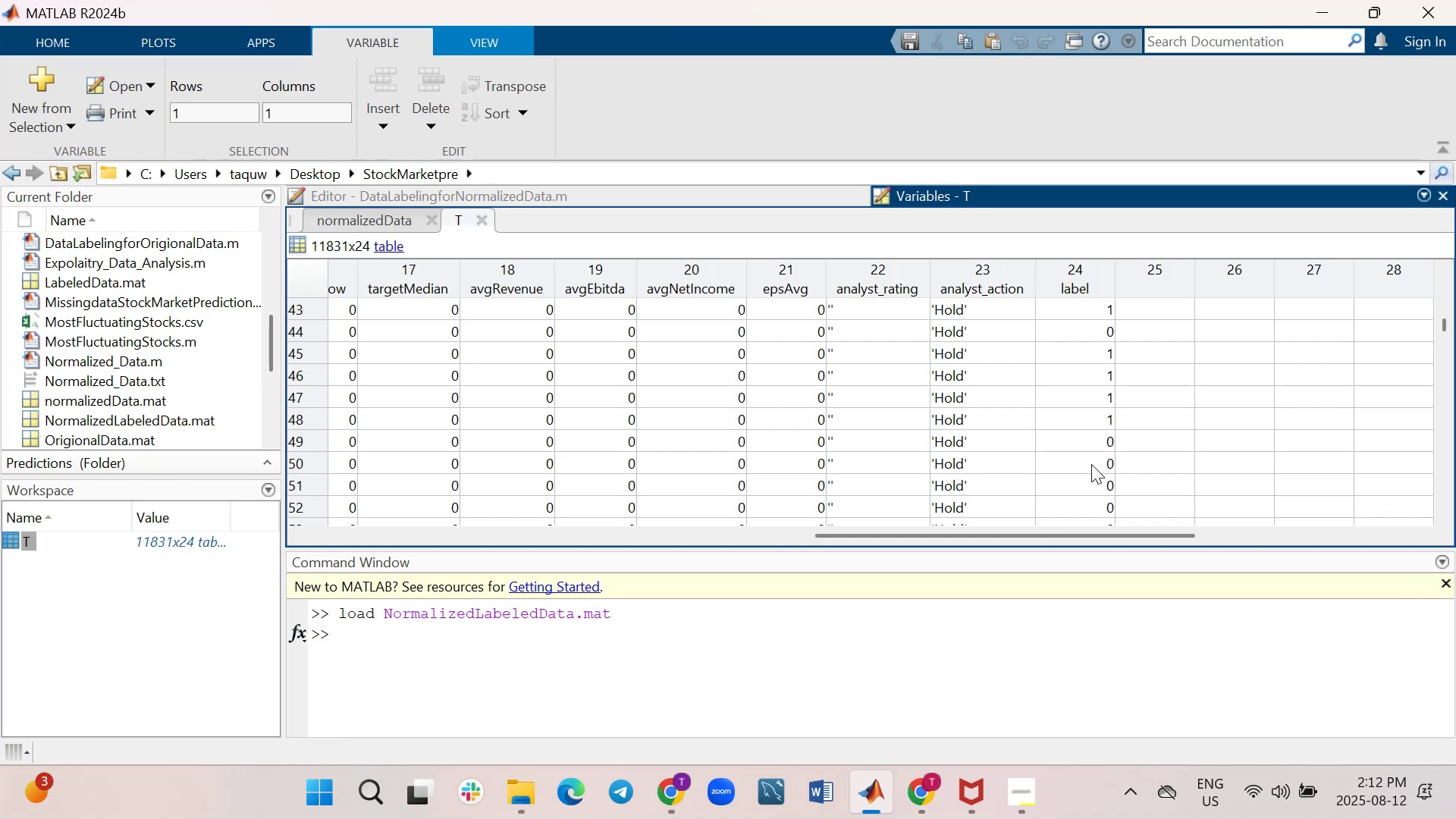 
wait(8.96)
 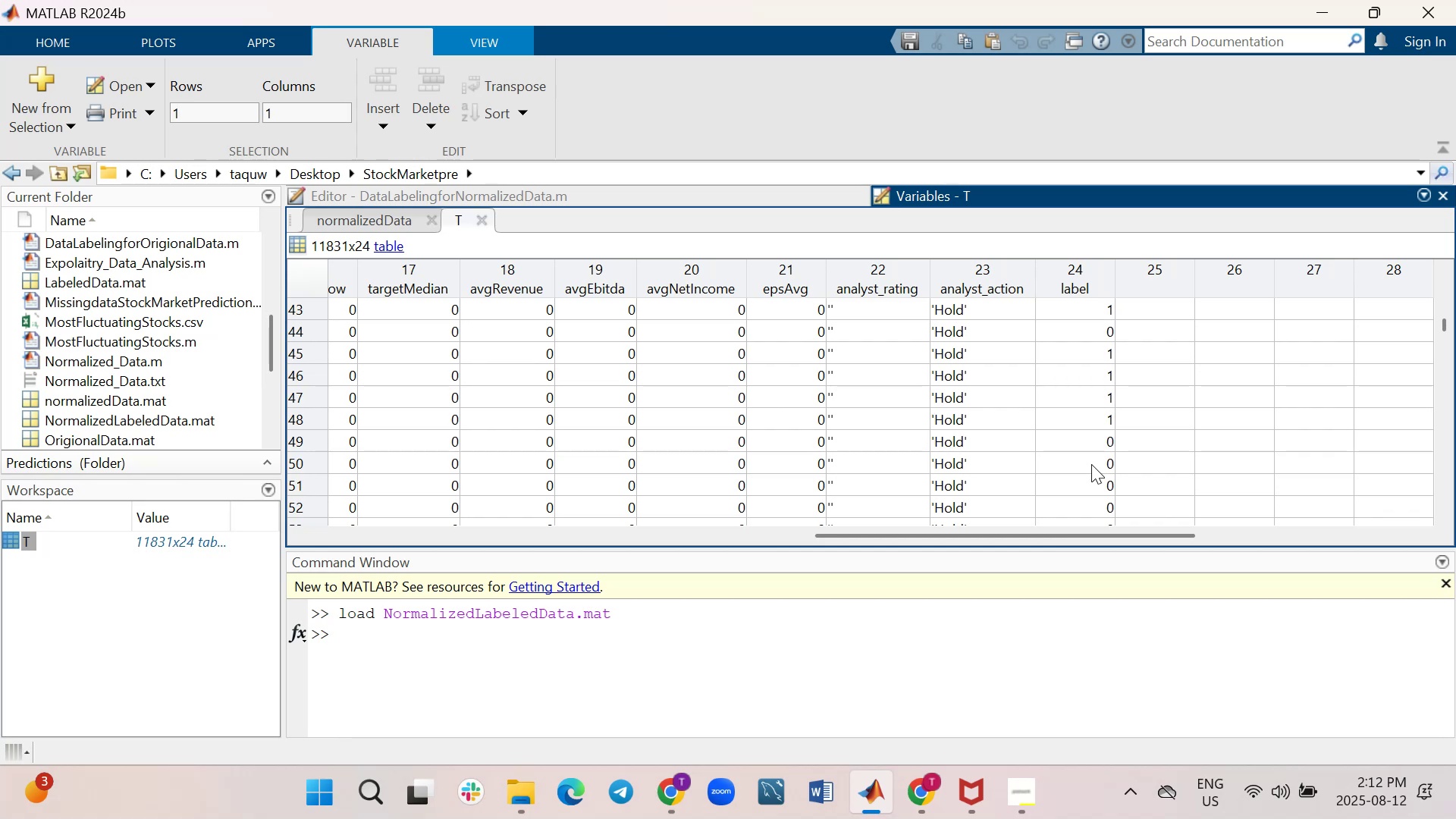 
scroll: coordinate [1091, 464], scroll_direction: down, amount: 1.0
 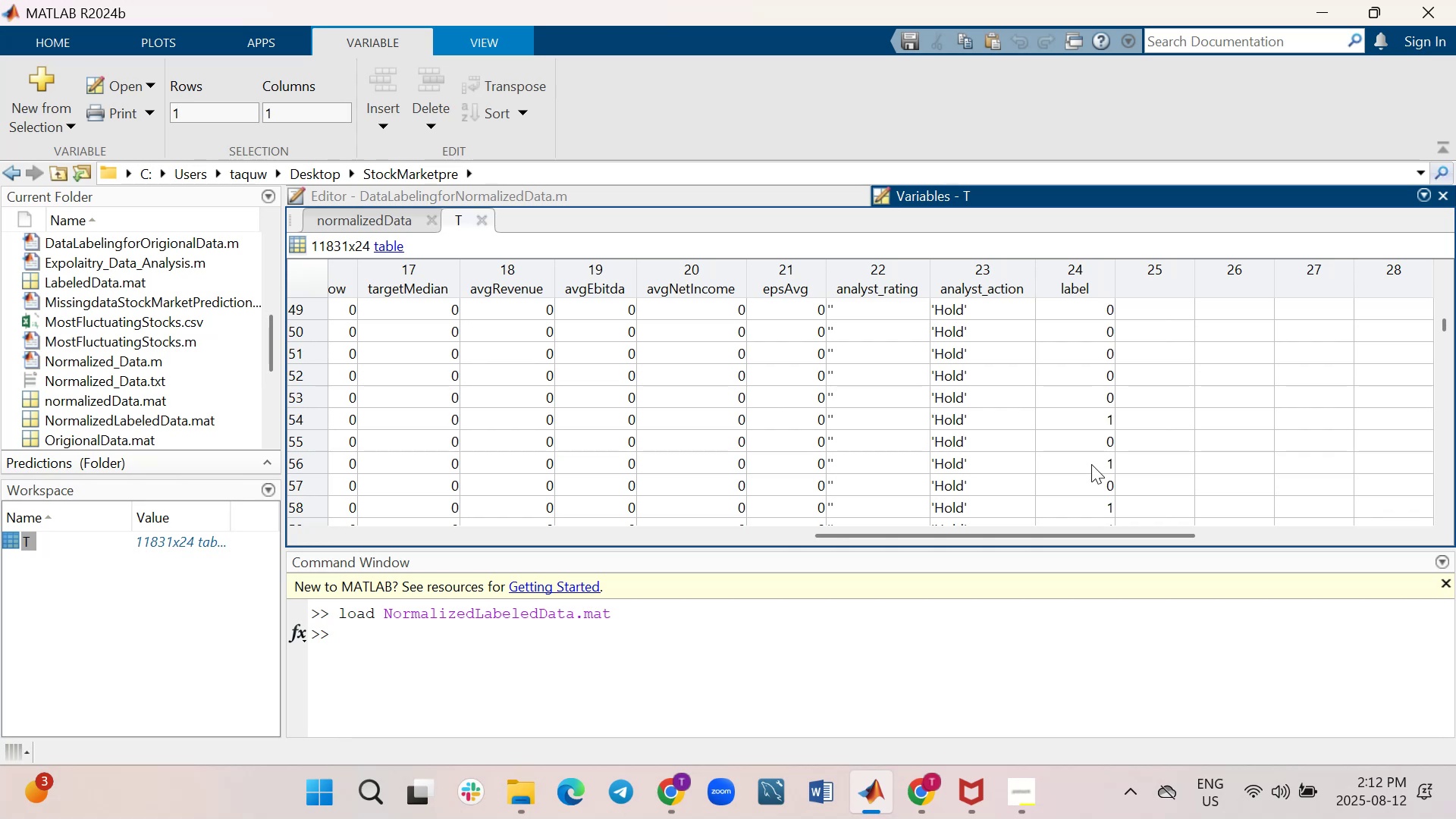 
scroll: coordinate [1087, 460], scroll_direction: up, amount: 13.0
 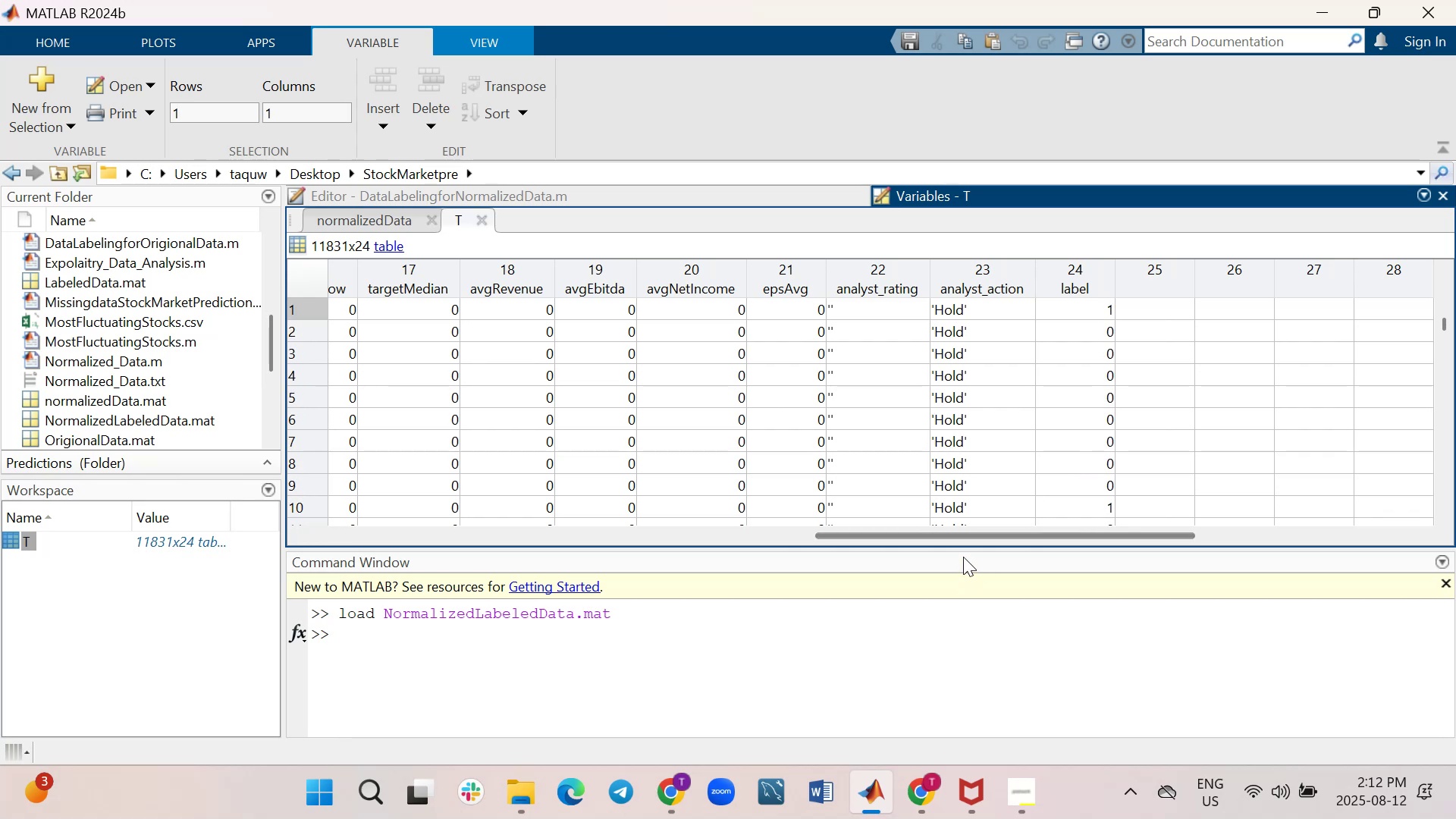 
left_click_drag(start_coordinate=[963, 538], to_coordinate=[468, 534])
 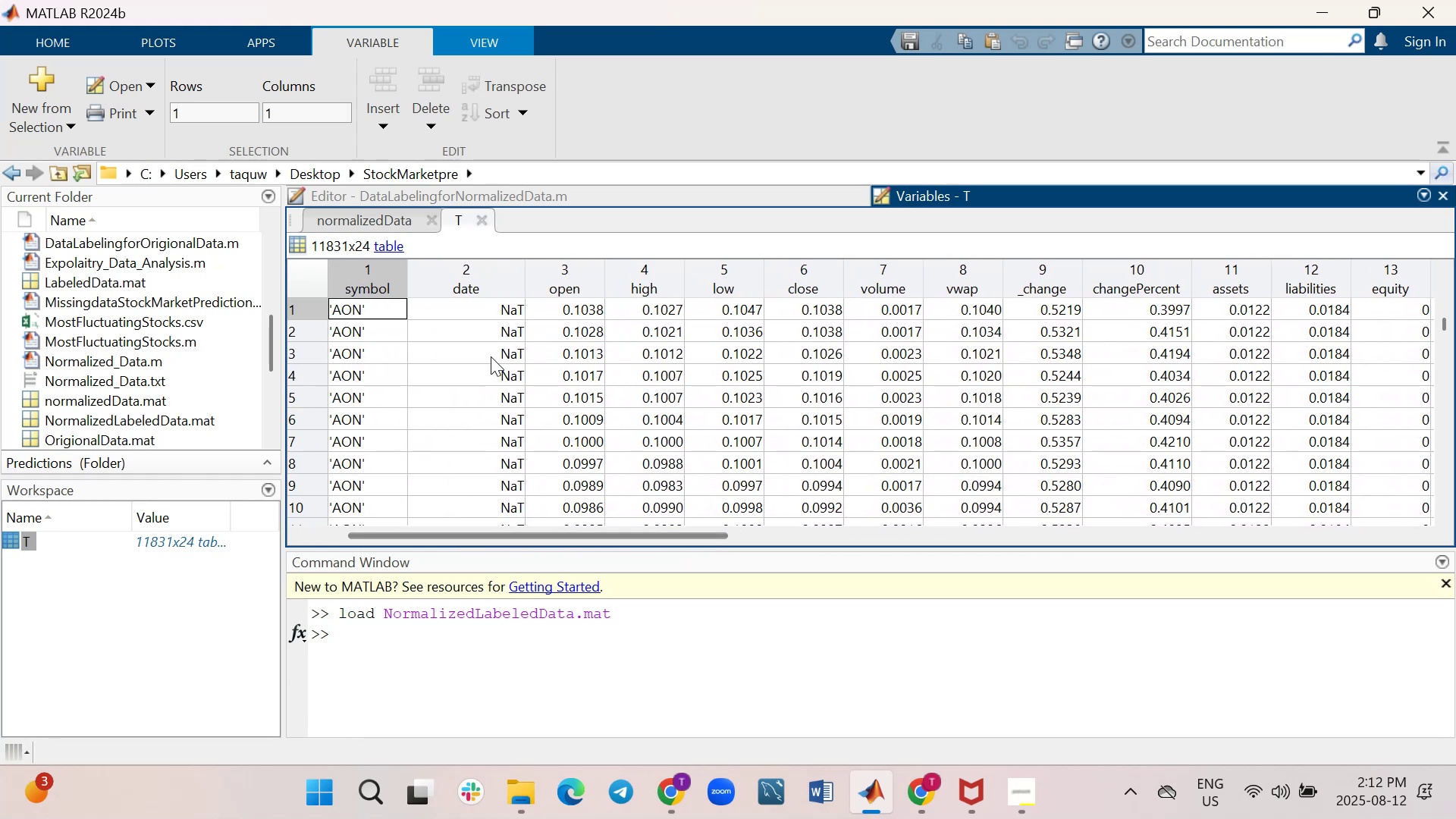 
scroll: coordinate [491, 356], scroll_direction: down, amount: 6.0
 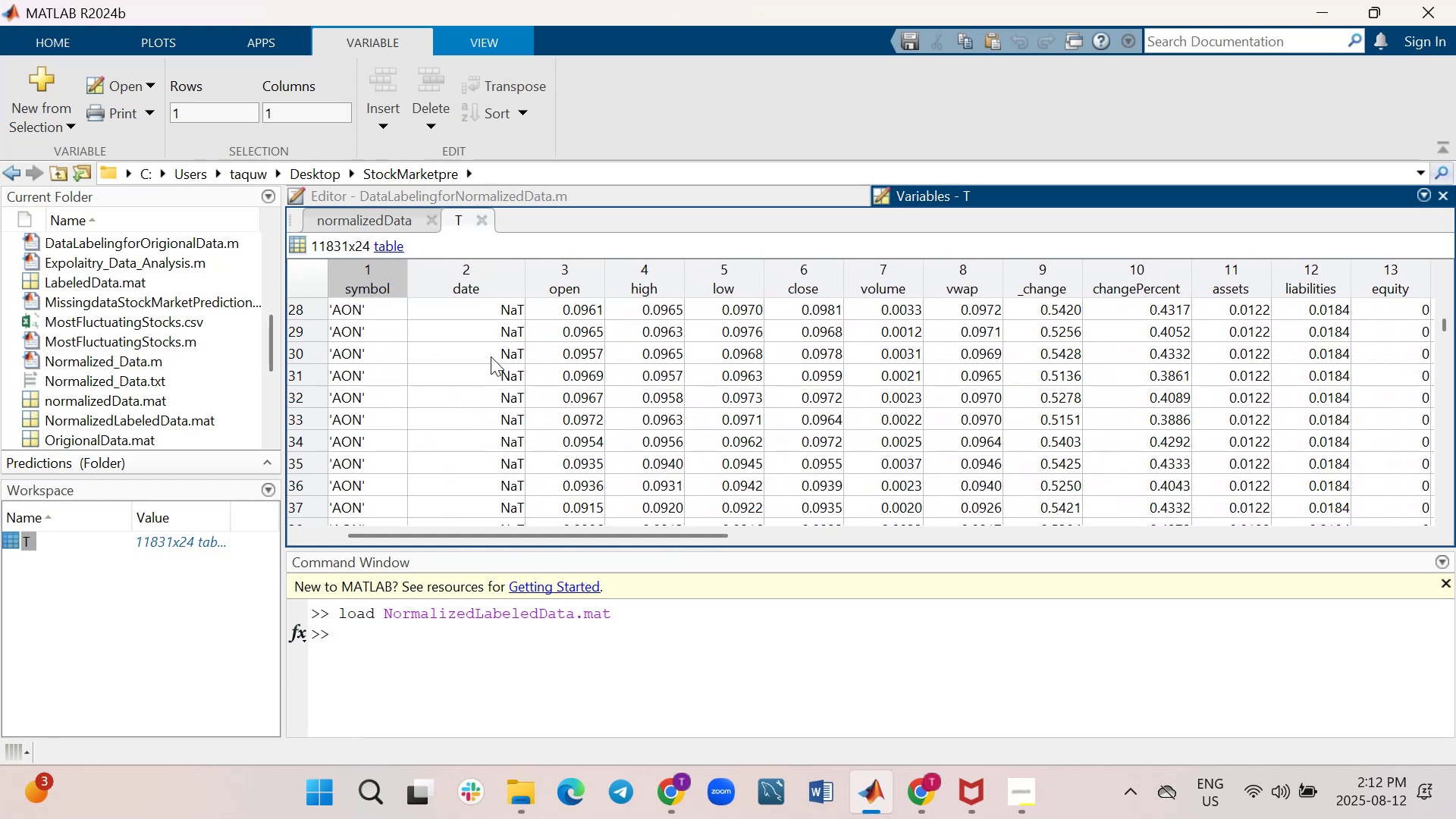 
wait(6.1)
 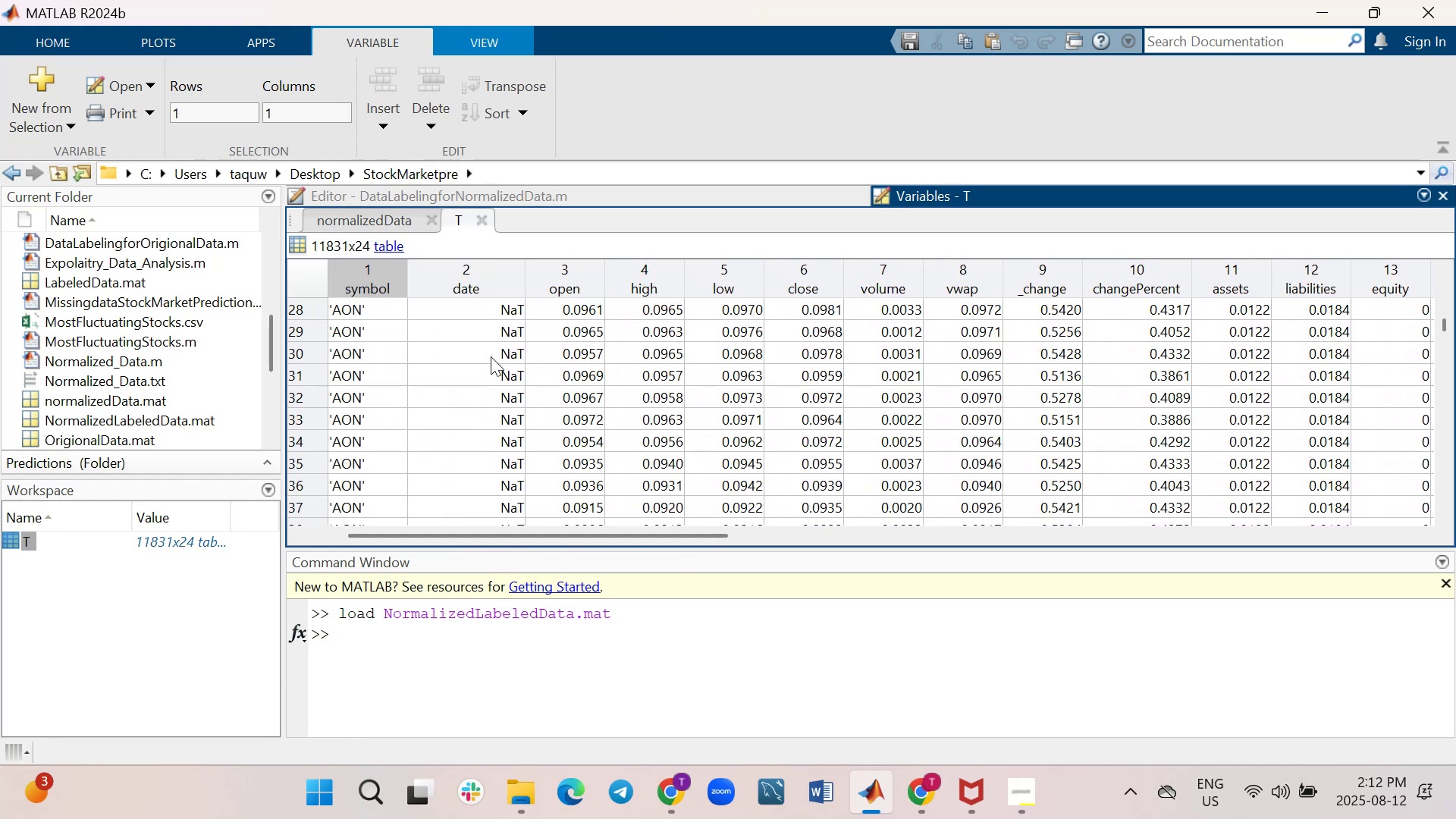 
left_click([433, 636])
 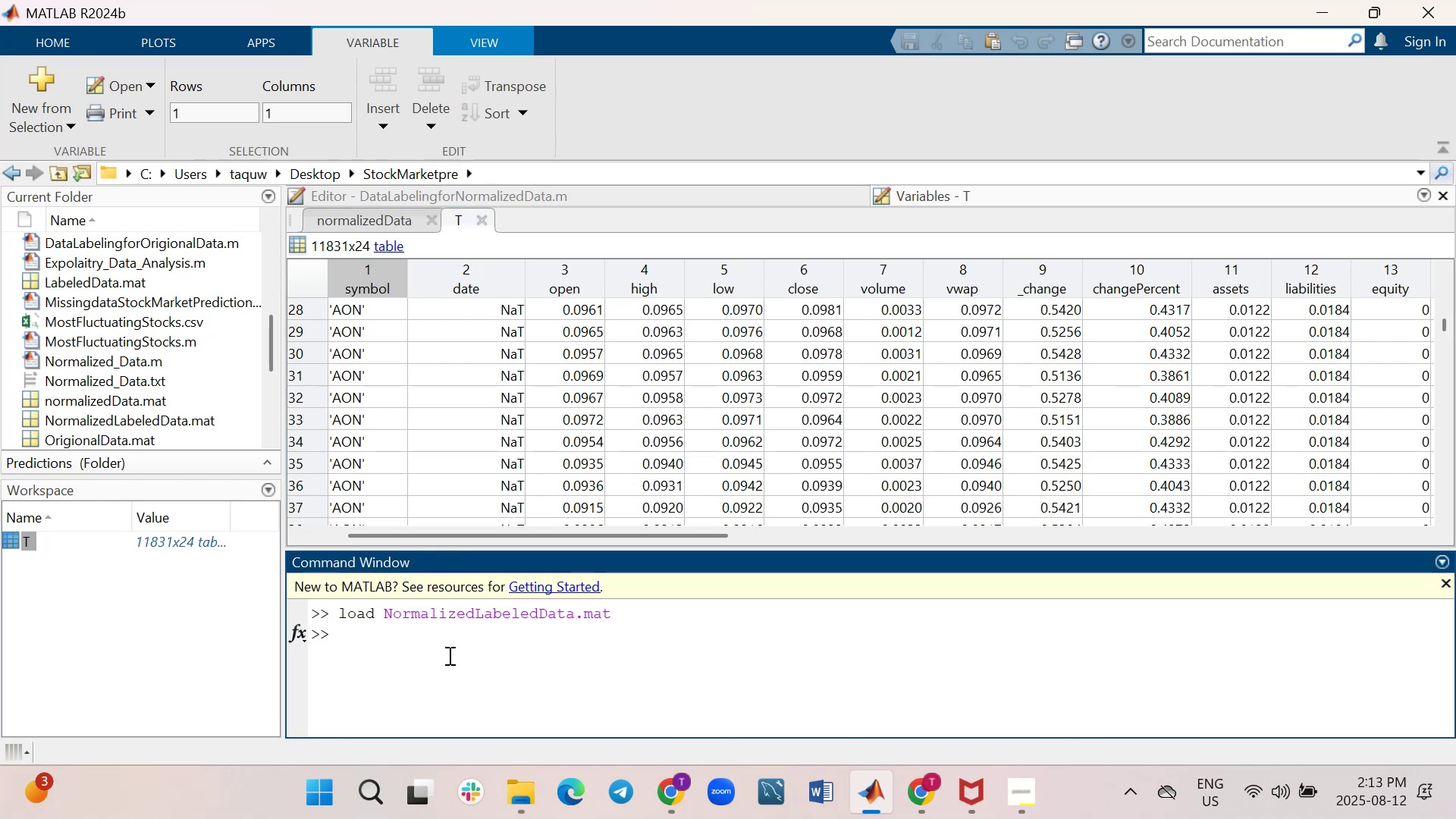 
type(load )
 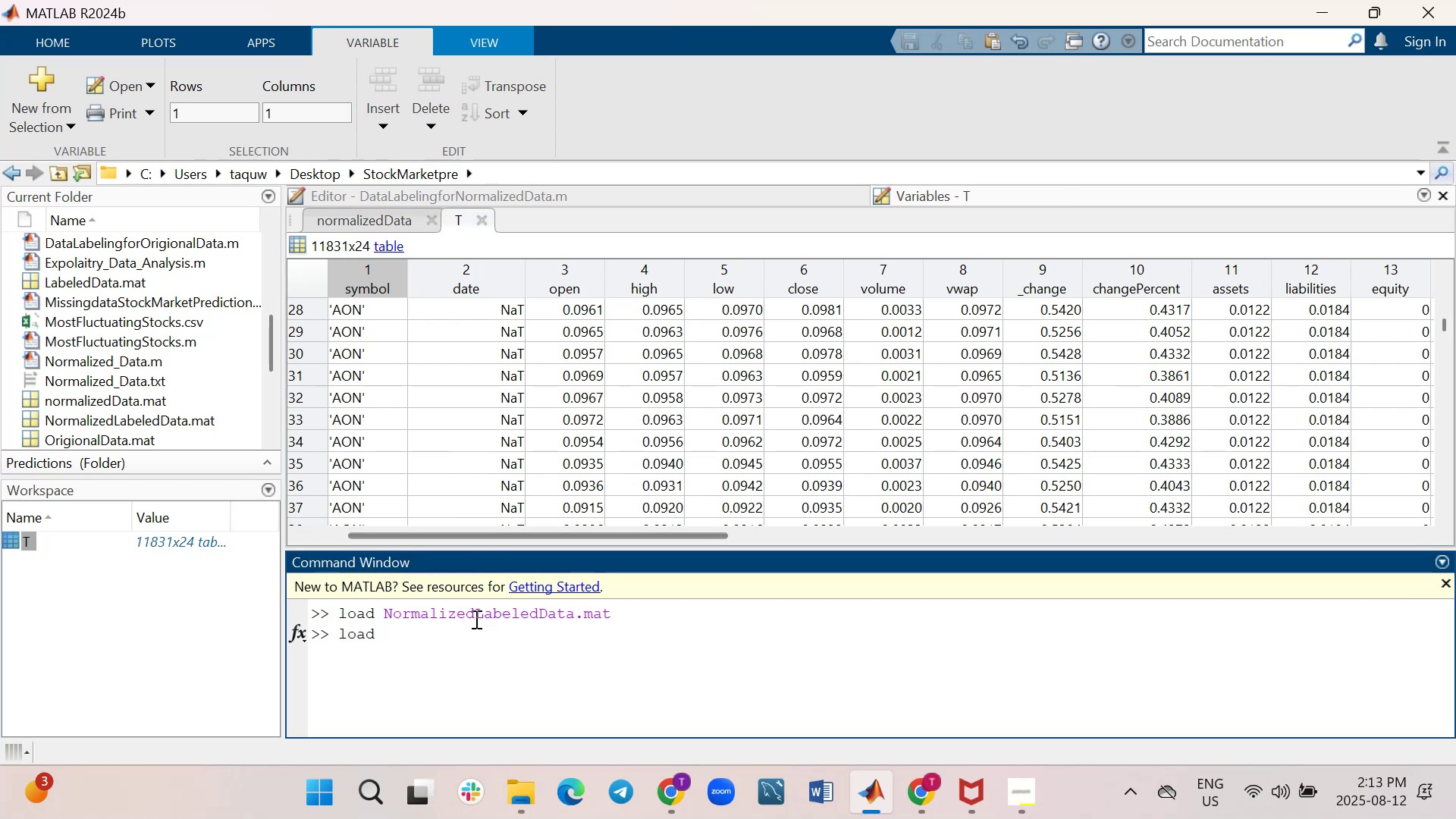 
wait(5.25)
 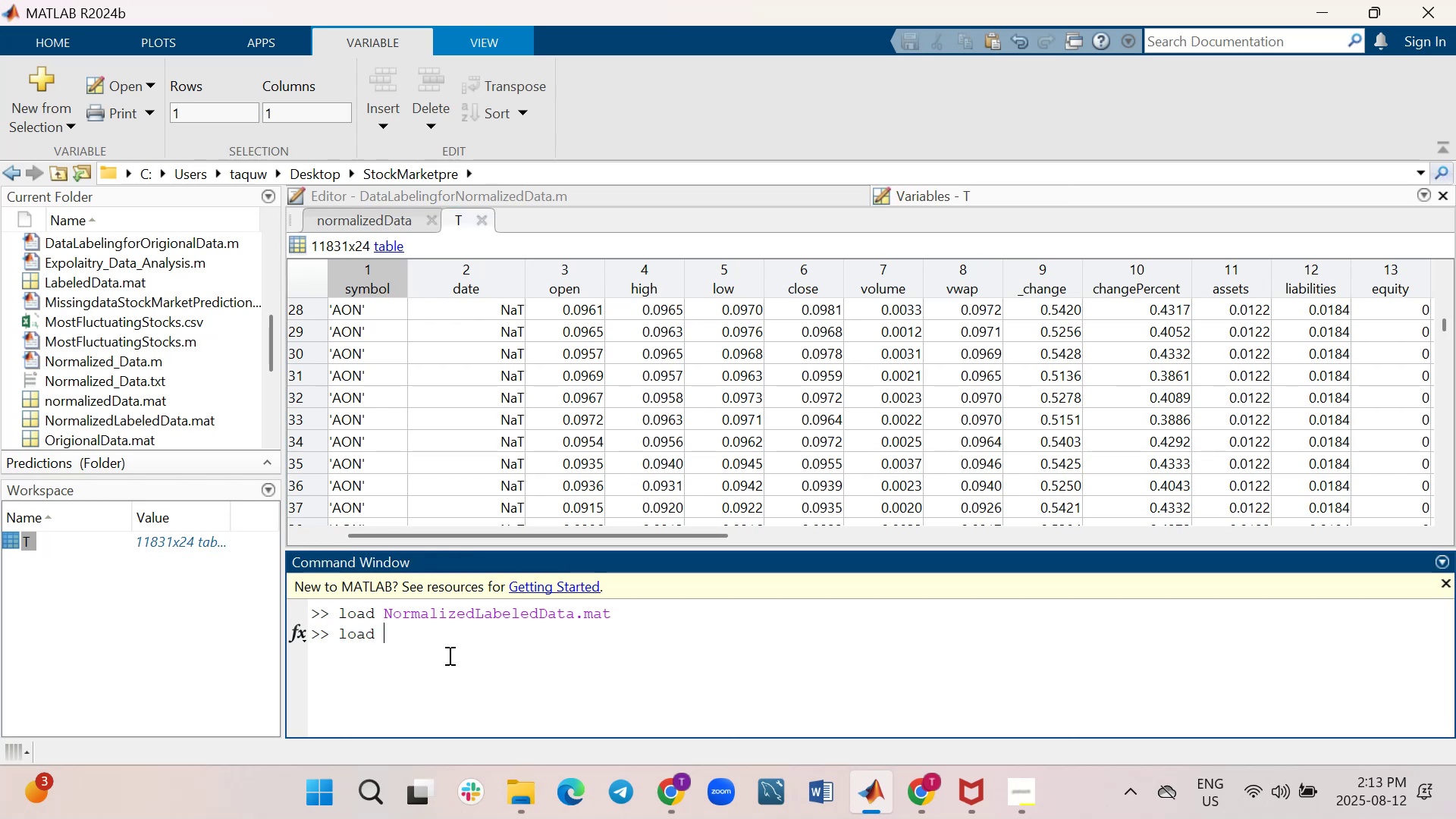 
scroll: coordinate [171, 384], scroll_direction: down, amount: 1.0
 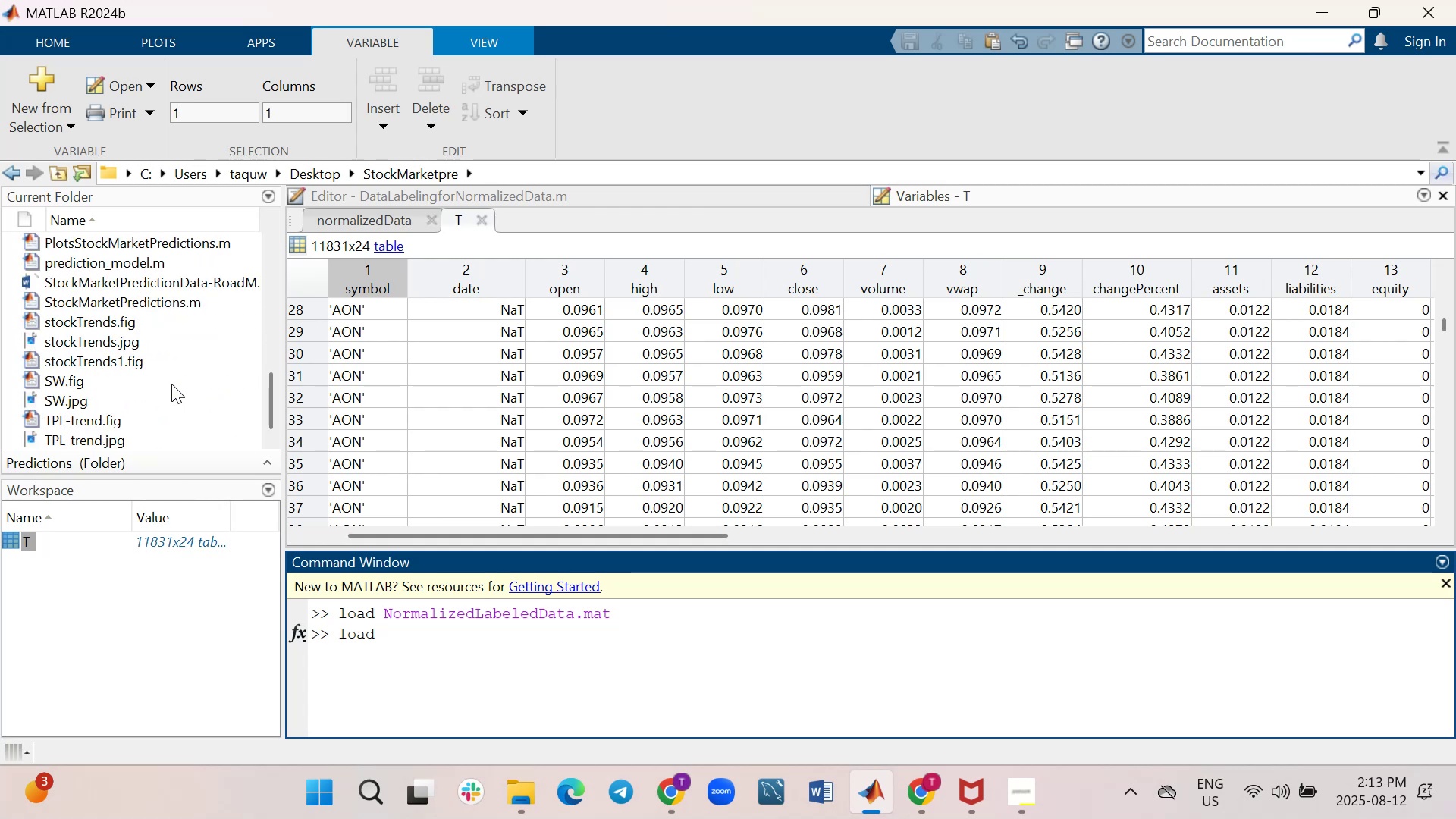 
scroll: coordinate [171, 384], scroll_direction: up, amount: 2.0
 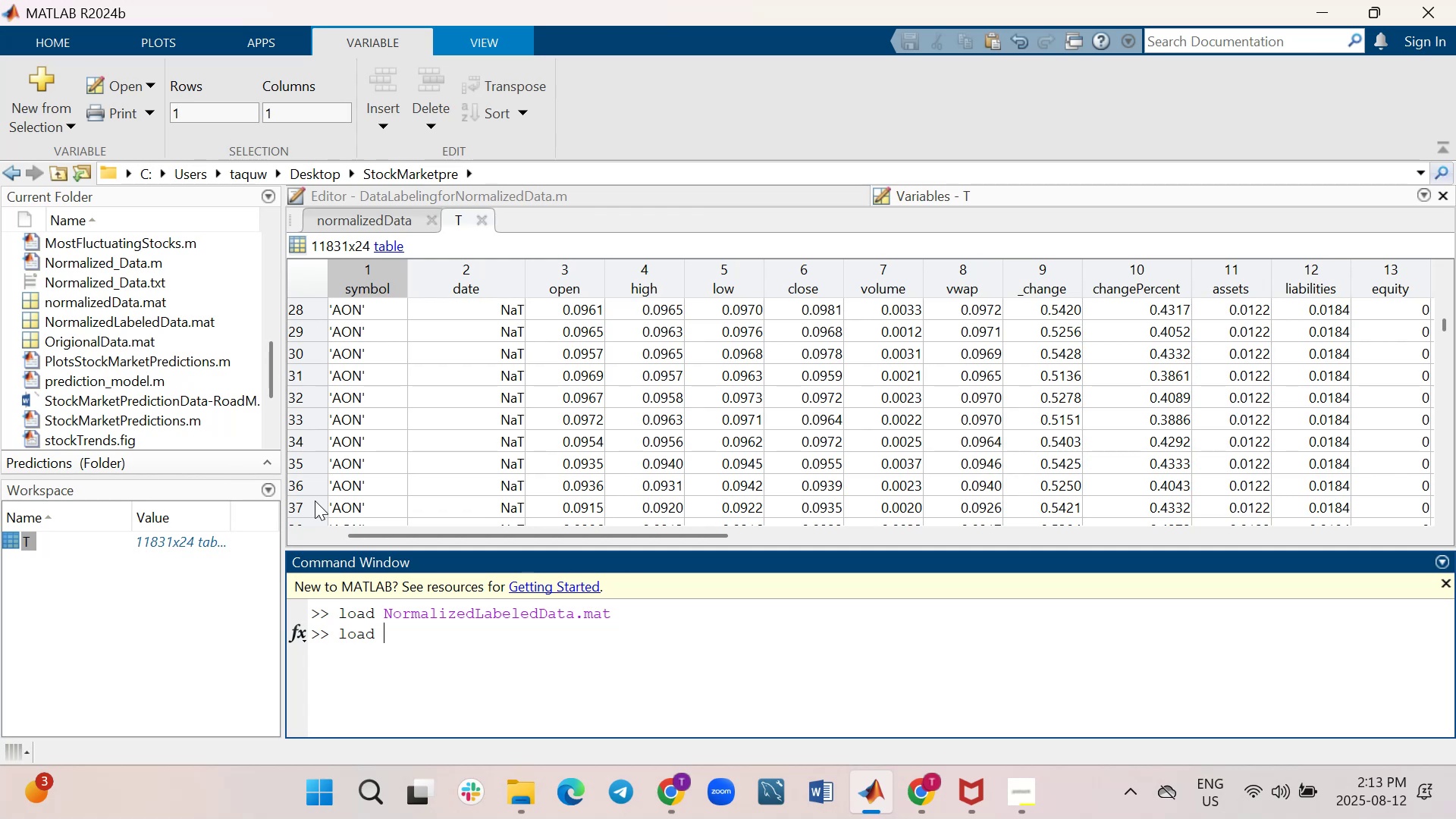 
wait(10.28)
 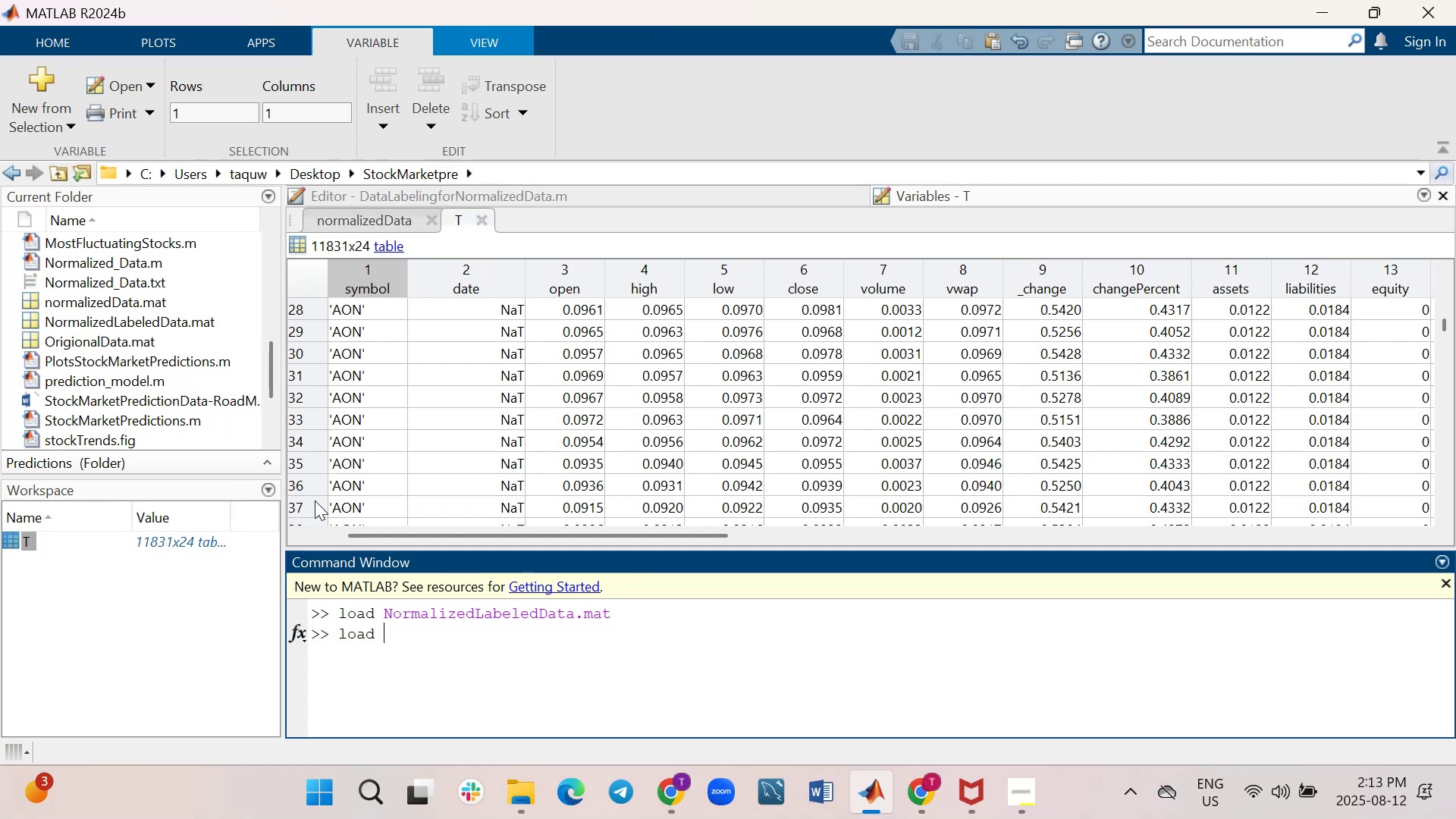 
type(normalized)
 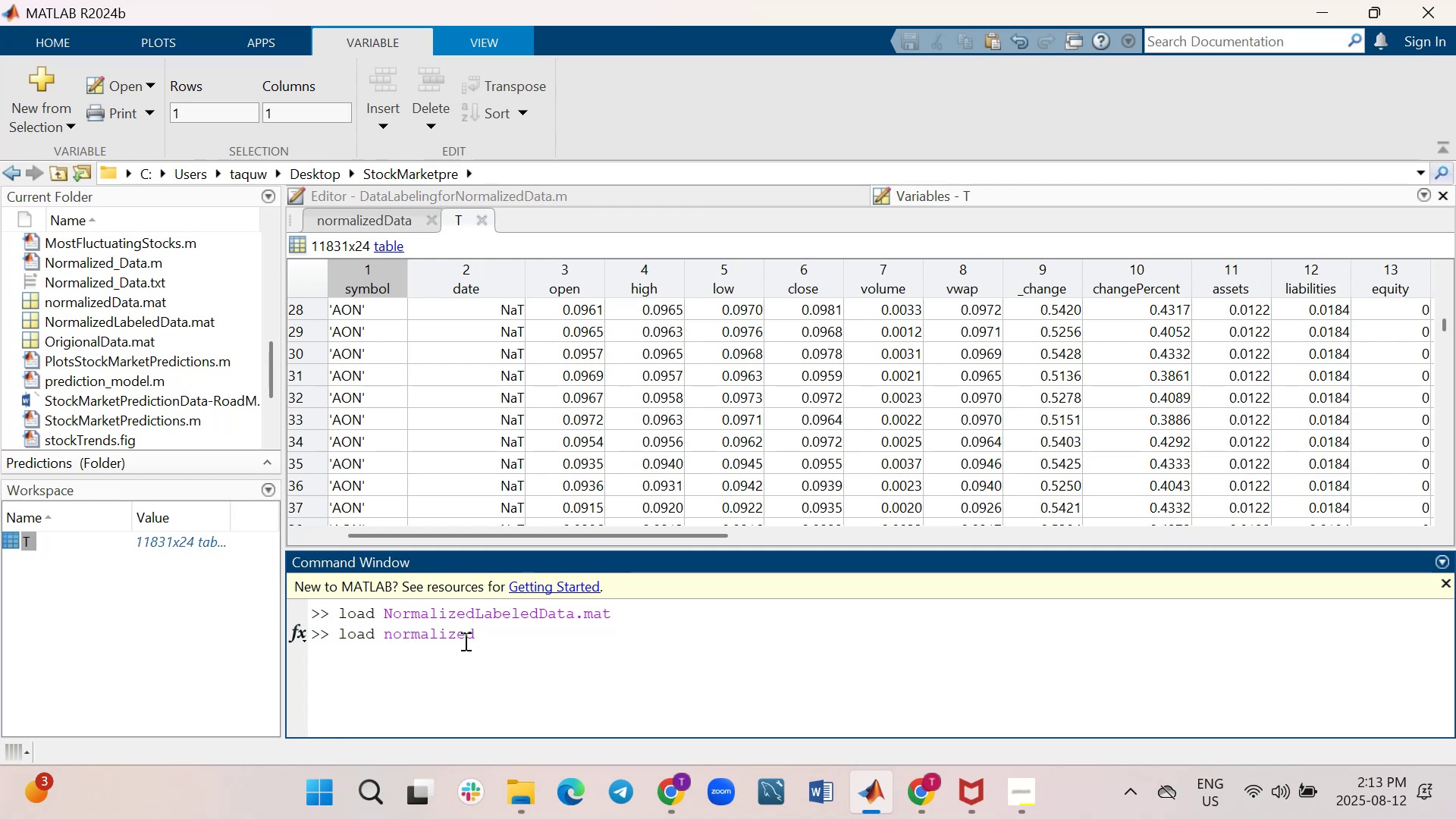 
type(Data.mat)
 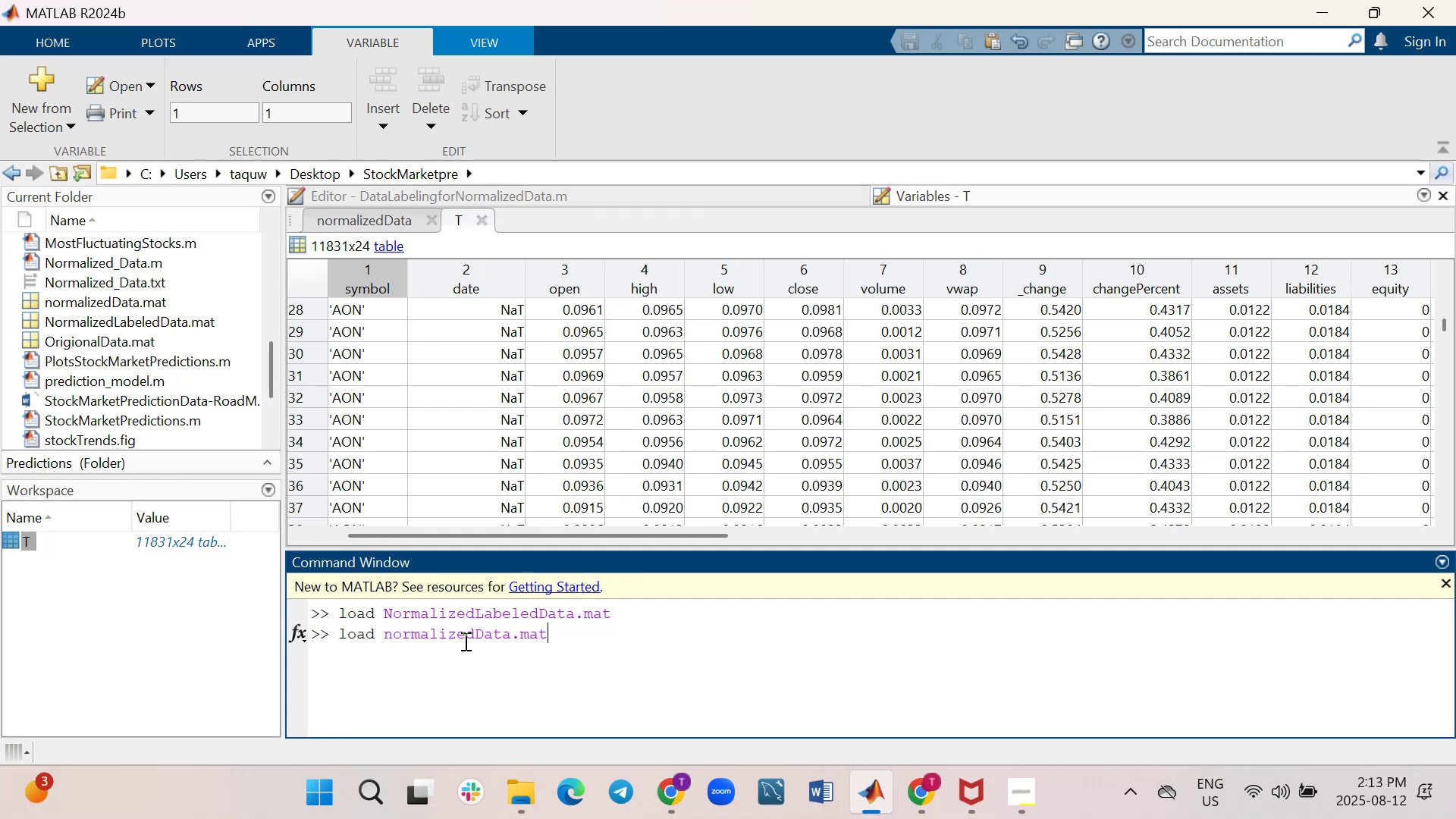 
key(Enter)
 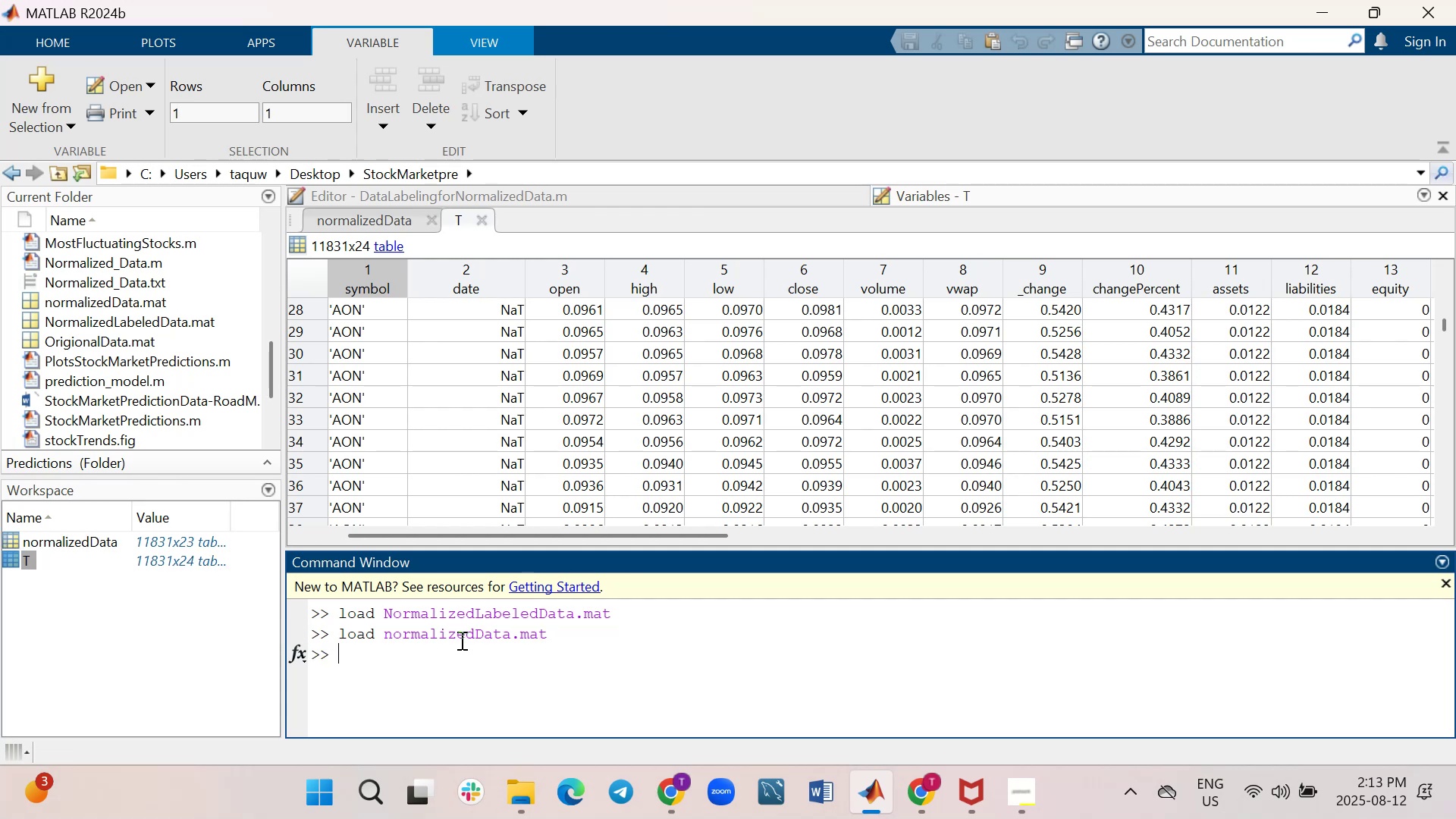 
wait(8.82)
 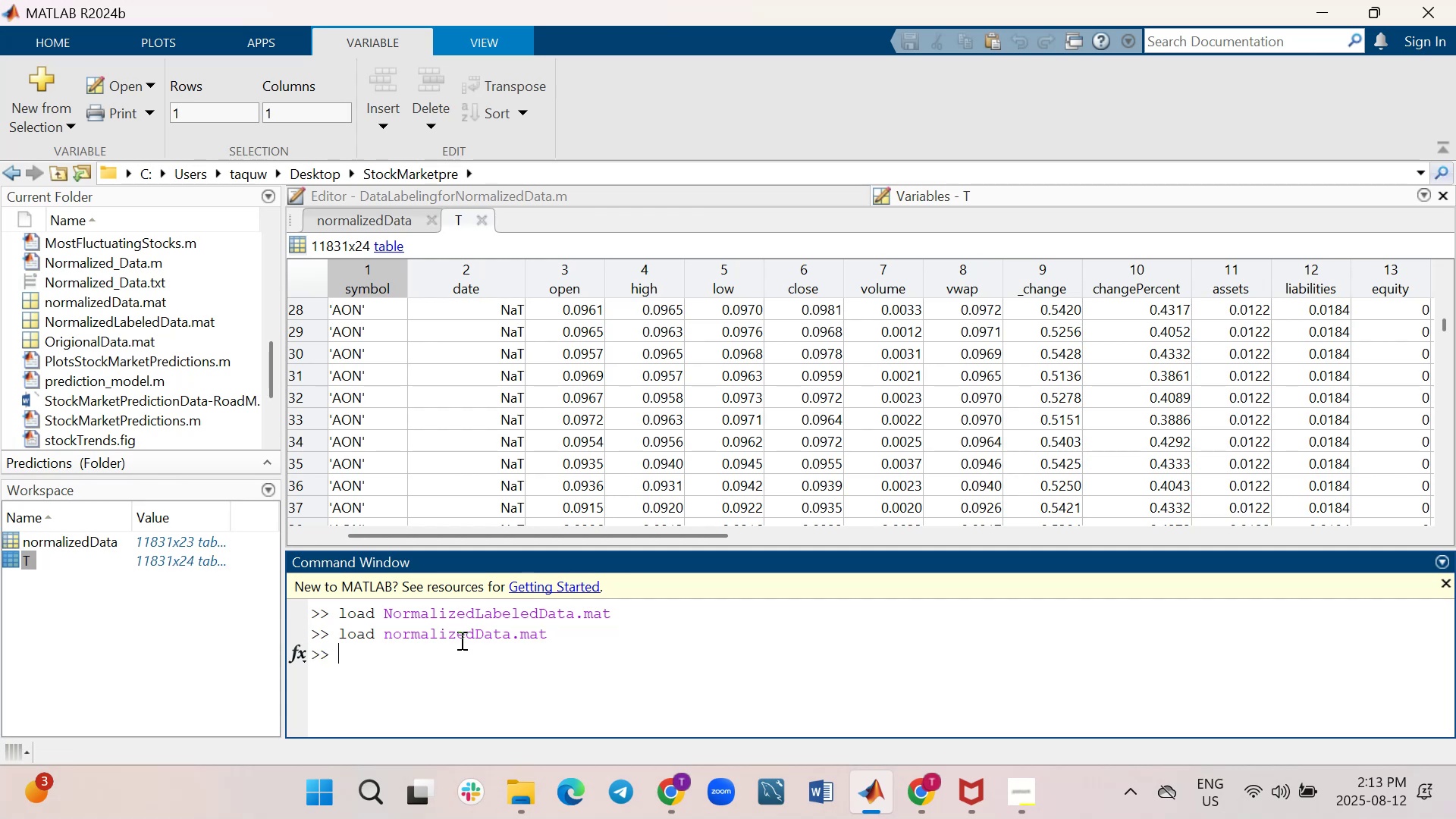 
double_click([15, 536])
 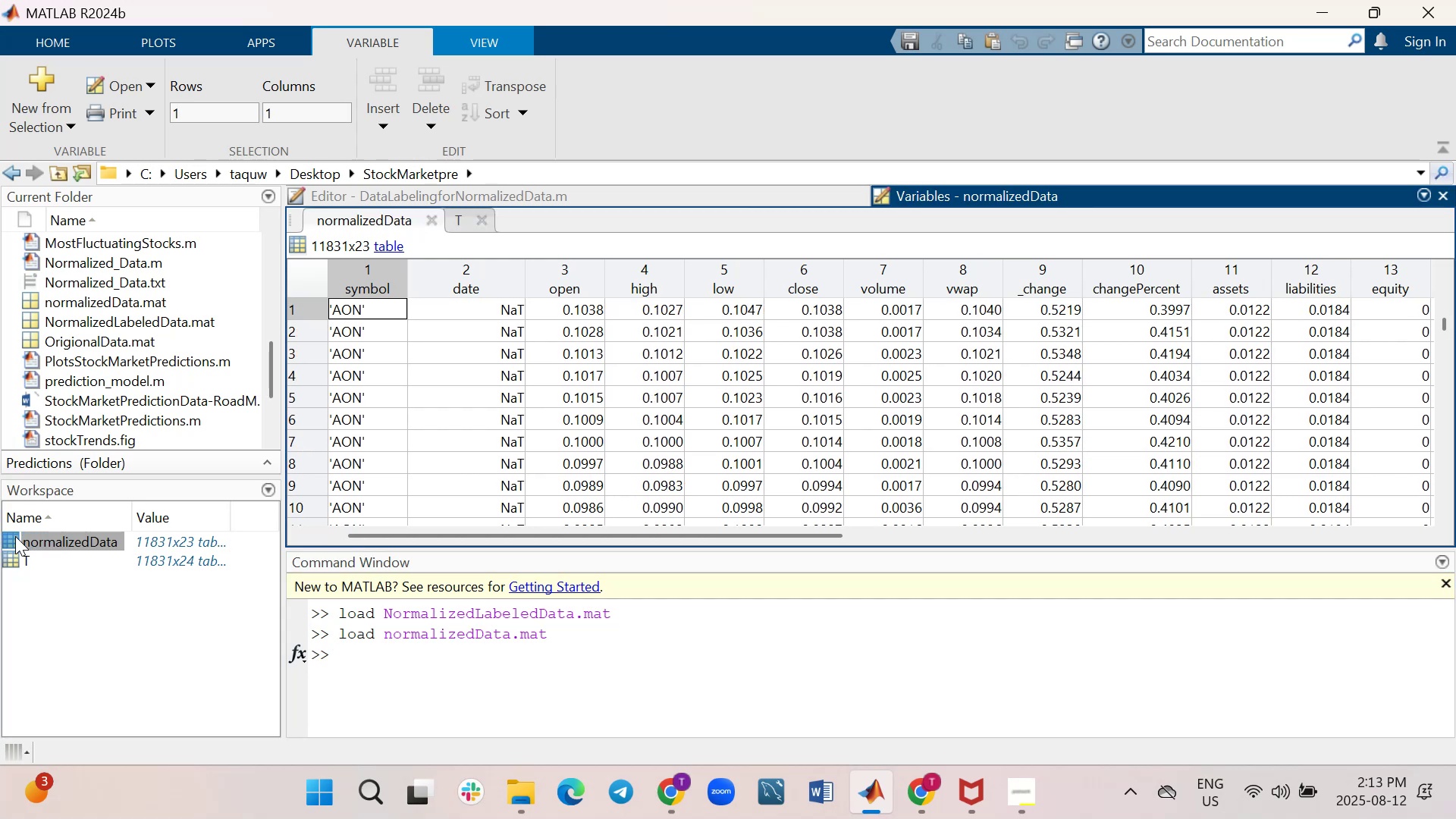 
wait(8.8)
 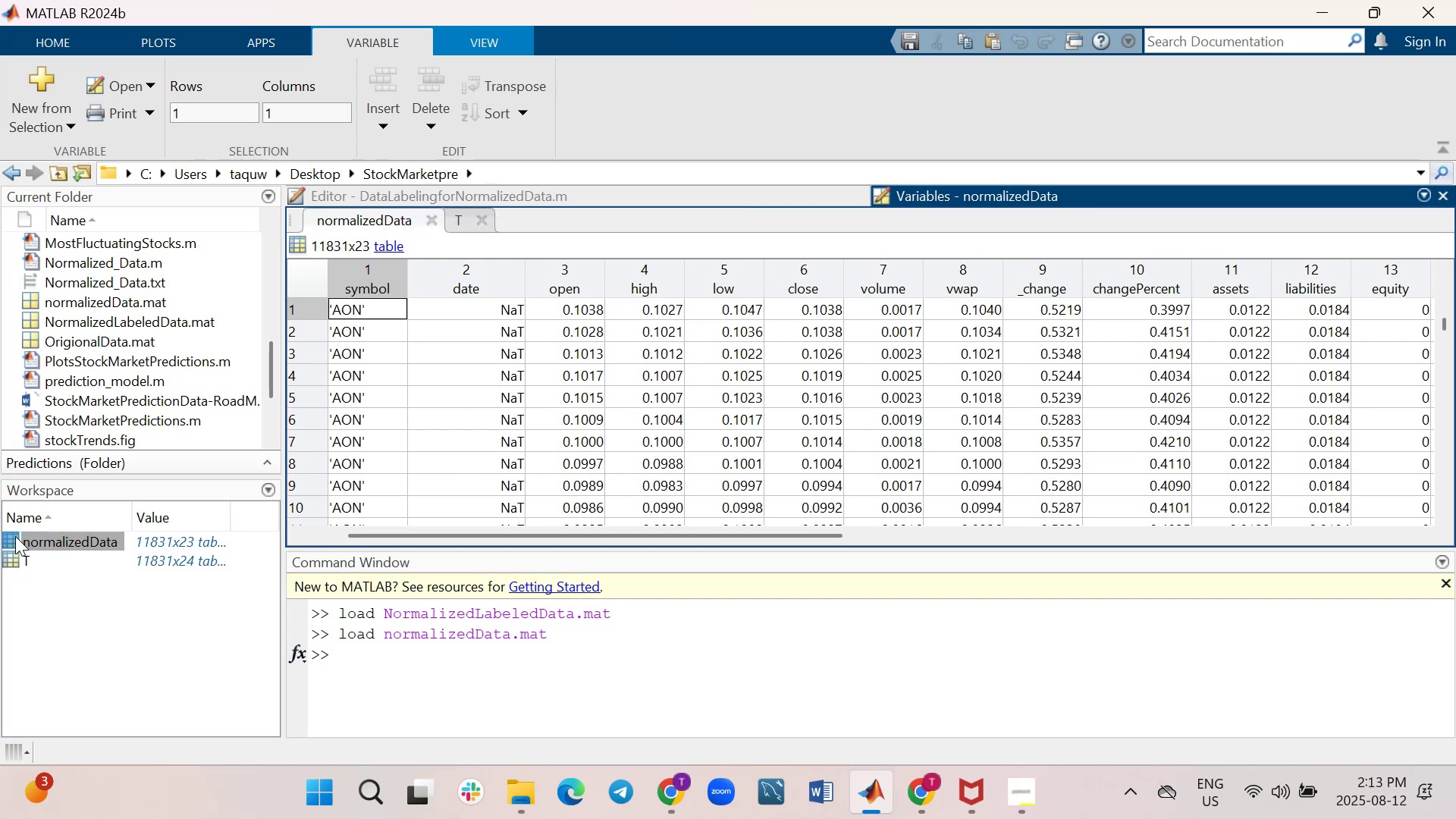 
scroll: coordinate [541, 402], scroll_direction: down, amount: 5.0
 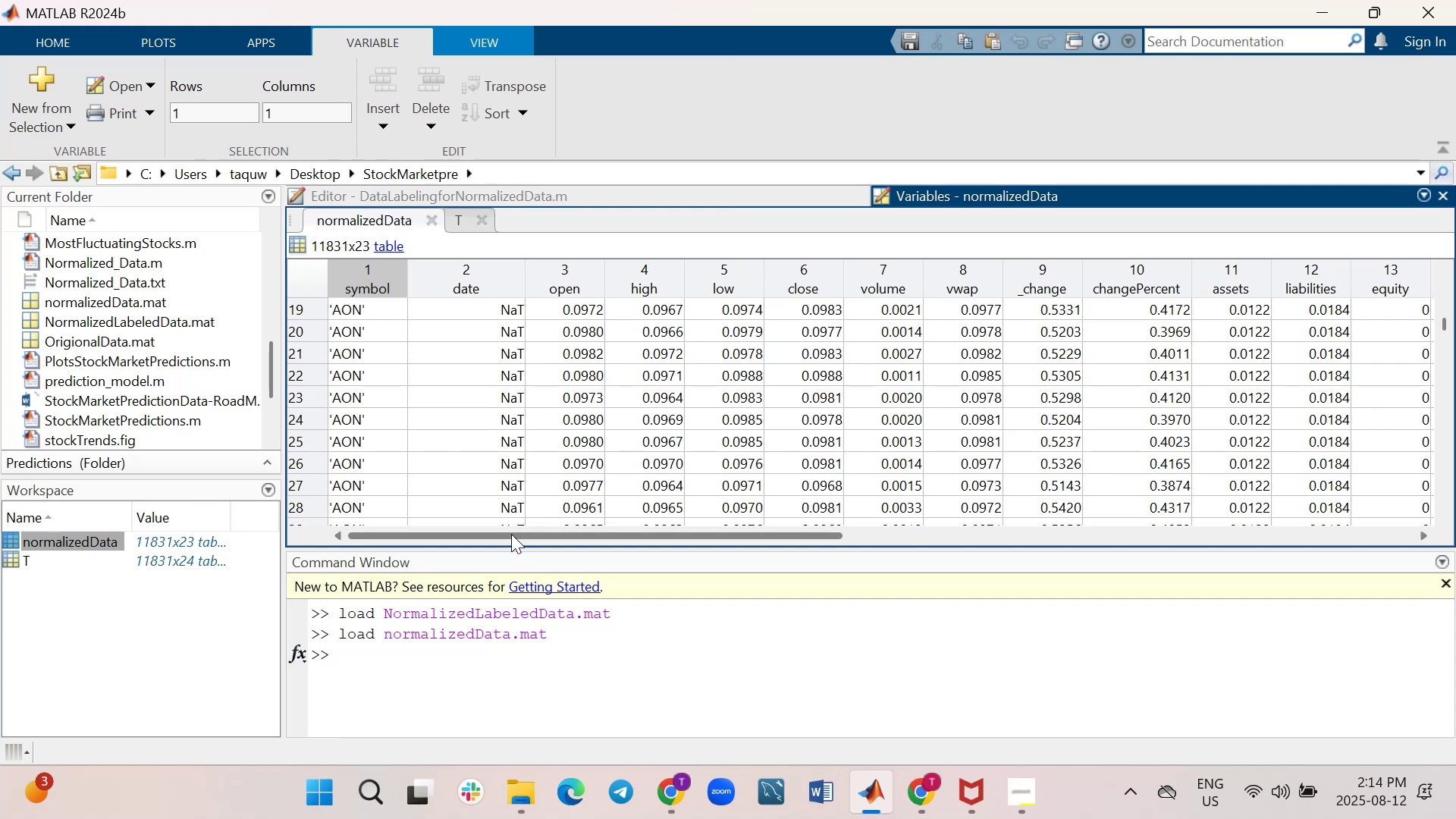 
left_click_drag(start_coordinate=[511, 534], to_coordinate=[1027, 516])
 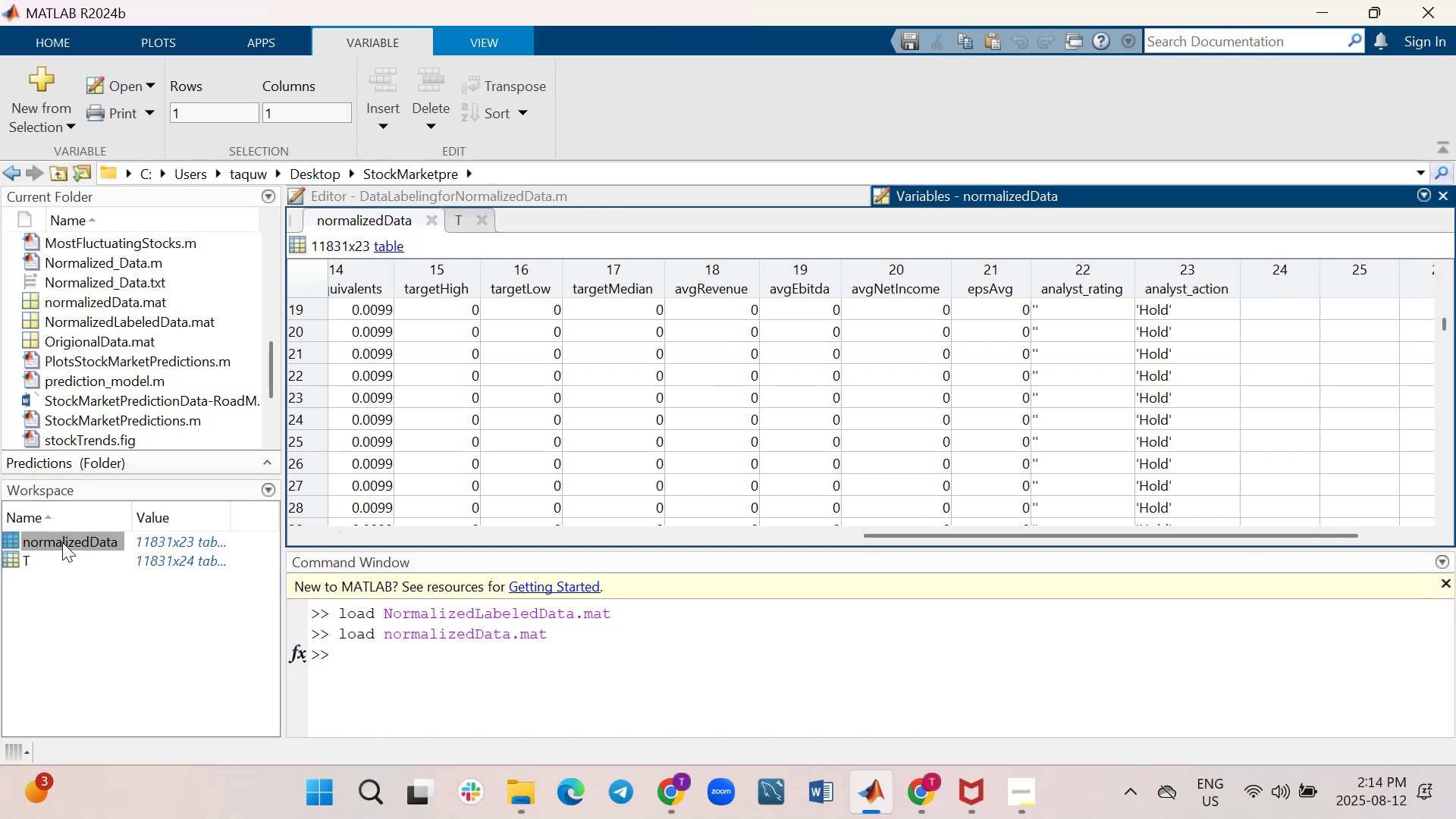 
scroll: coordinate [123, 354], scroll_direction: down, amount: 5.0
 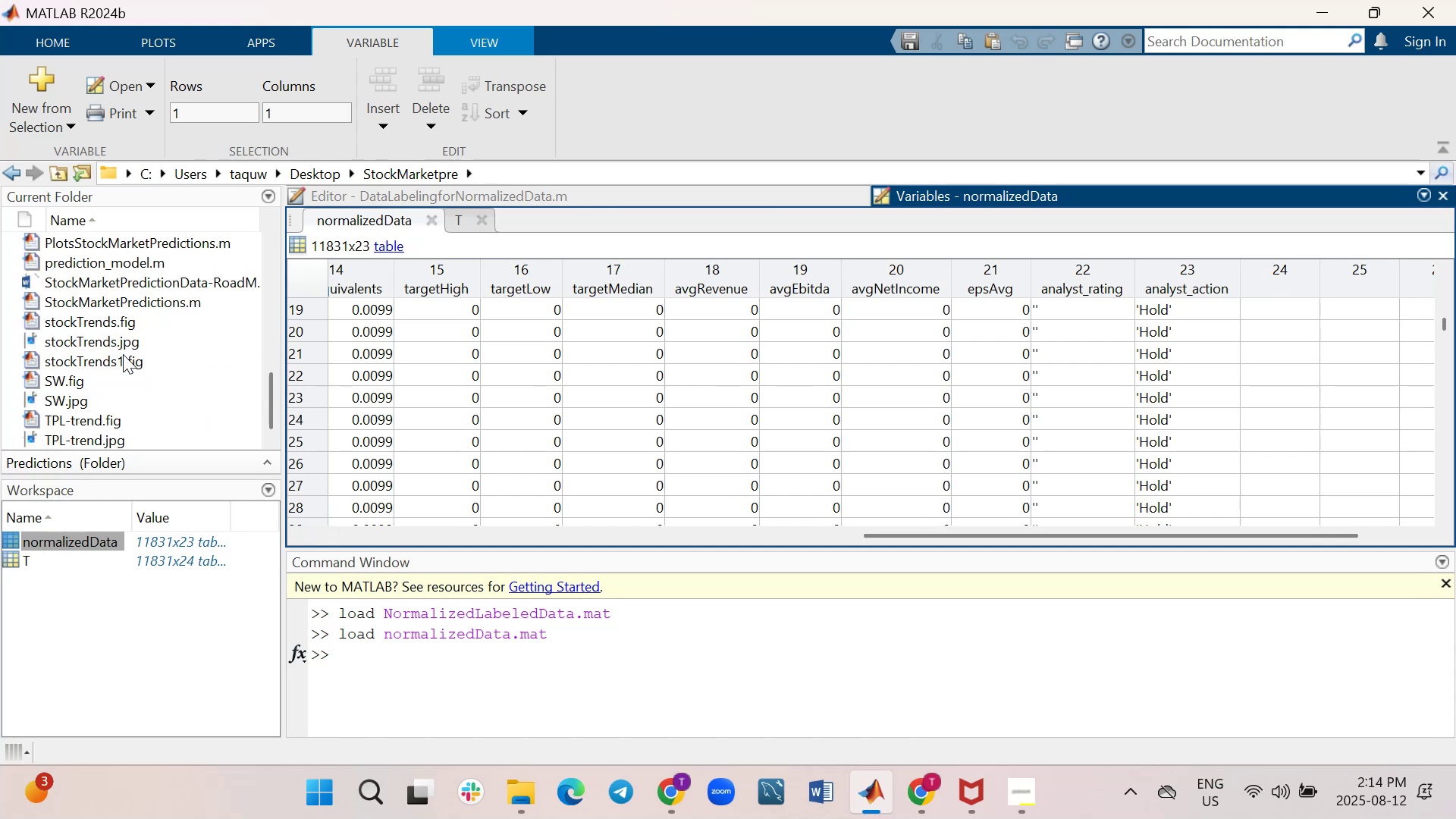 
scroll: coordinate [123, 354], scroll_direction: up, amount: 3.0
 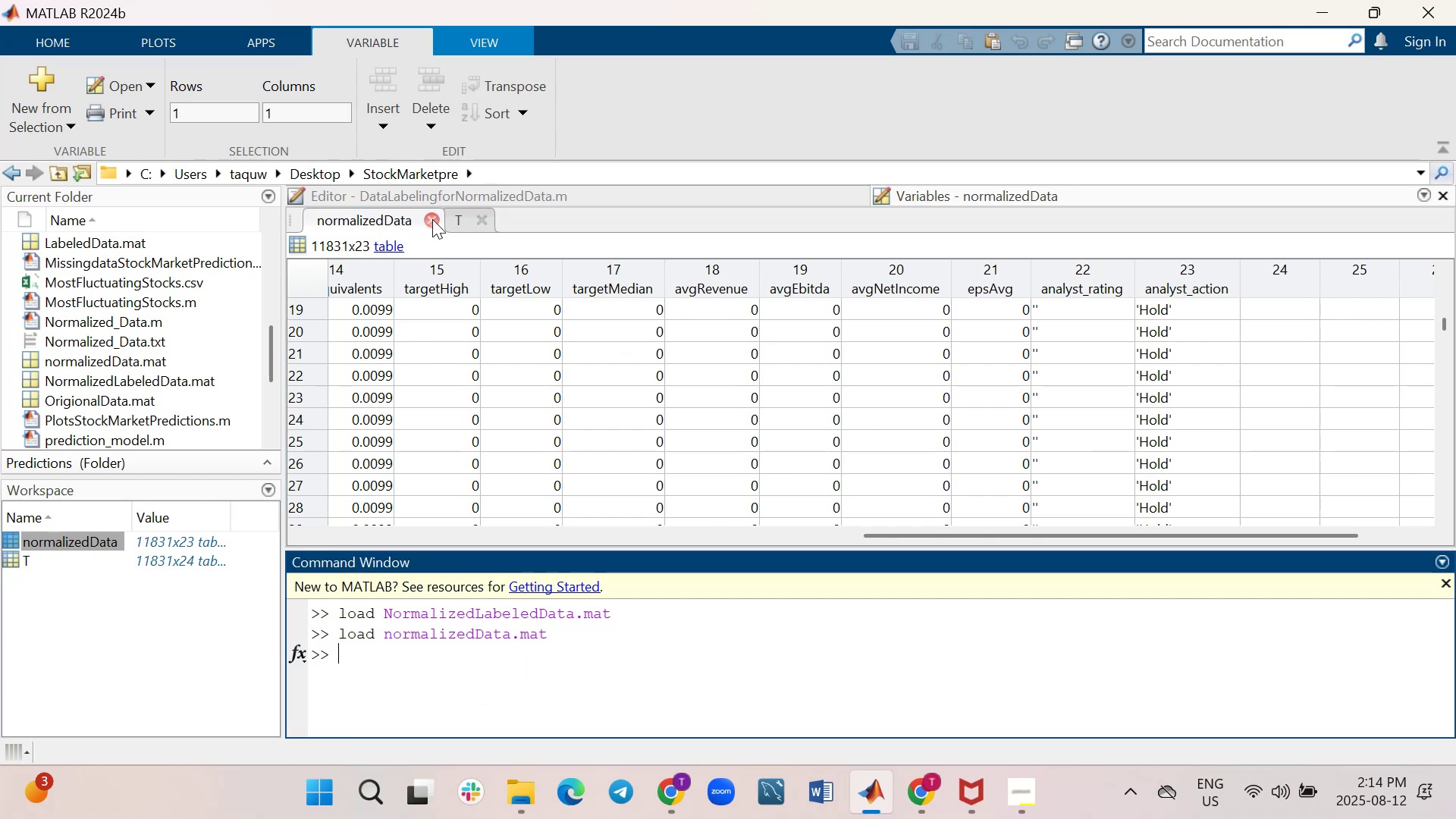 
wait(6.3)
 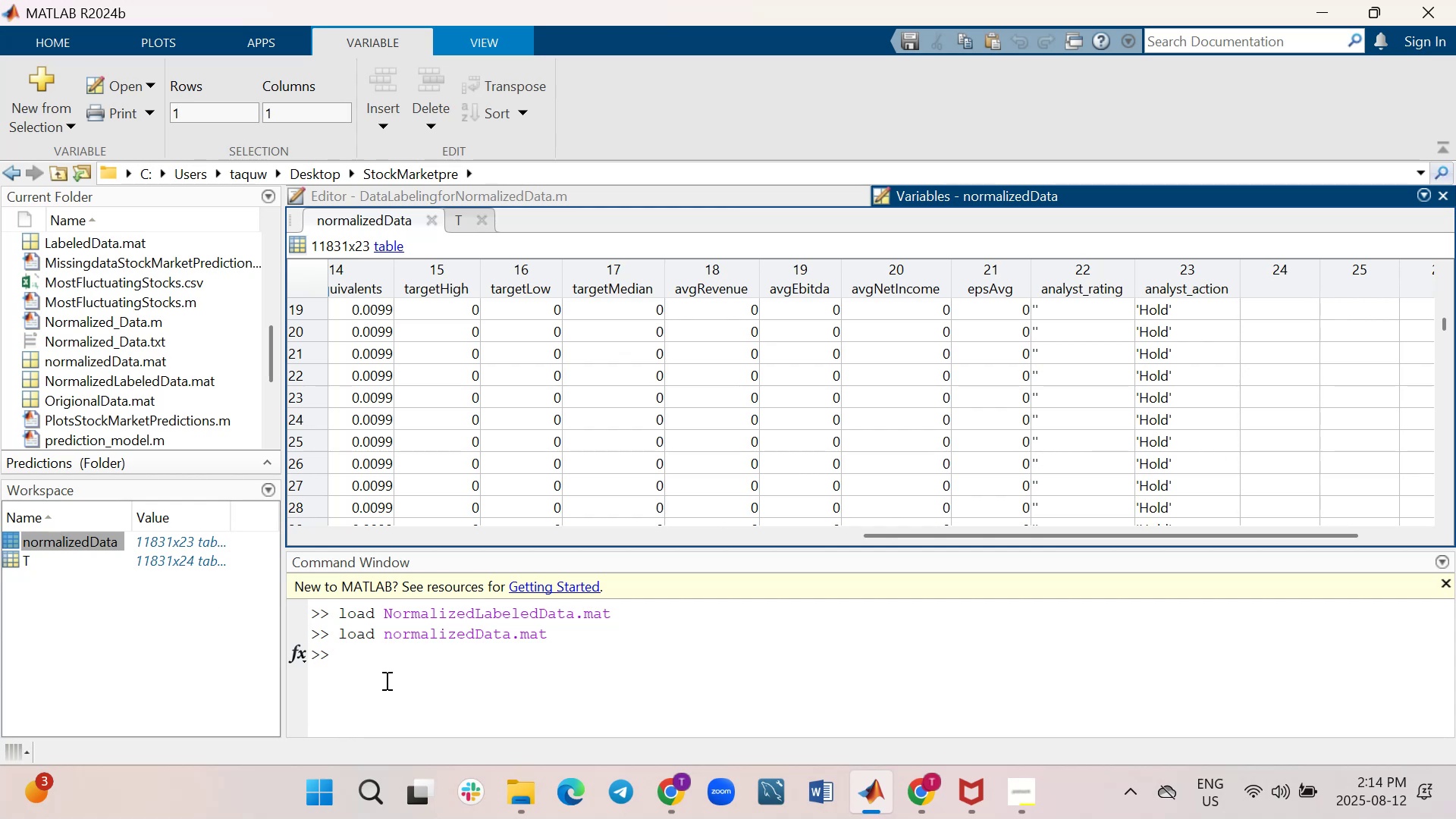 
left_click([421, 660])
 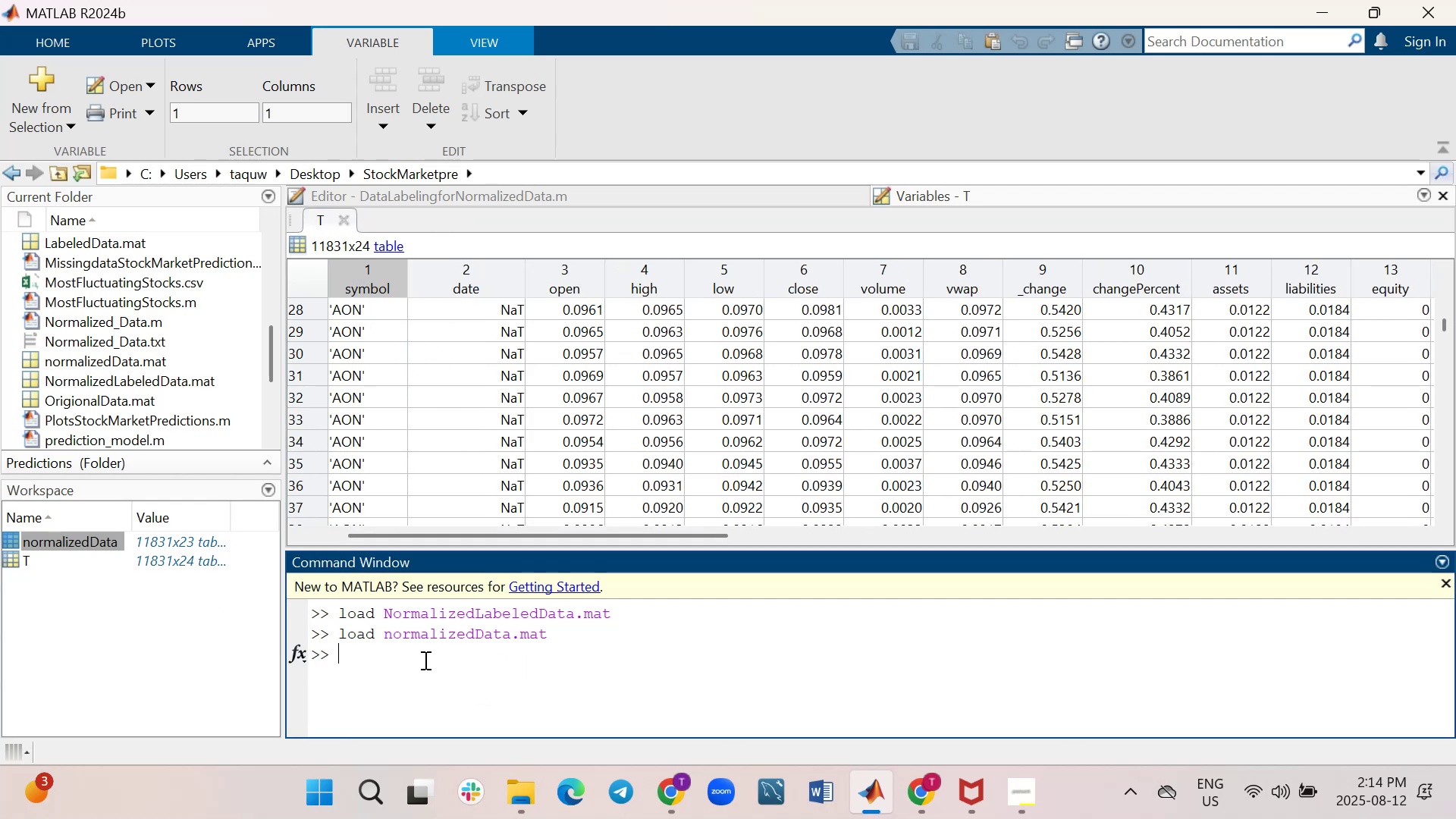 
type(clear normalizedData)
 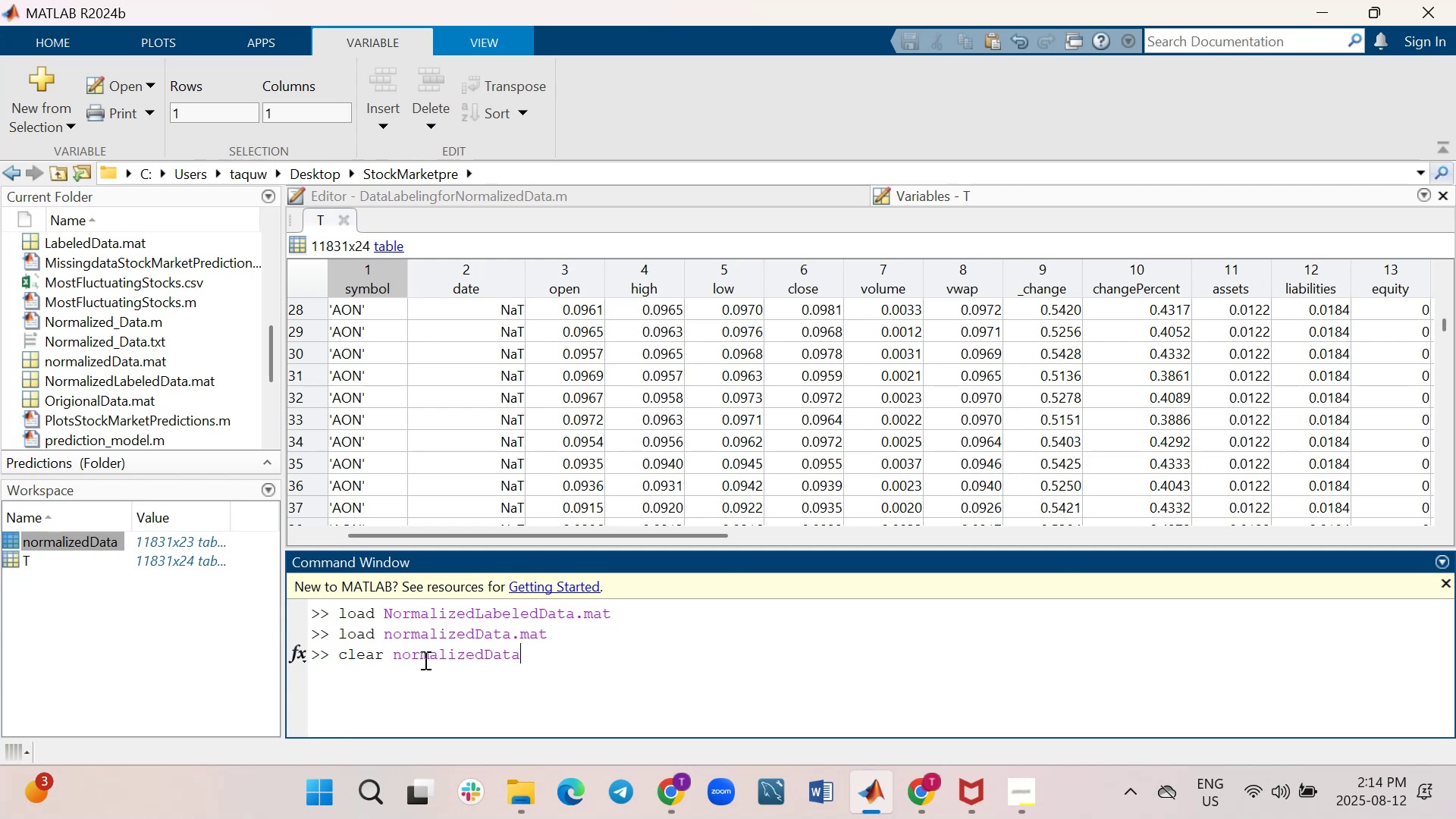 
wait(7.3)
 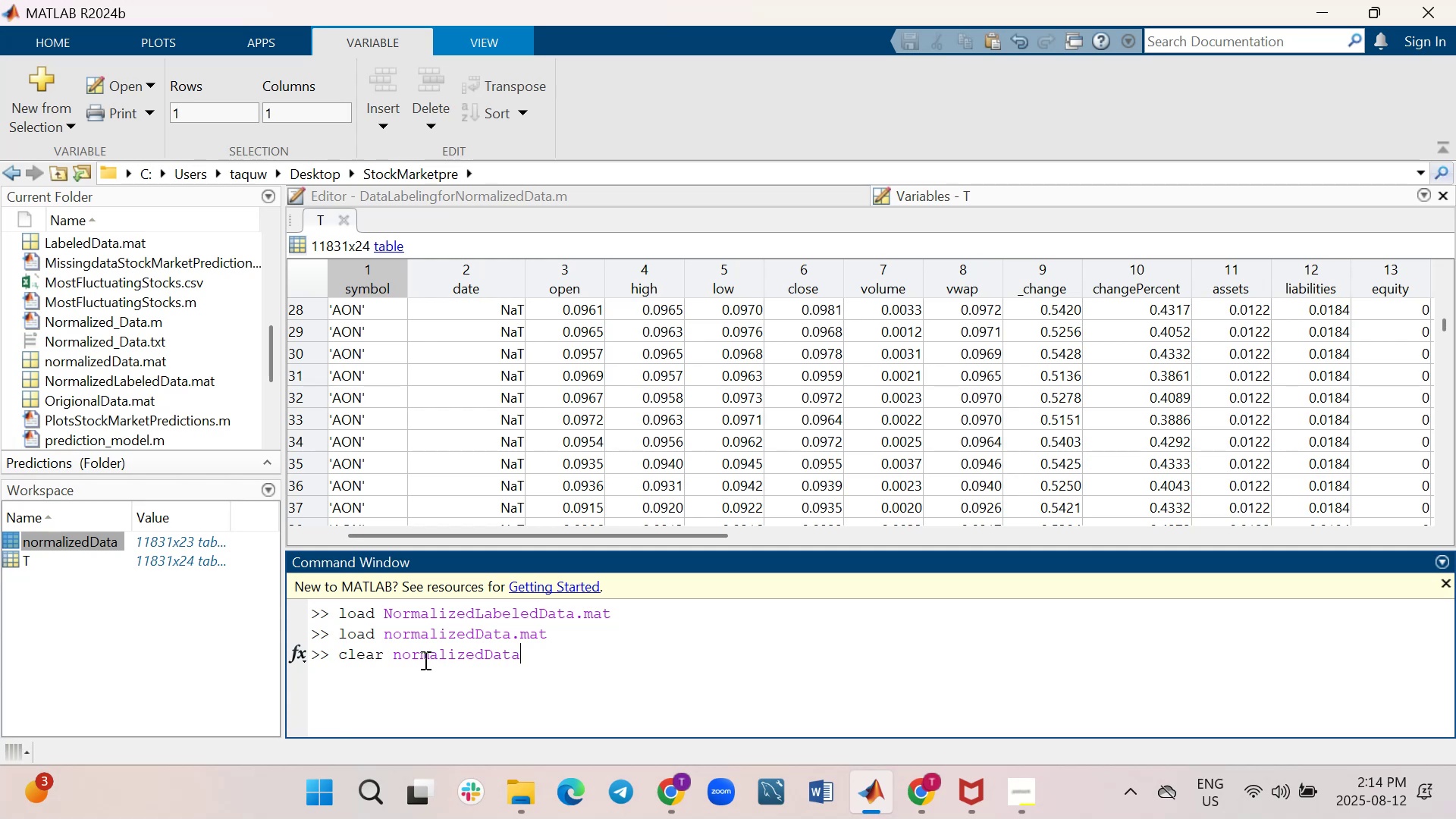 
type(.mat)
 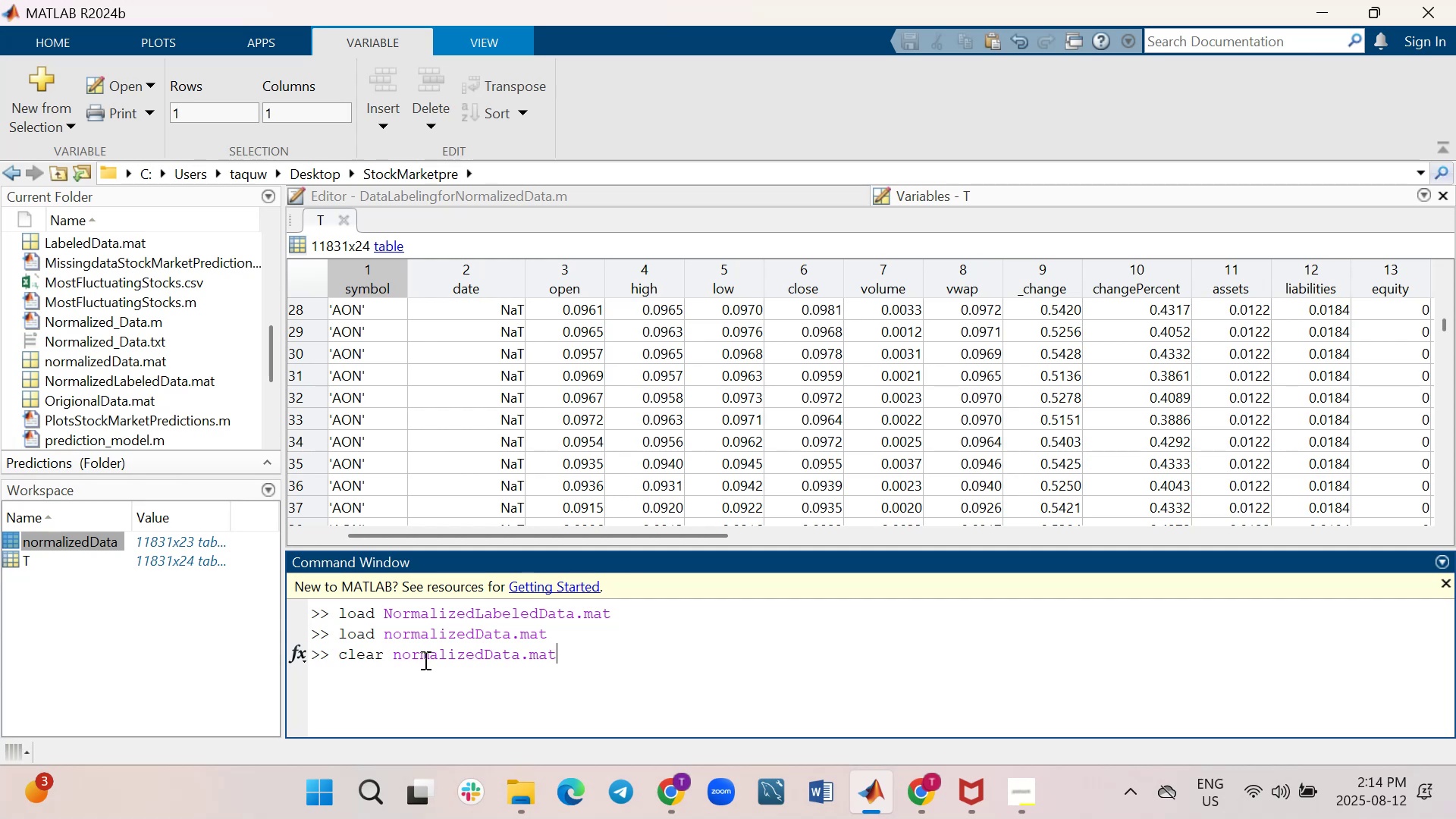 
key(Enter)
 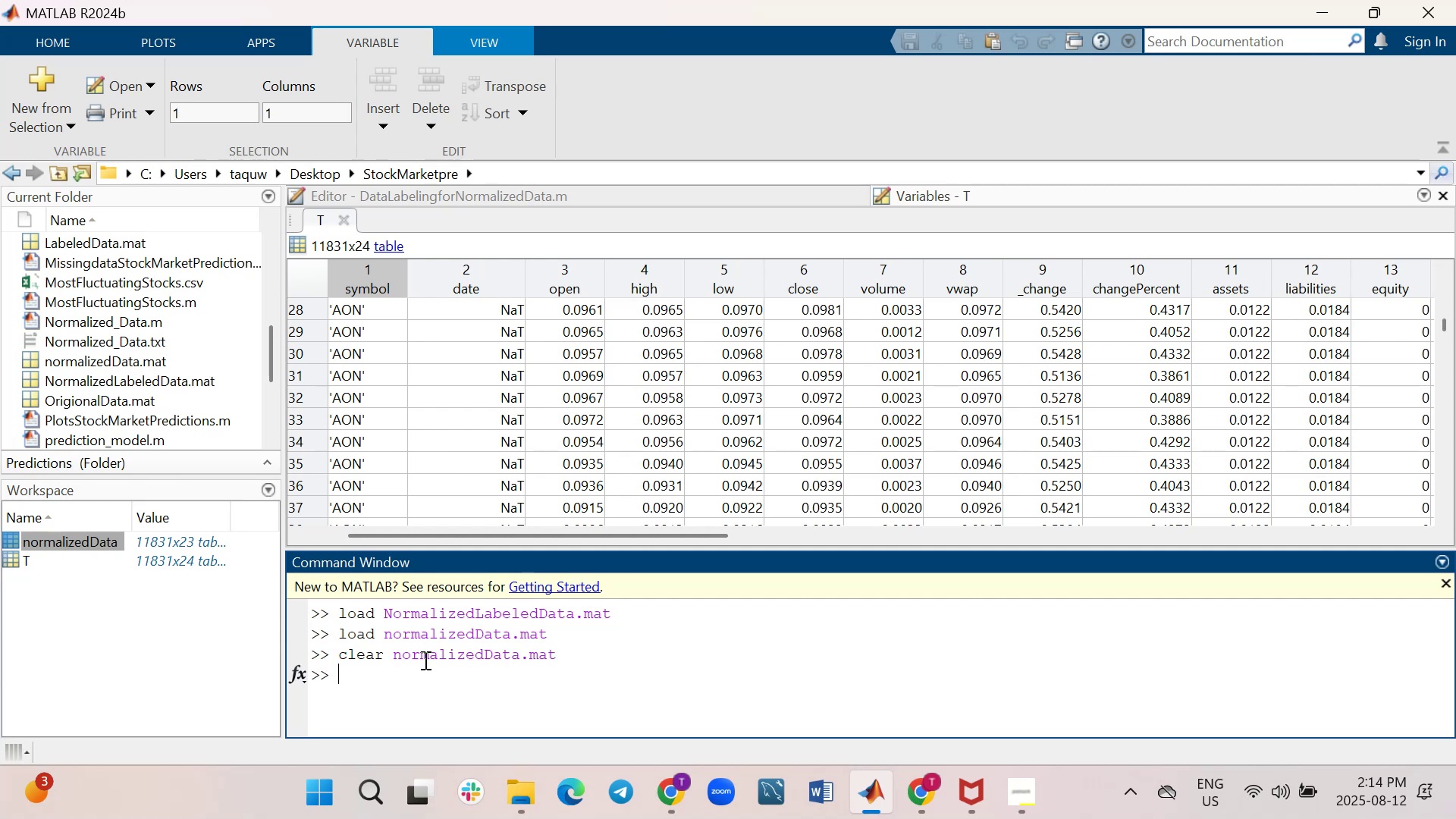 
type(clear all)
 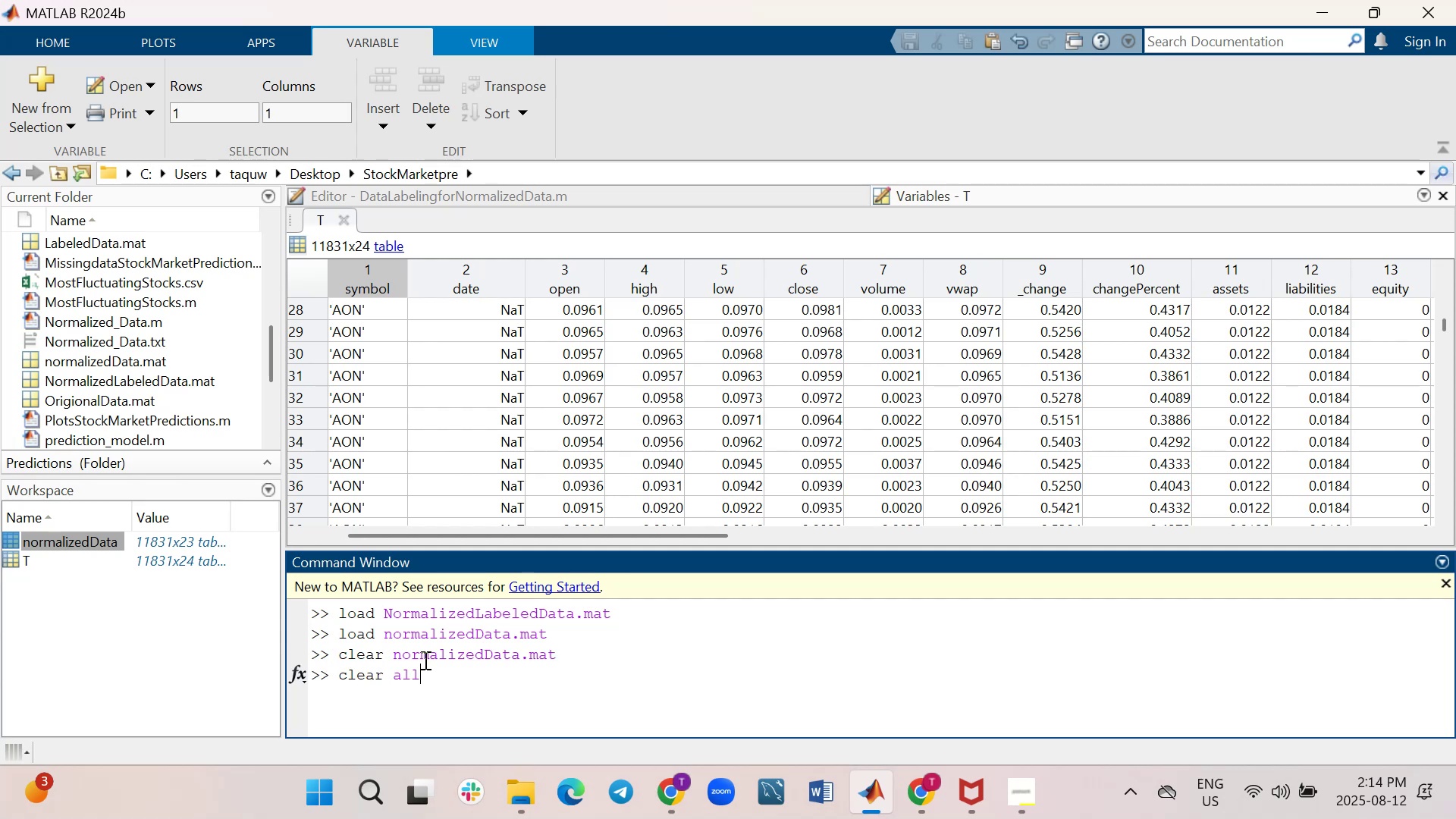 
key(Enter)
 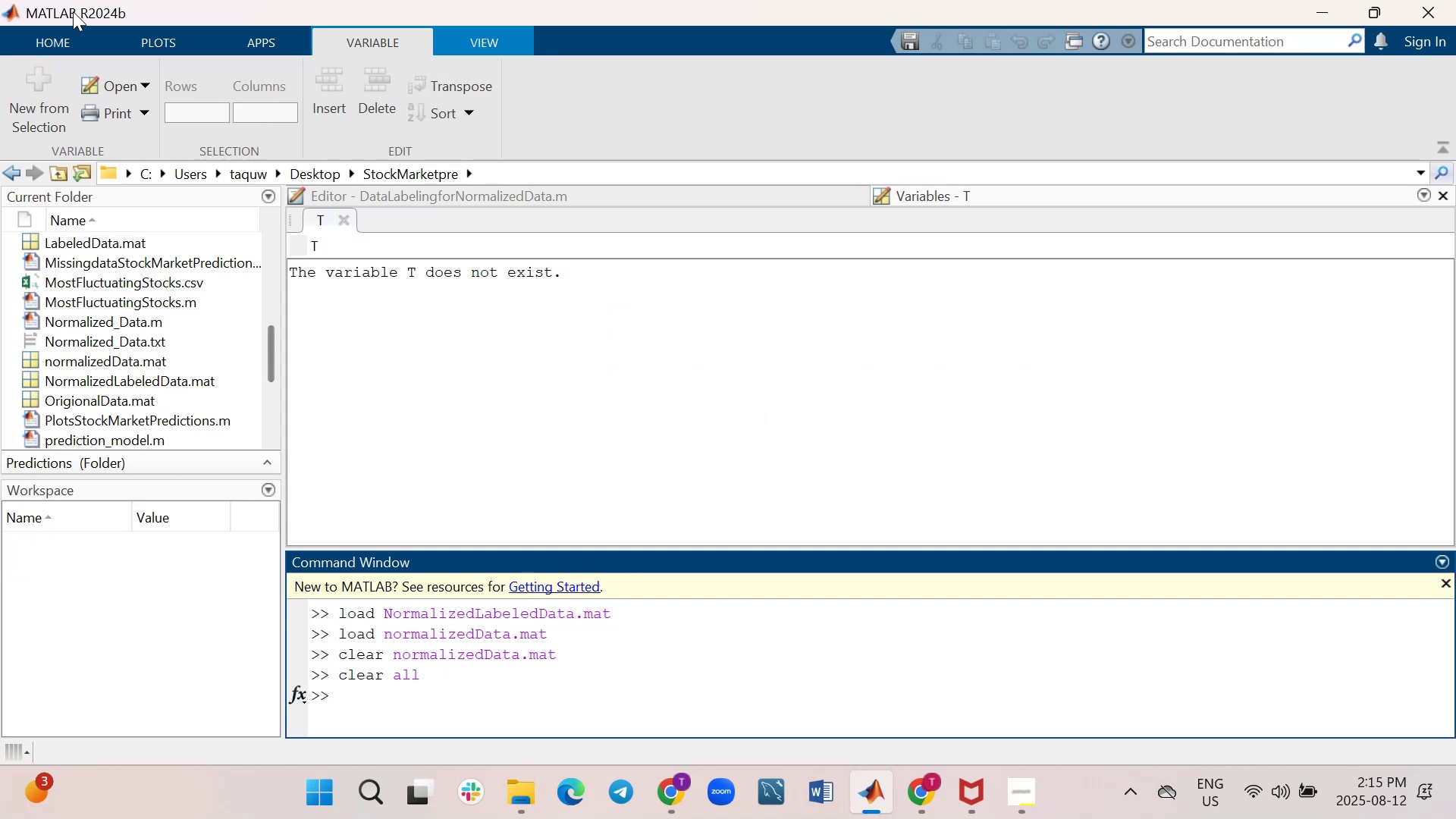 
wait(7.44)
 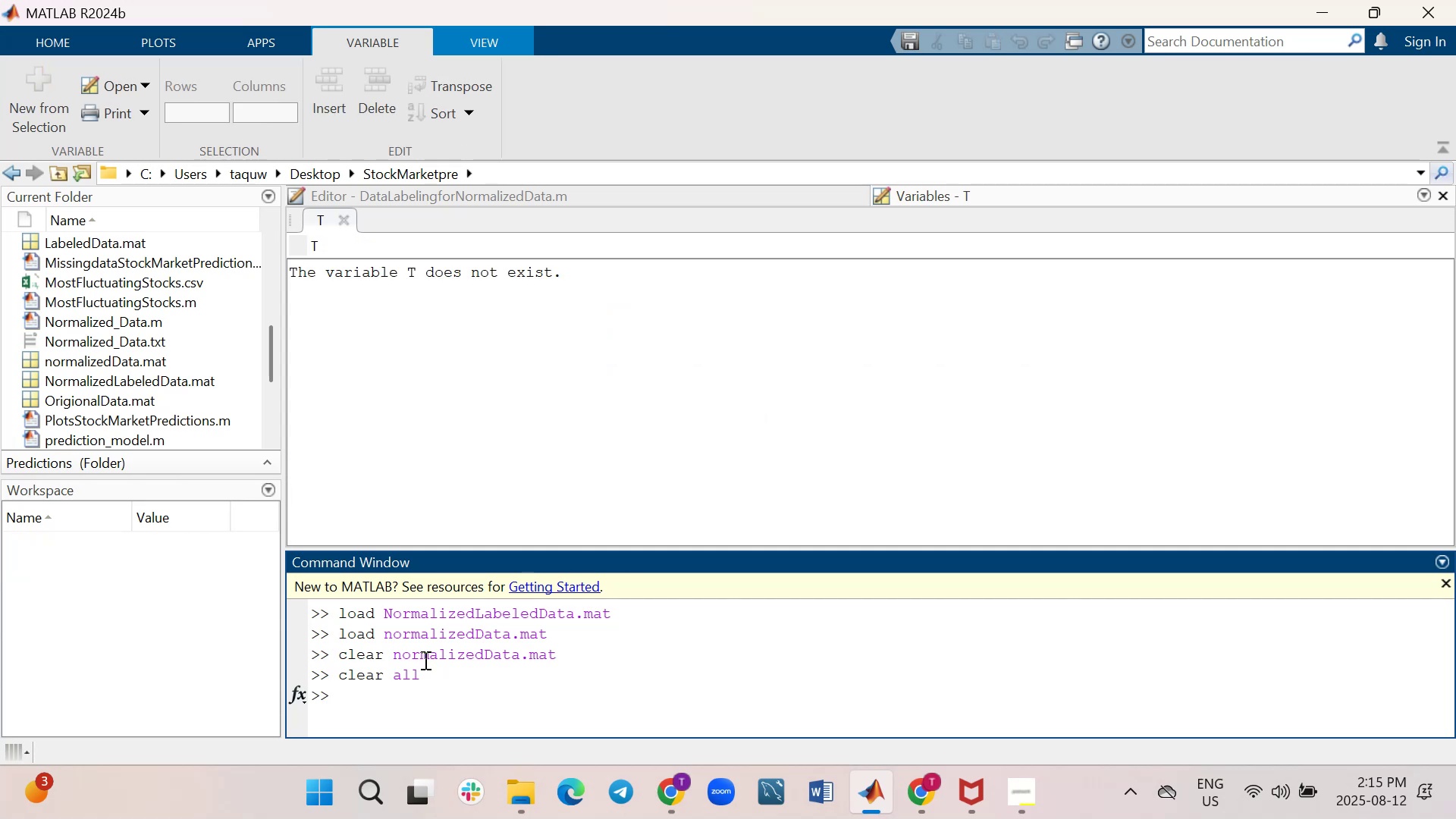 
left_click([346, 220])
 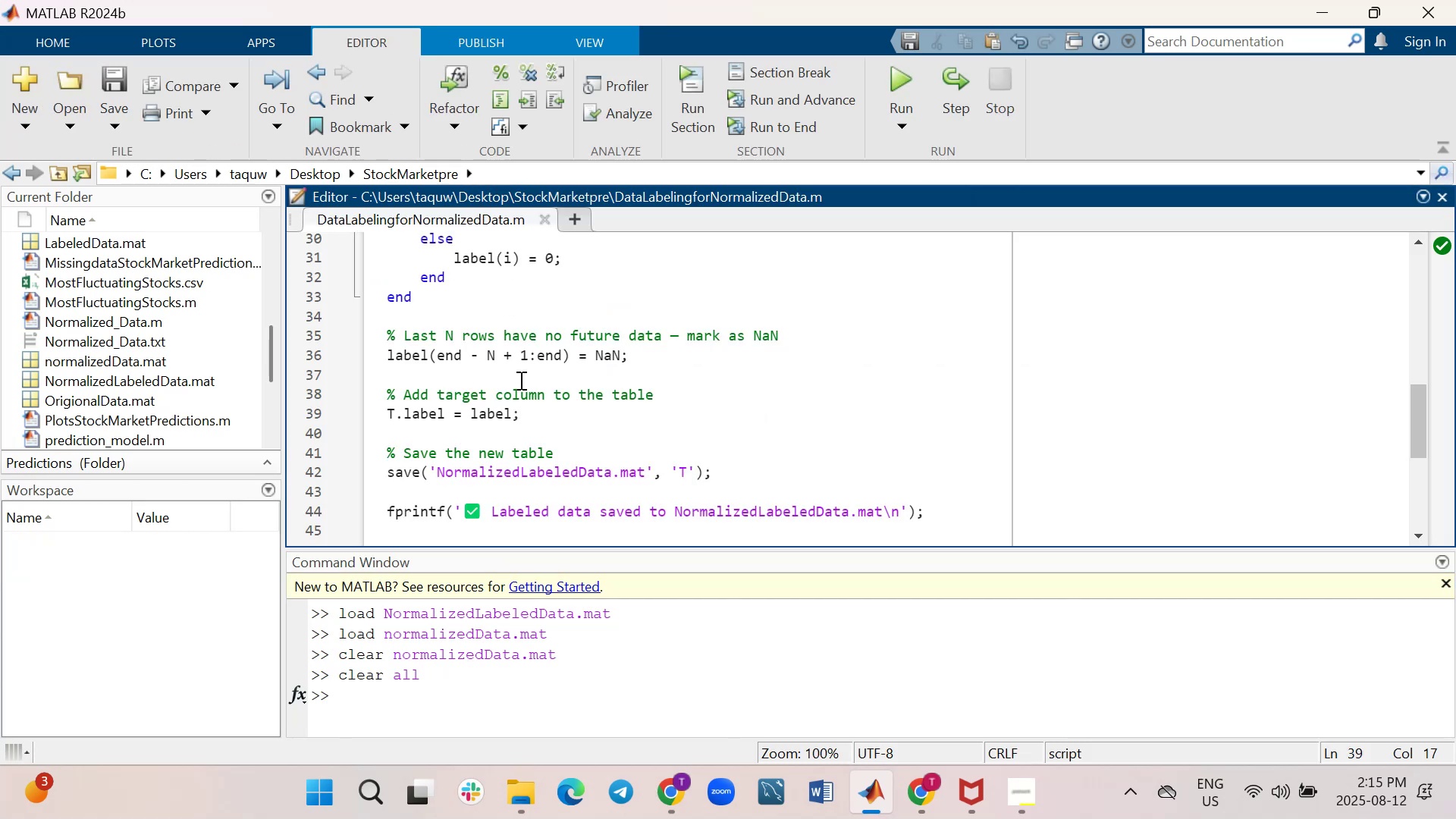 
left_click([492, 704])
 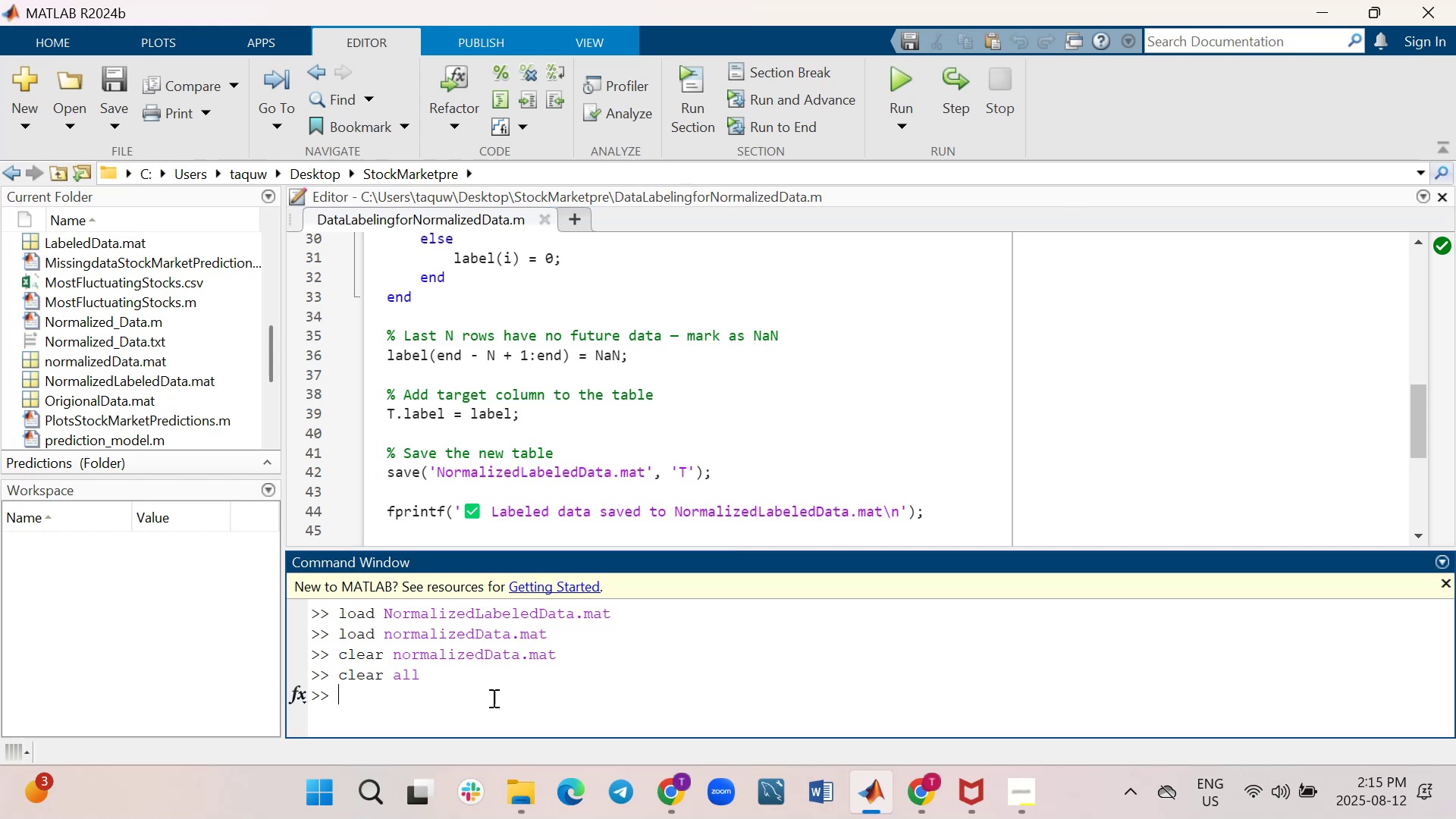 
key(ArrowUp)
 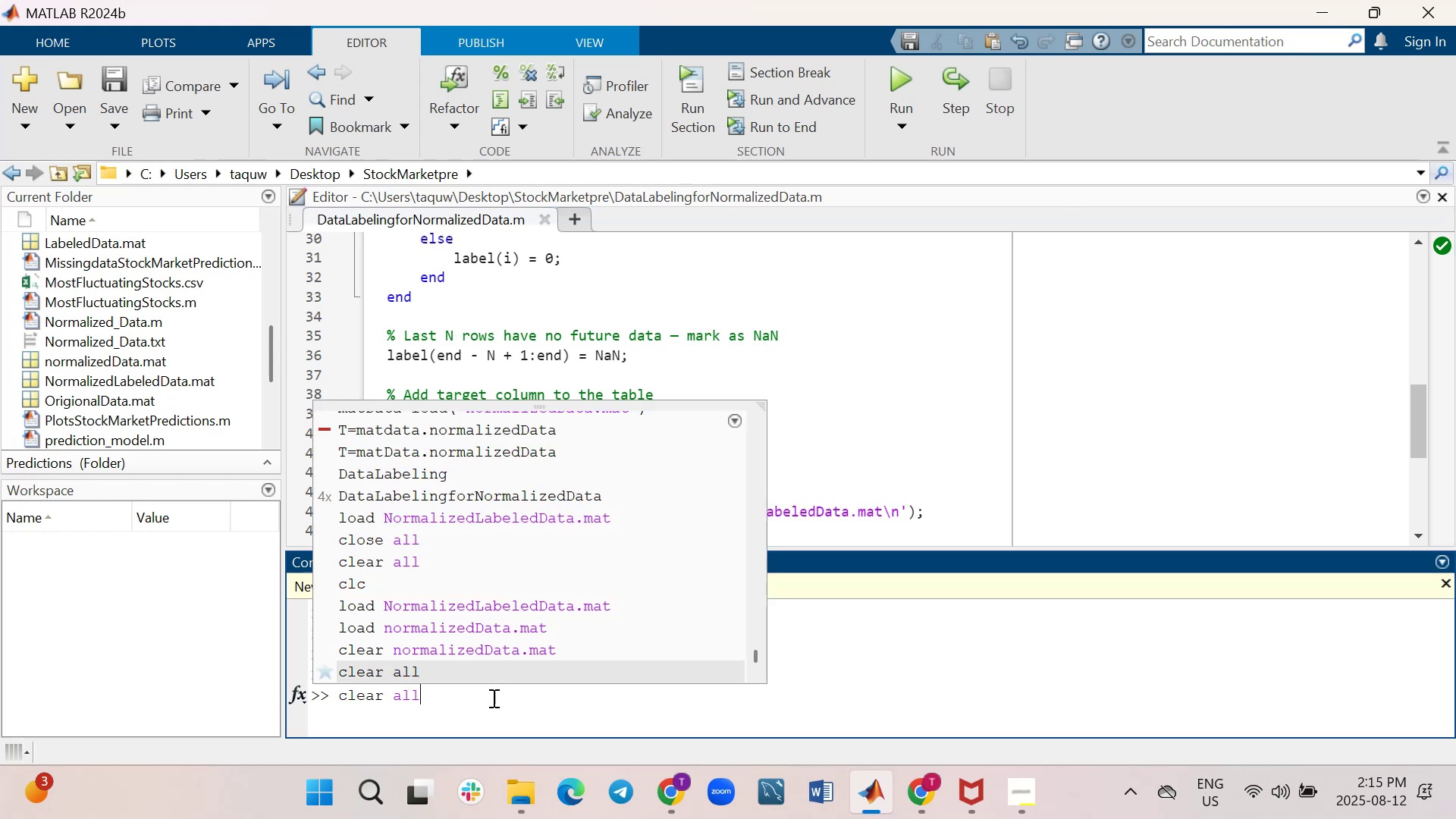 
key(ArrowUp)
 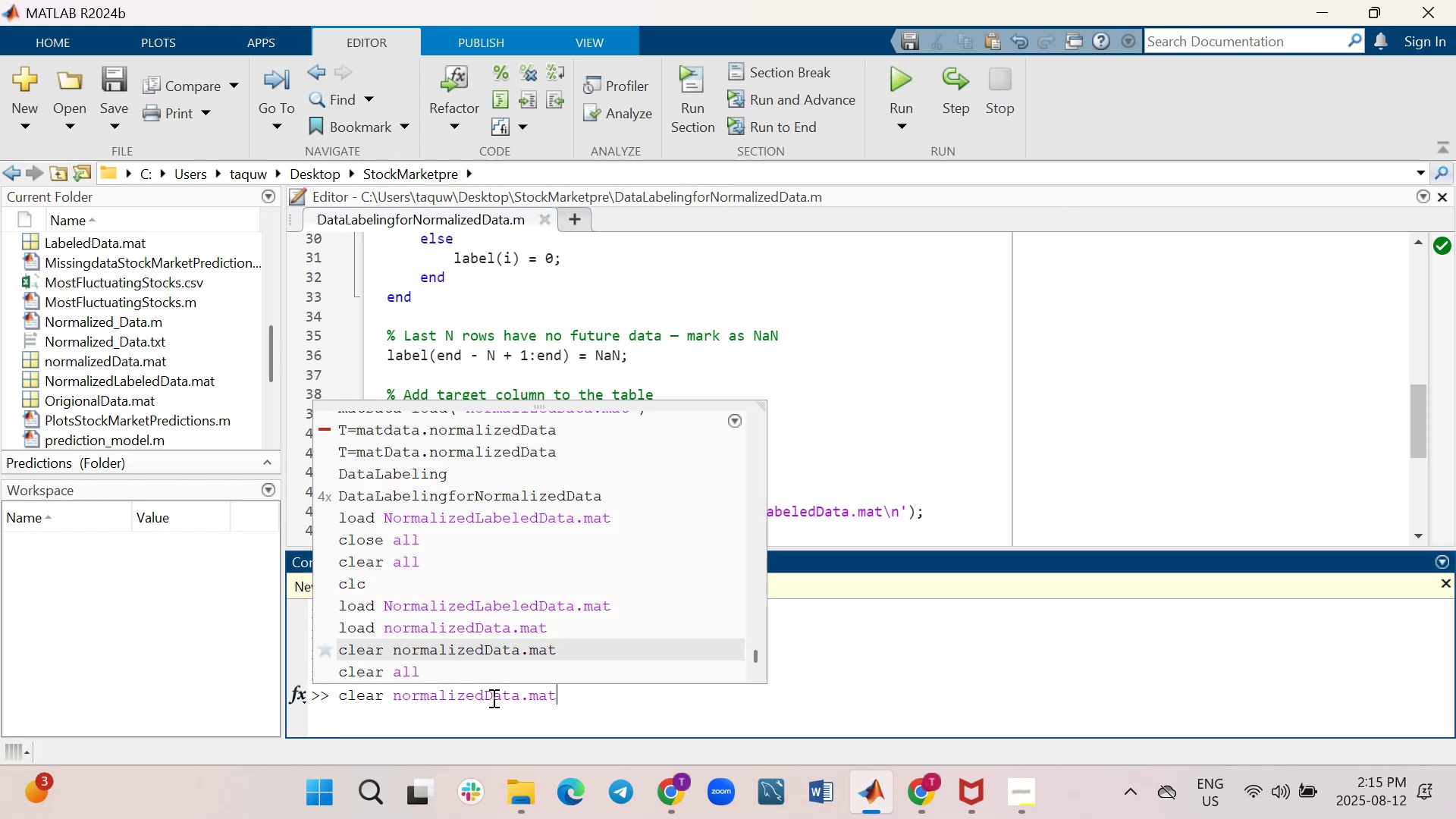 
key(ArrowUp)
 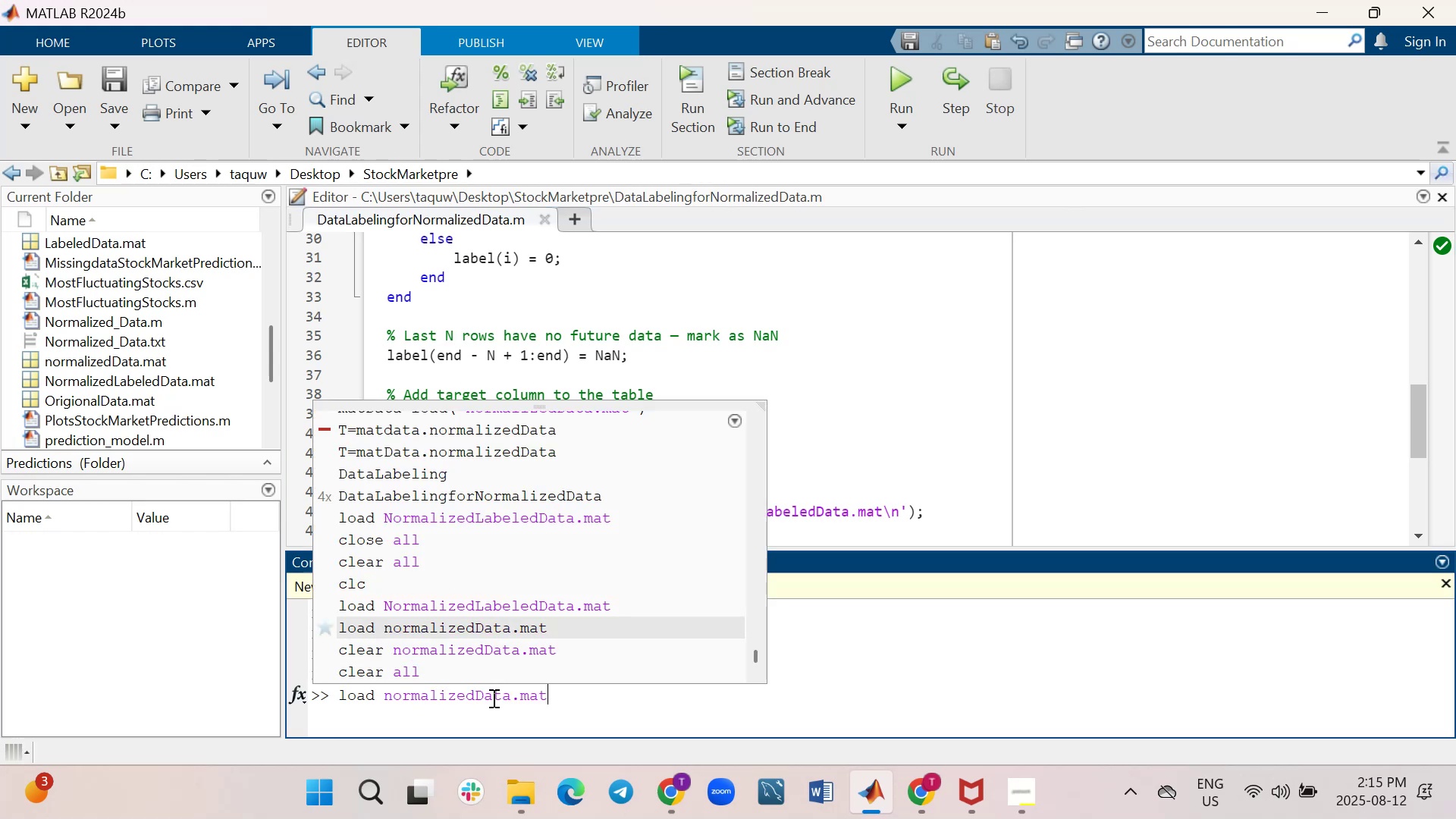 
key(ArrowUp)
 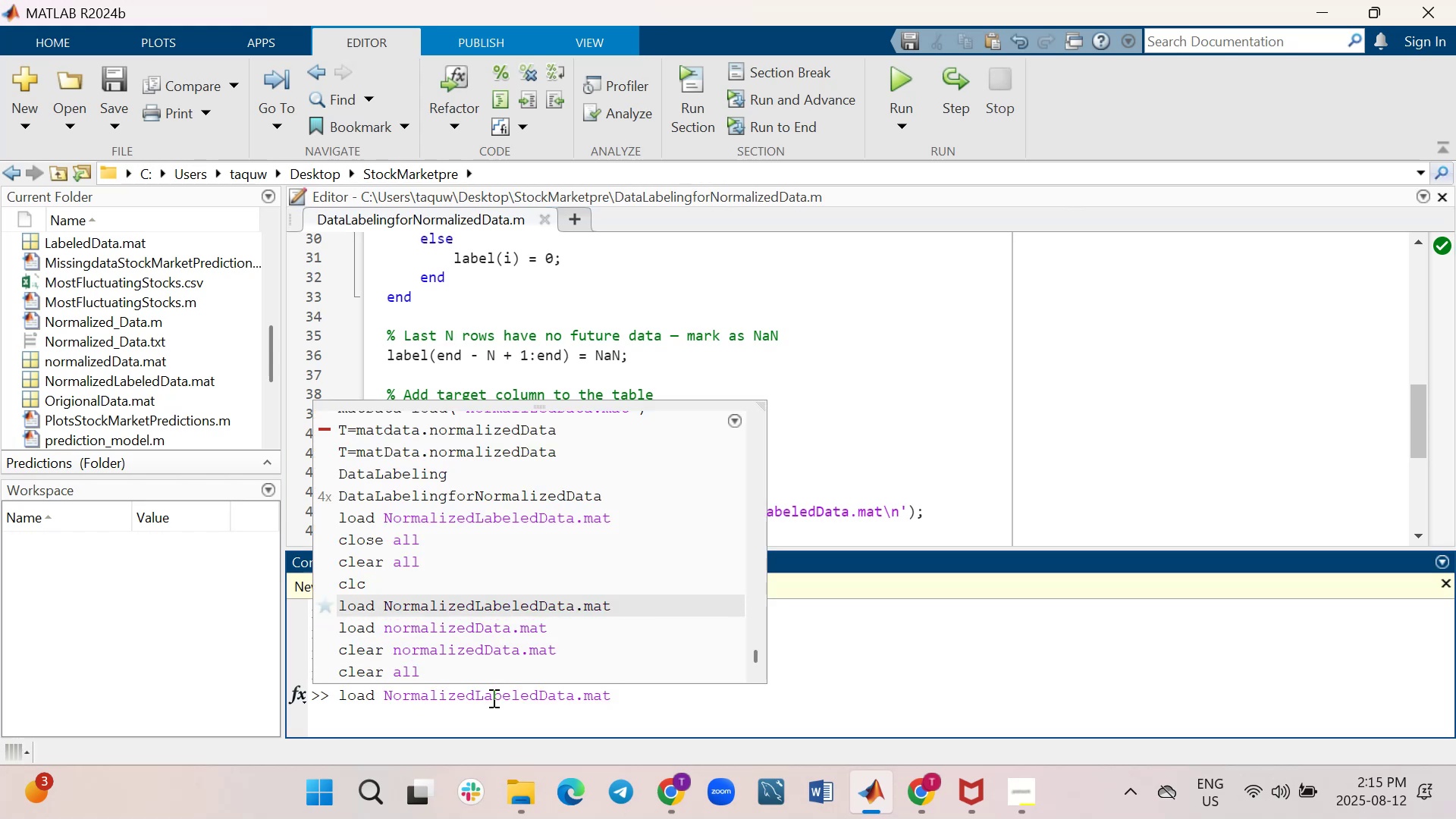 
key(Enter)
 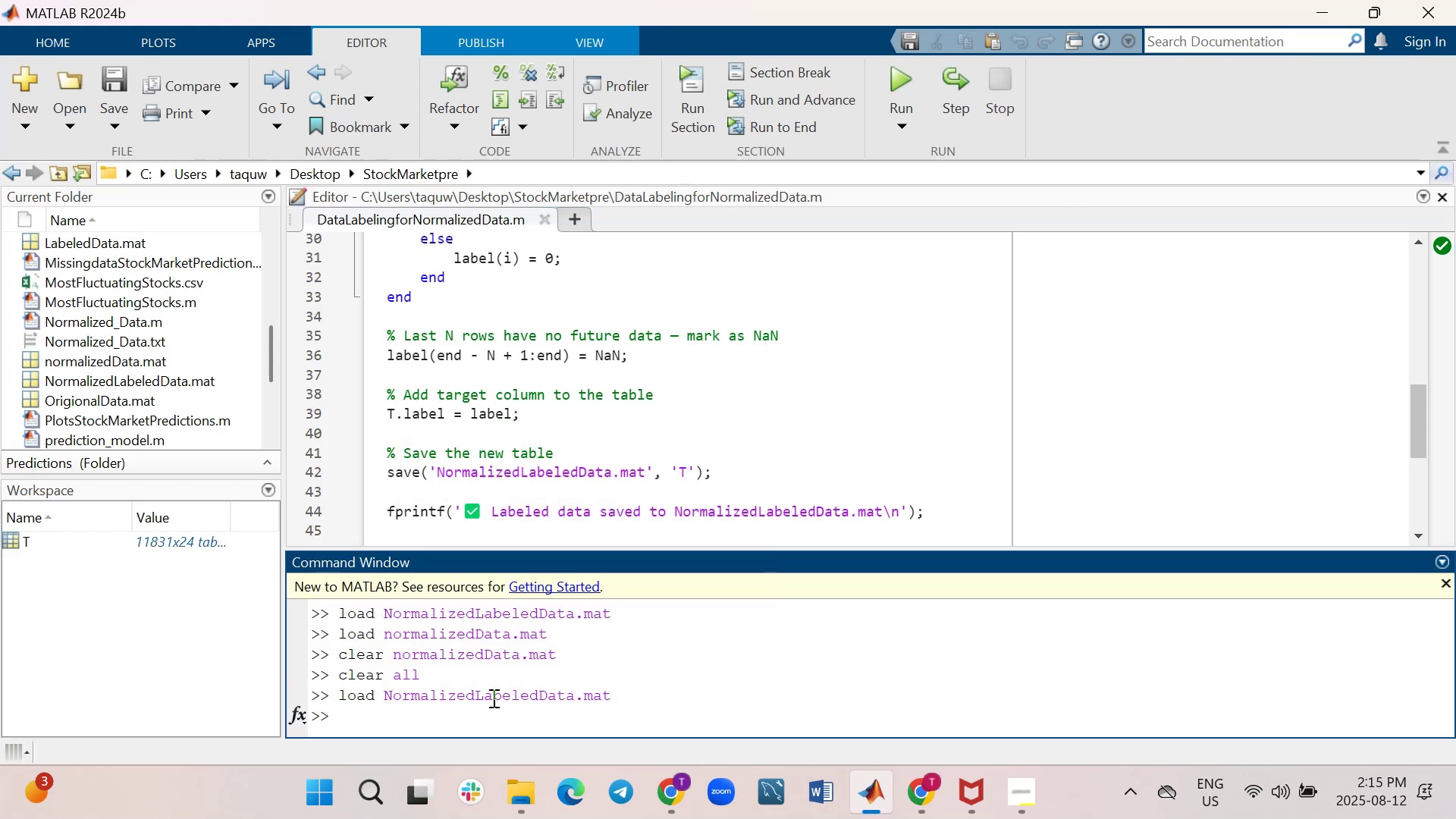 
type(load )
 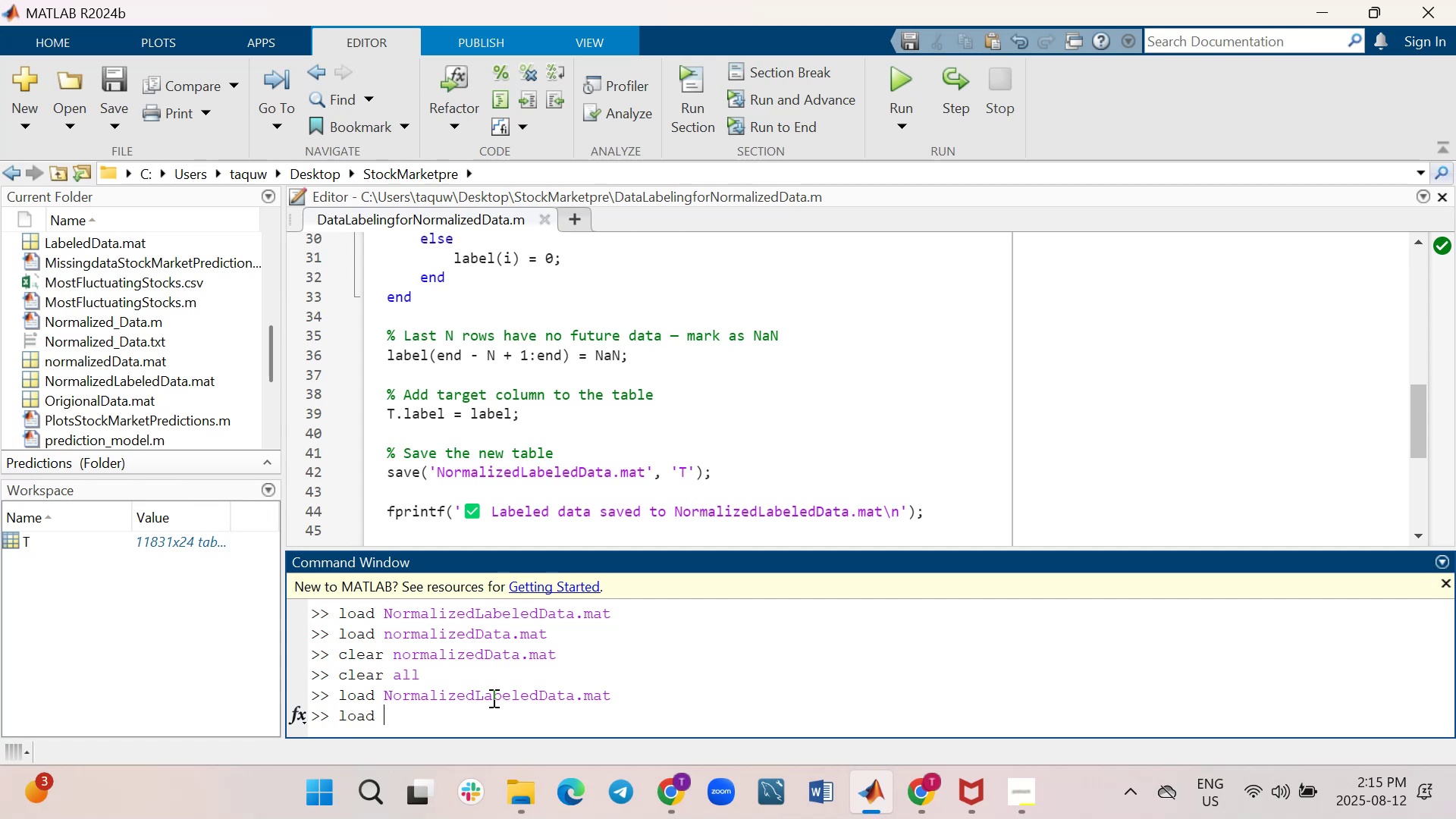 
wait(6.99)
 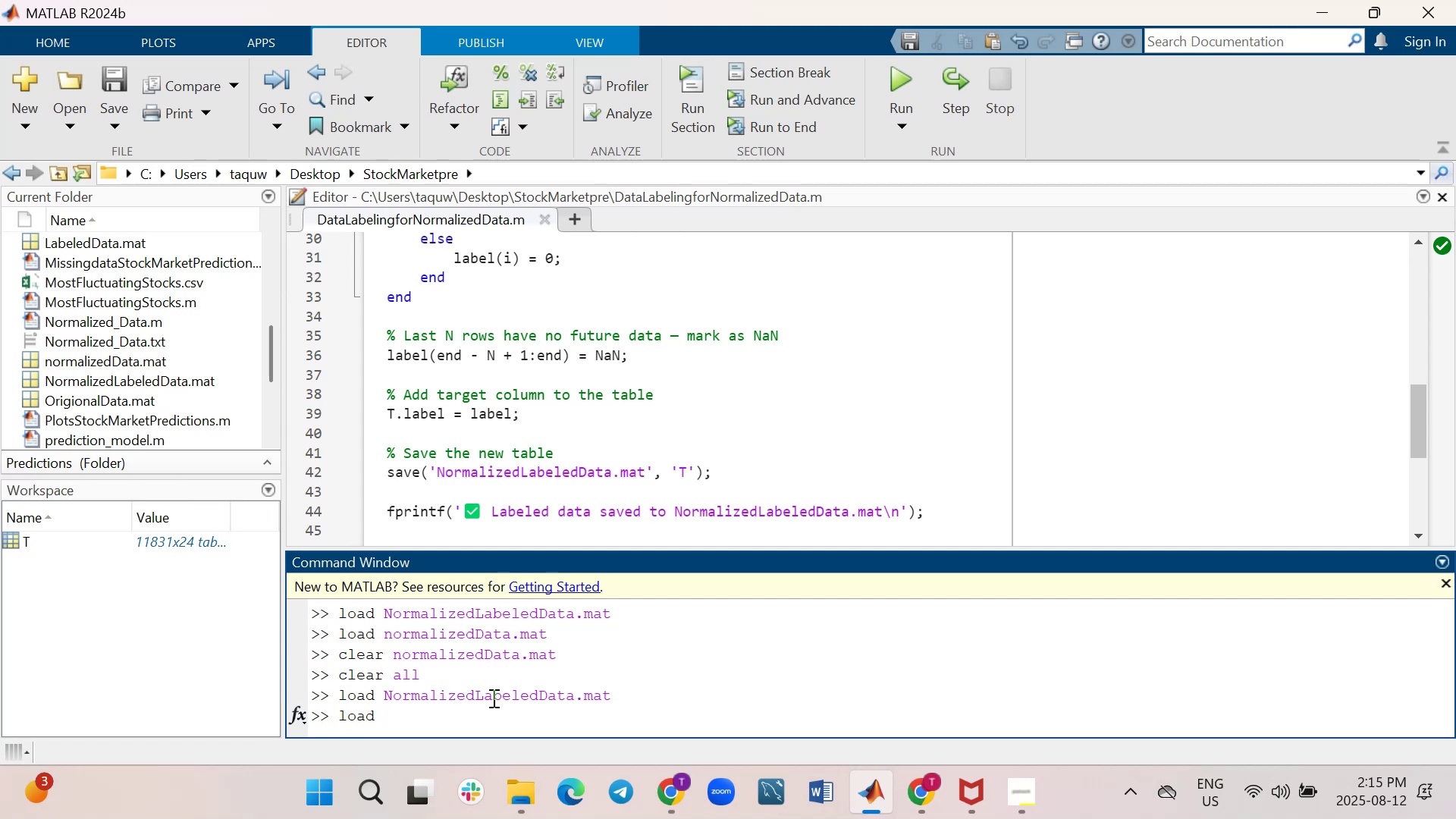 
type(LabeledData.mat)
 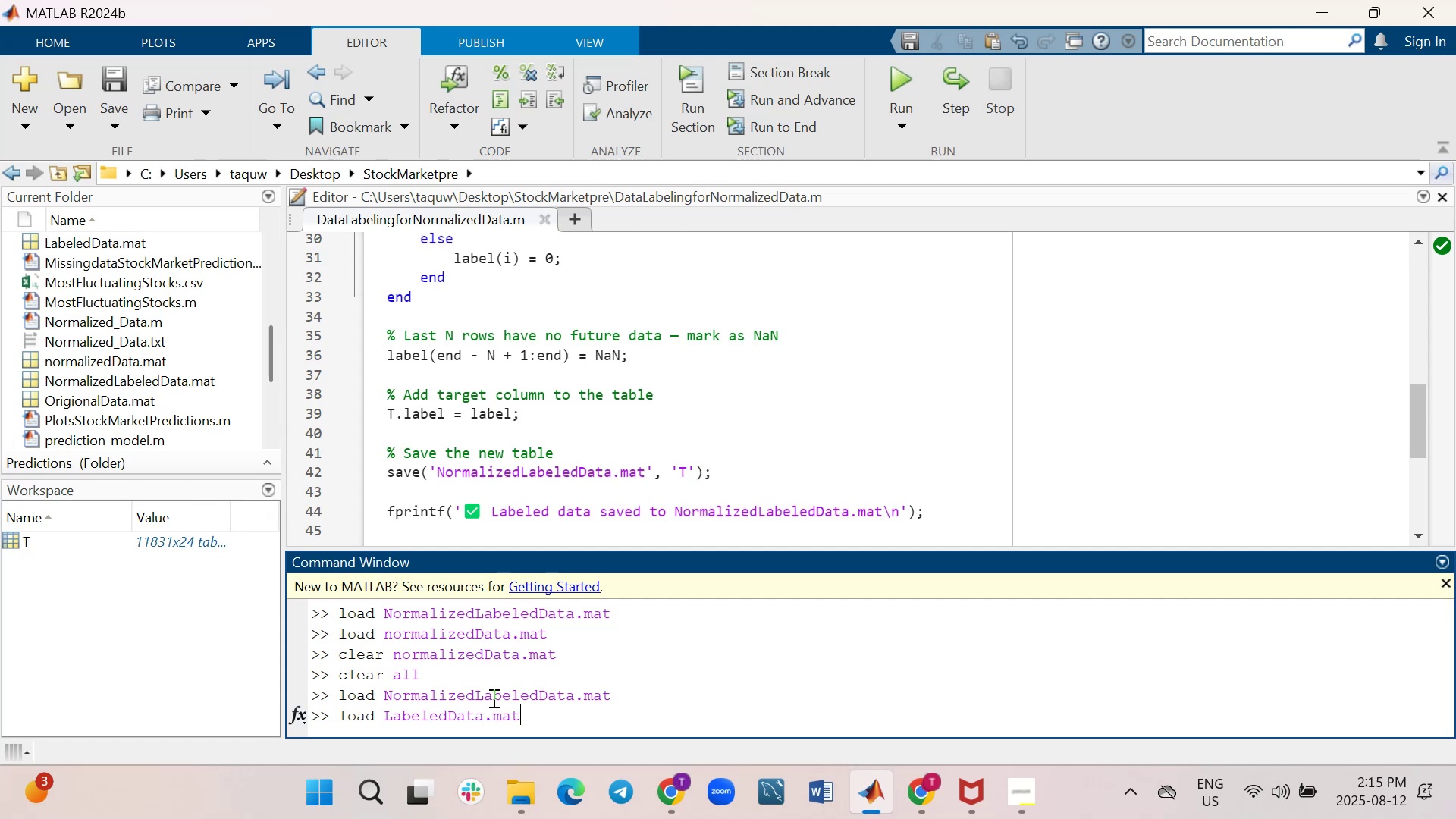 
wait(10.58)
 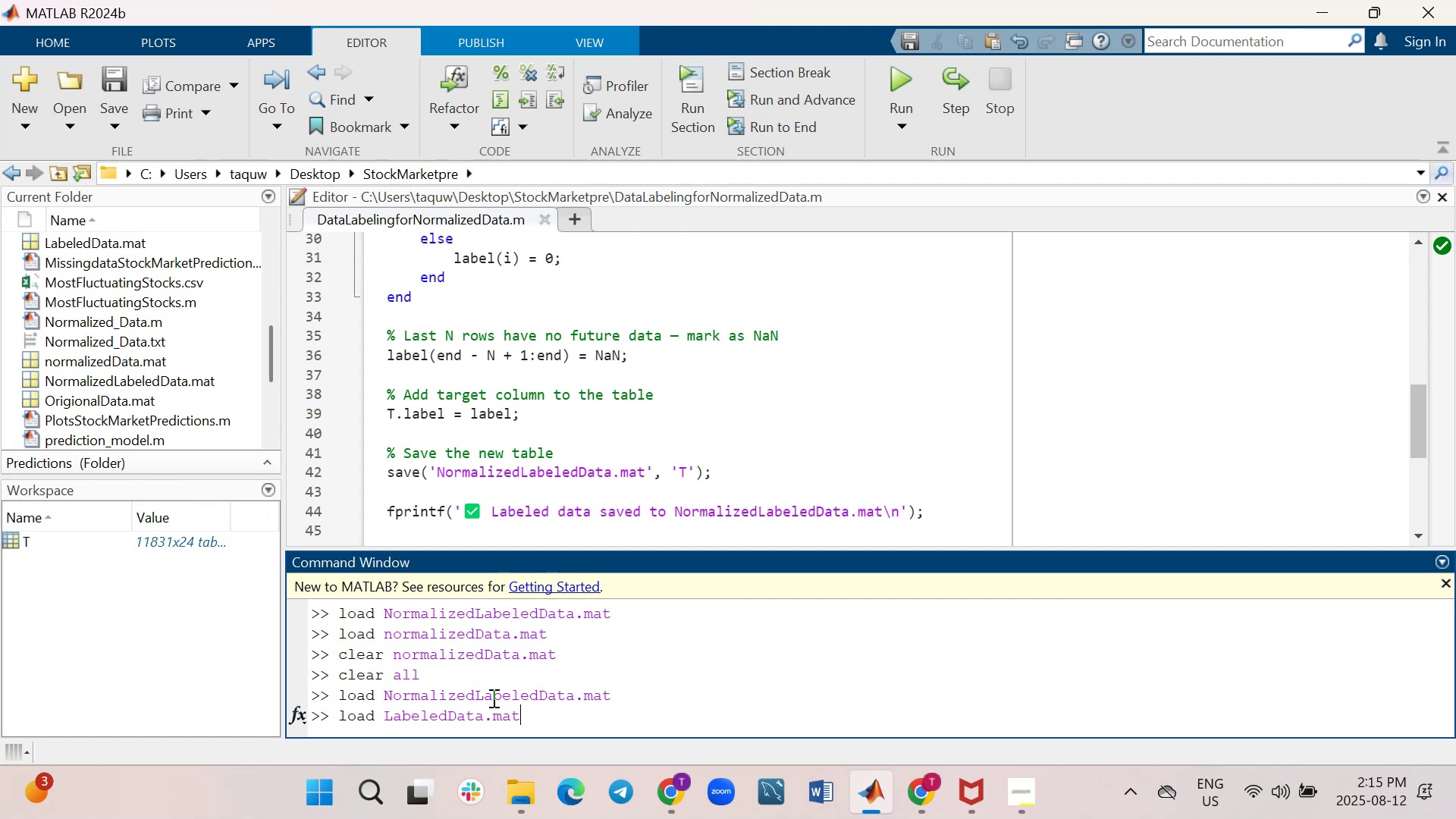 
key(Enter)
 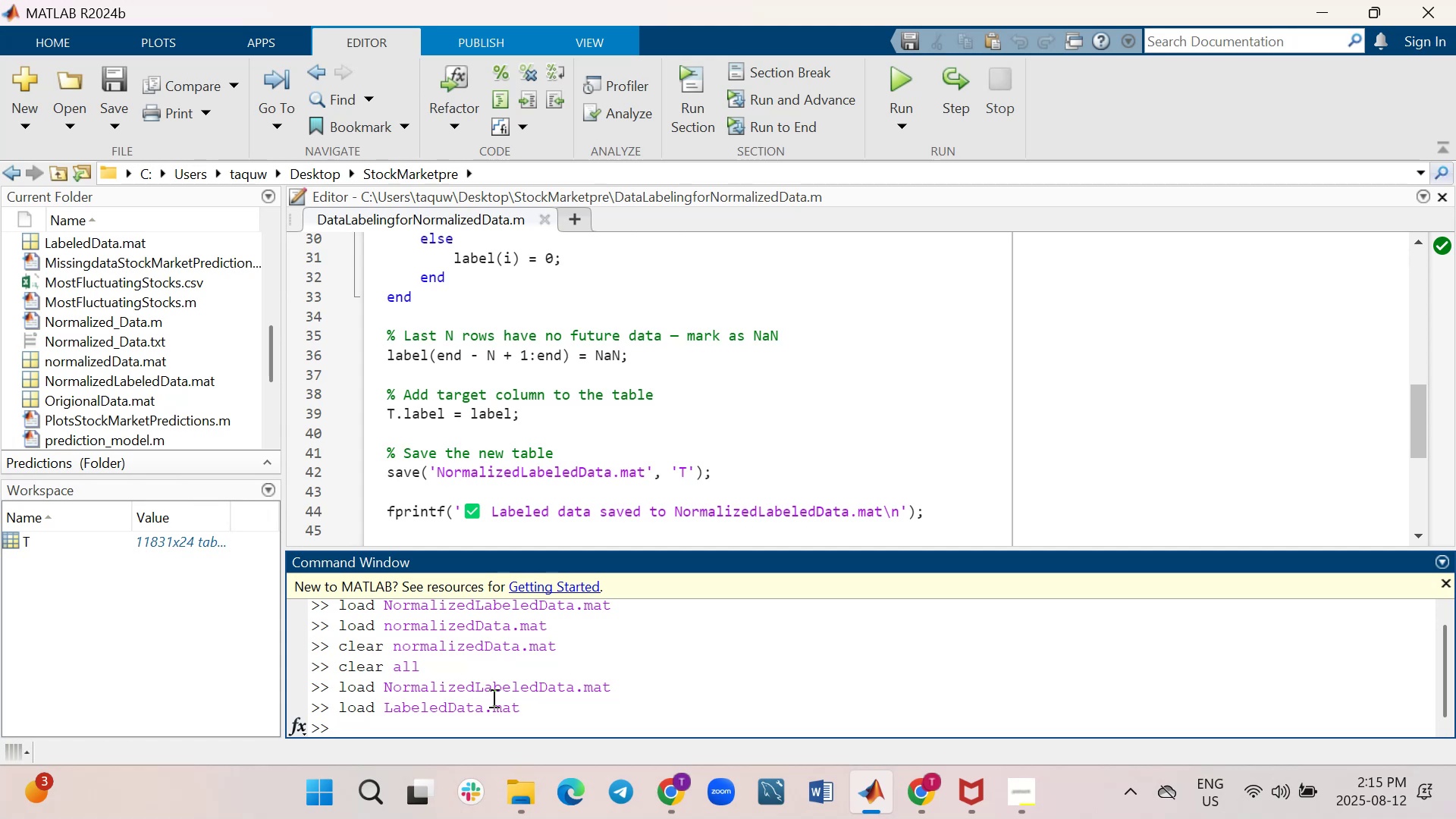 
wait(11.35)
 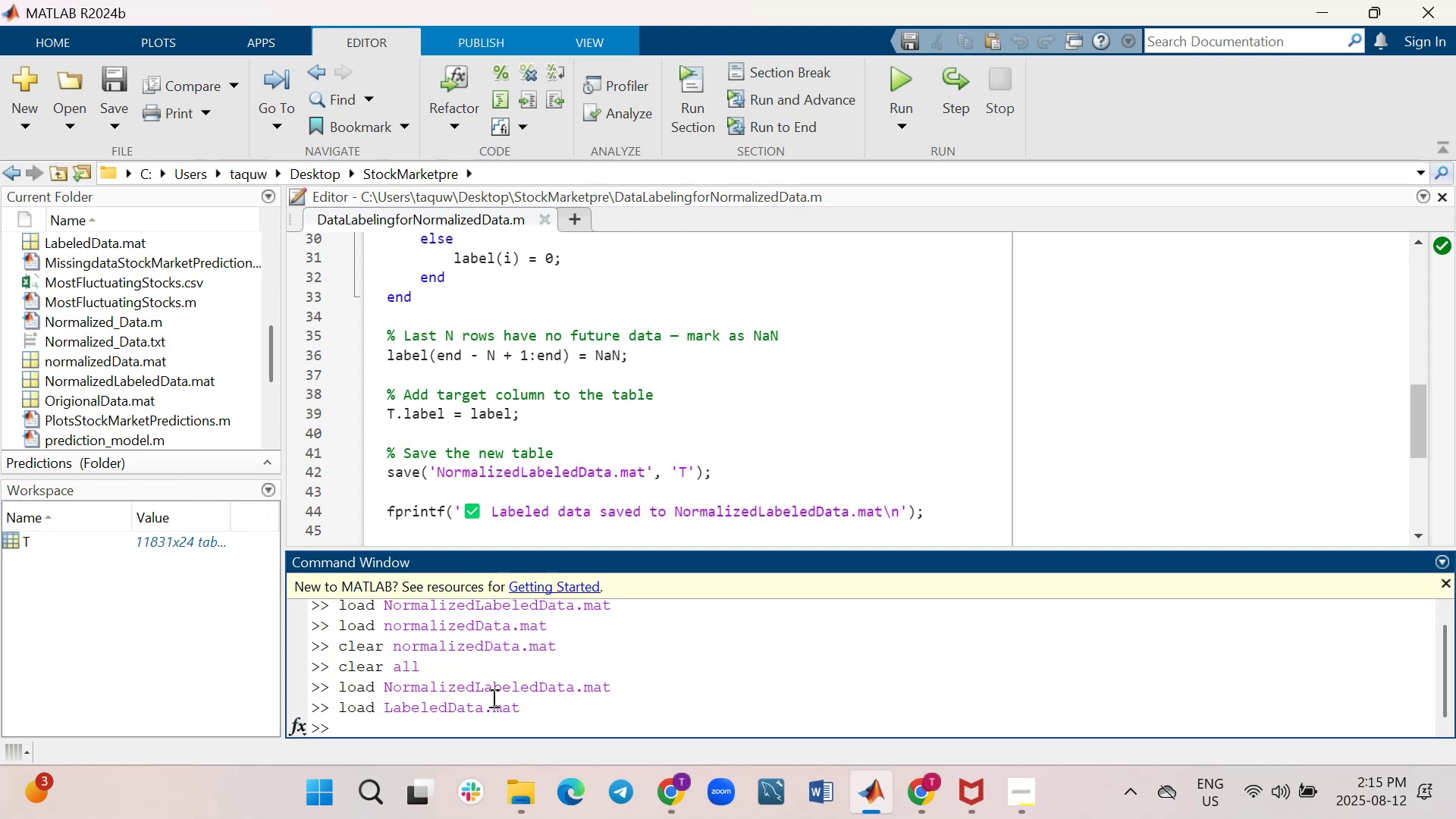 
double_click([64, 241])
 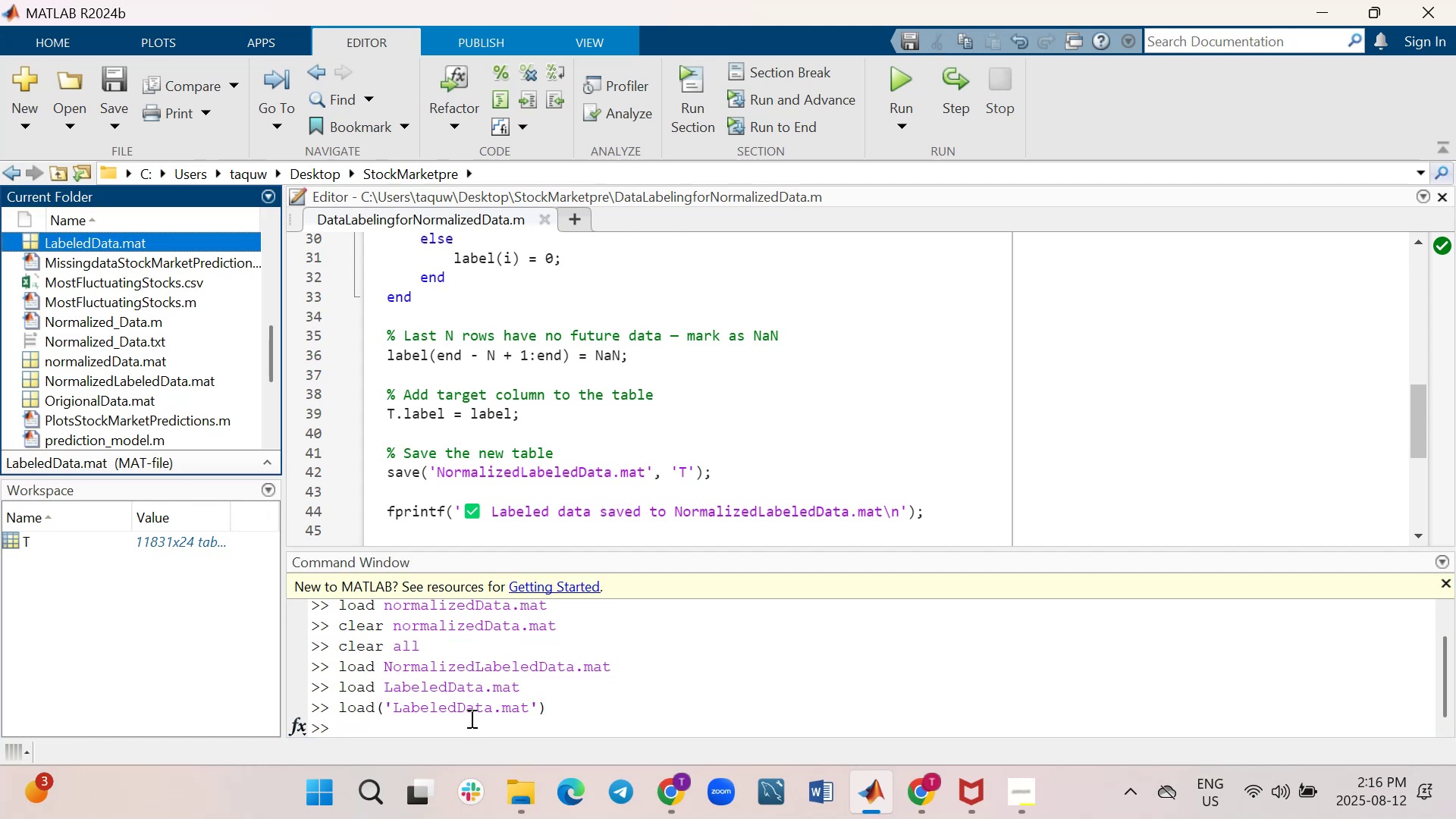 
left_click([471, 719])
 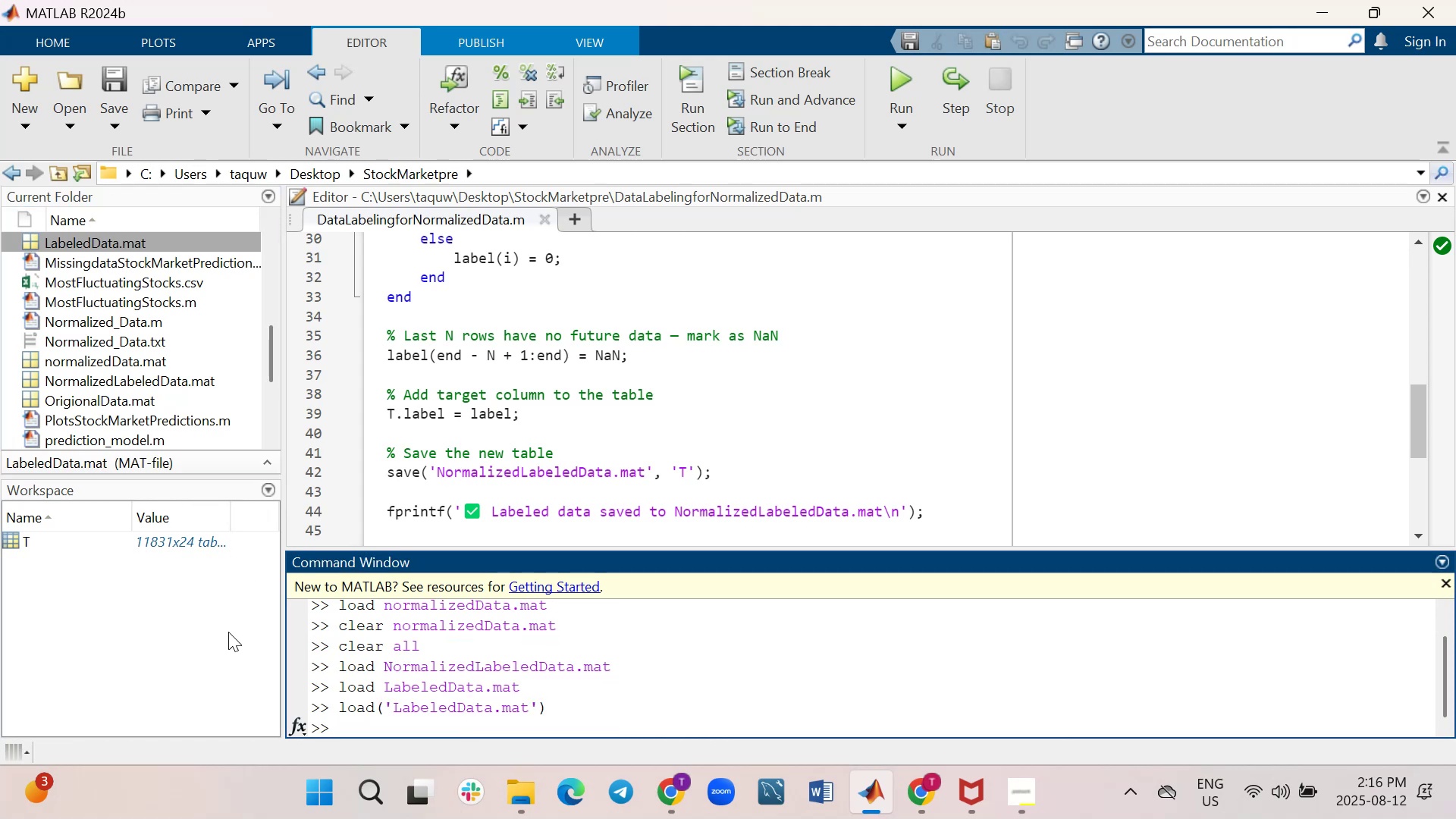 
left_click([196, 624])
 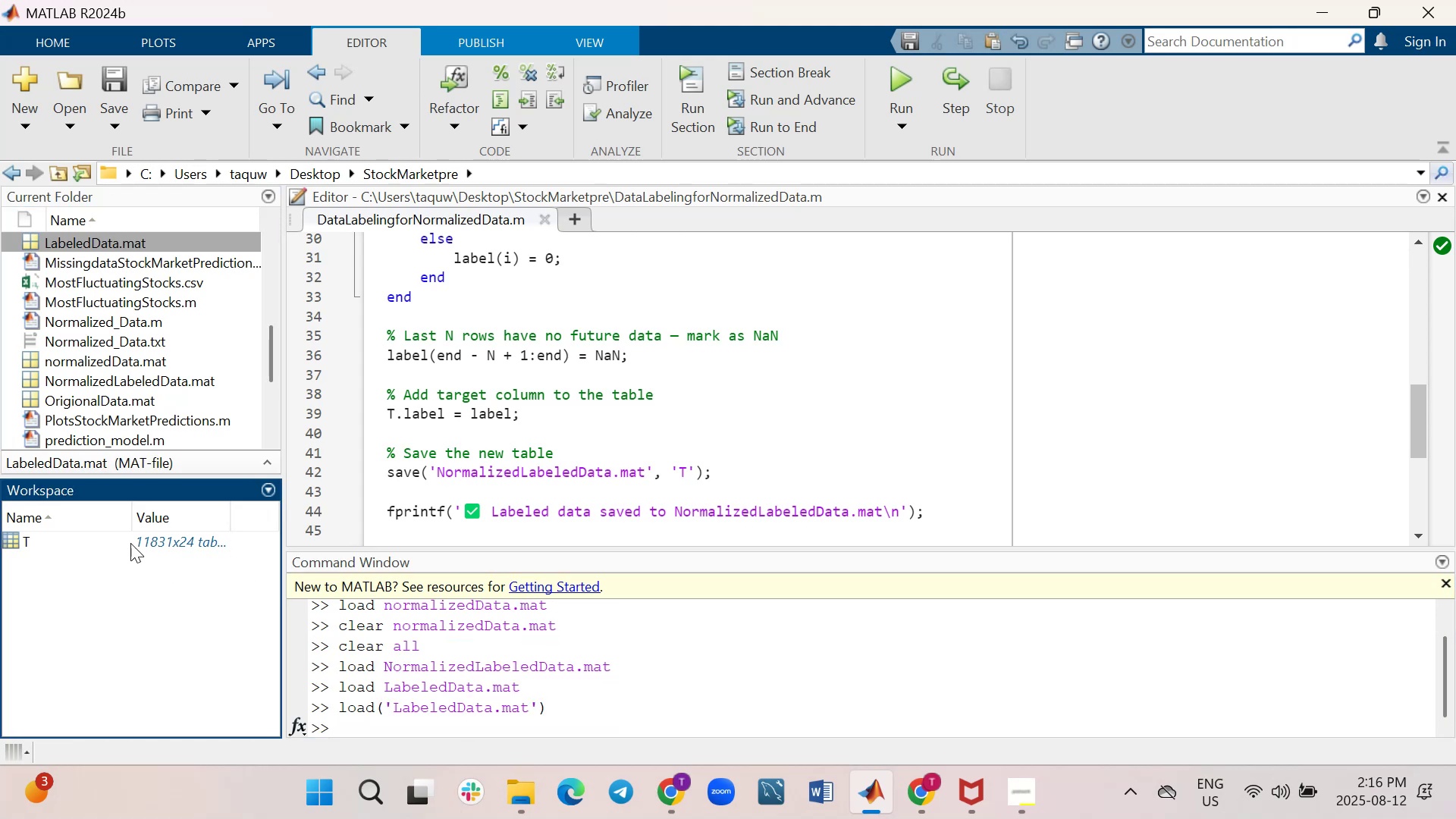 
mouse_move([39, 557])
 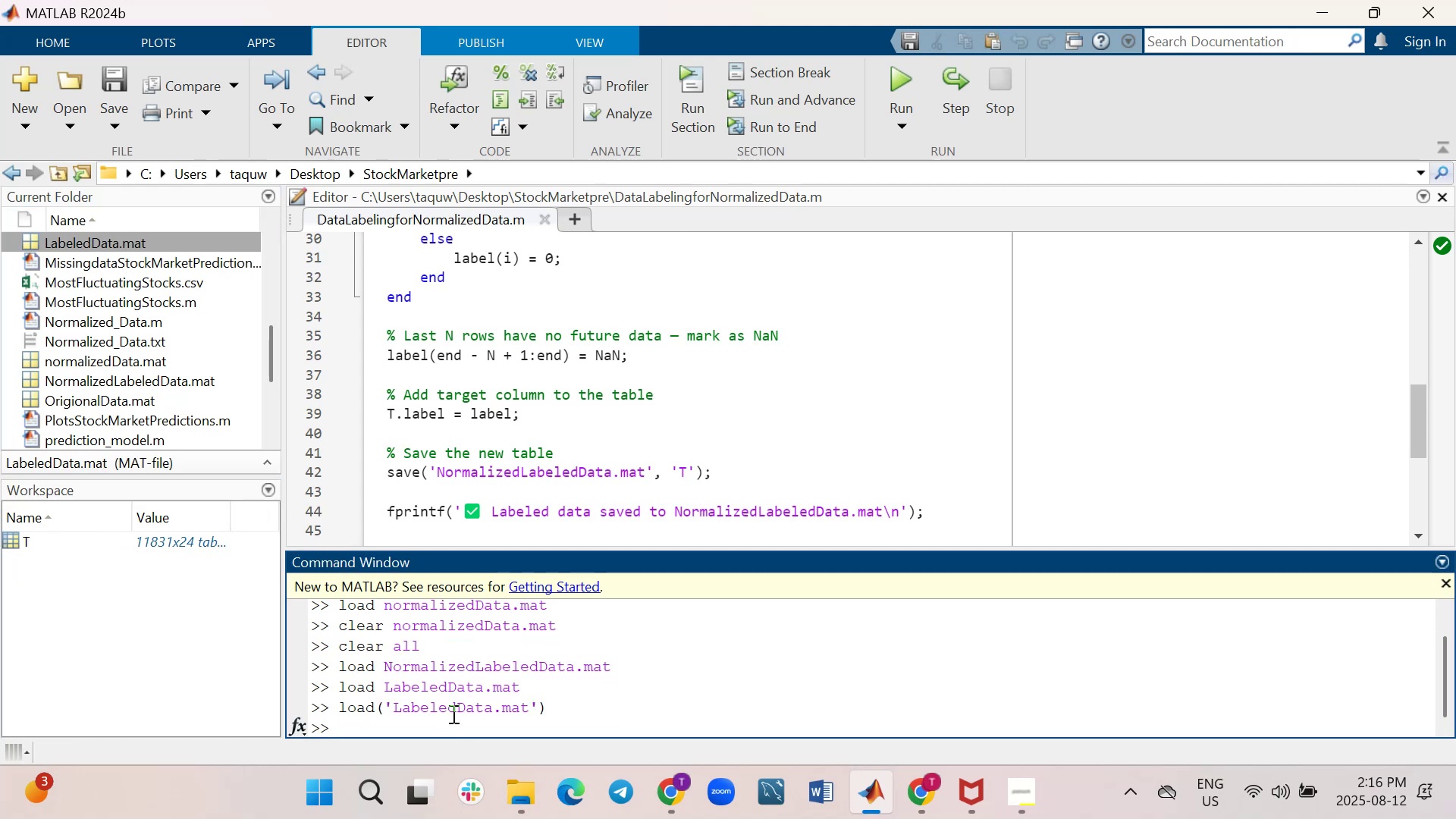 
type(clear all)
 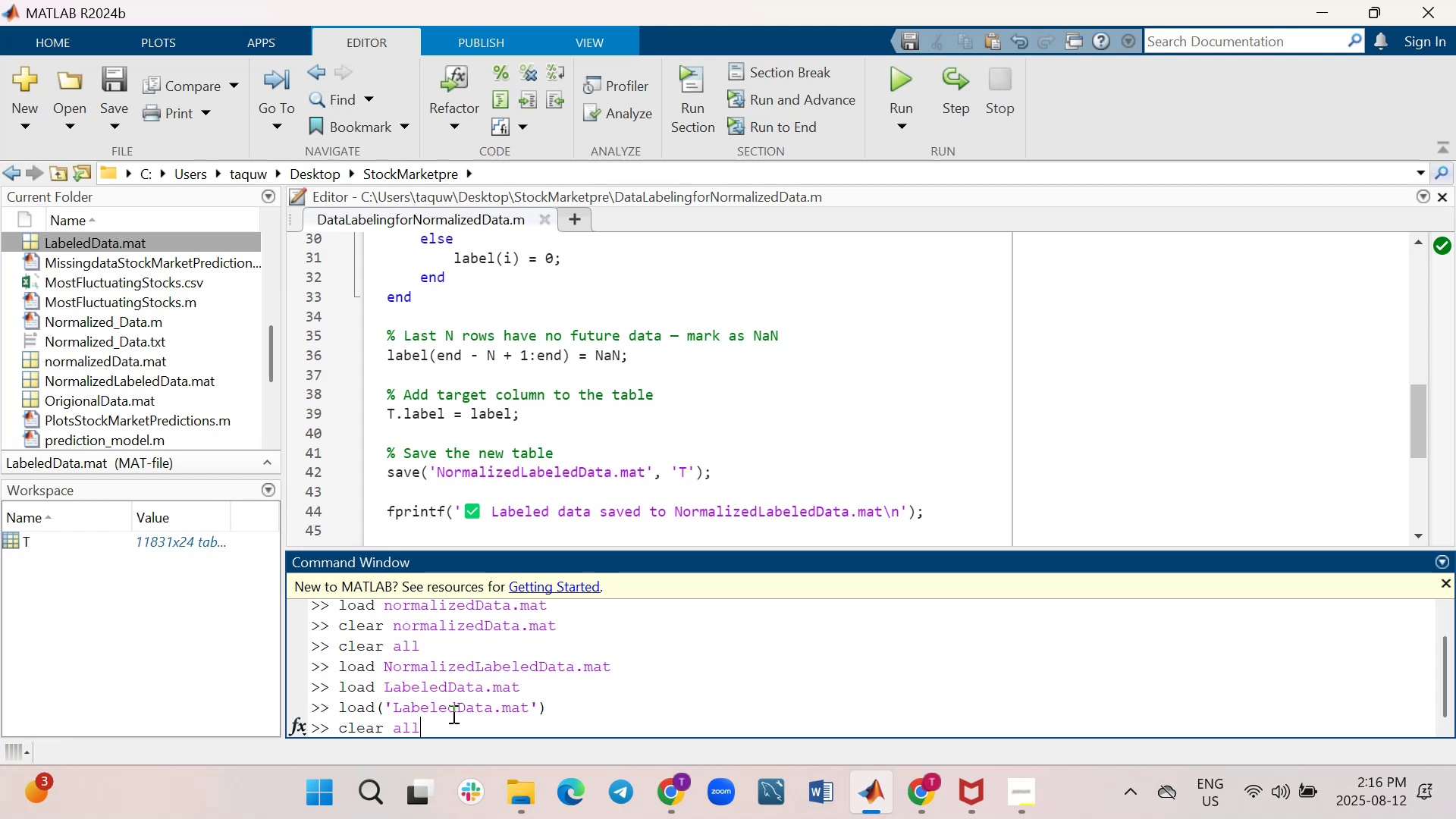 
key(Enter)
 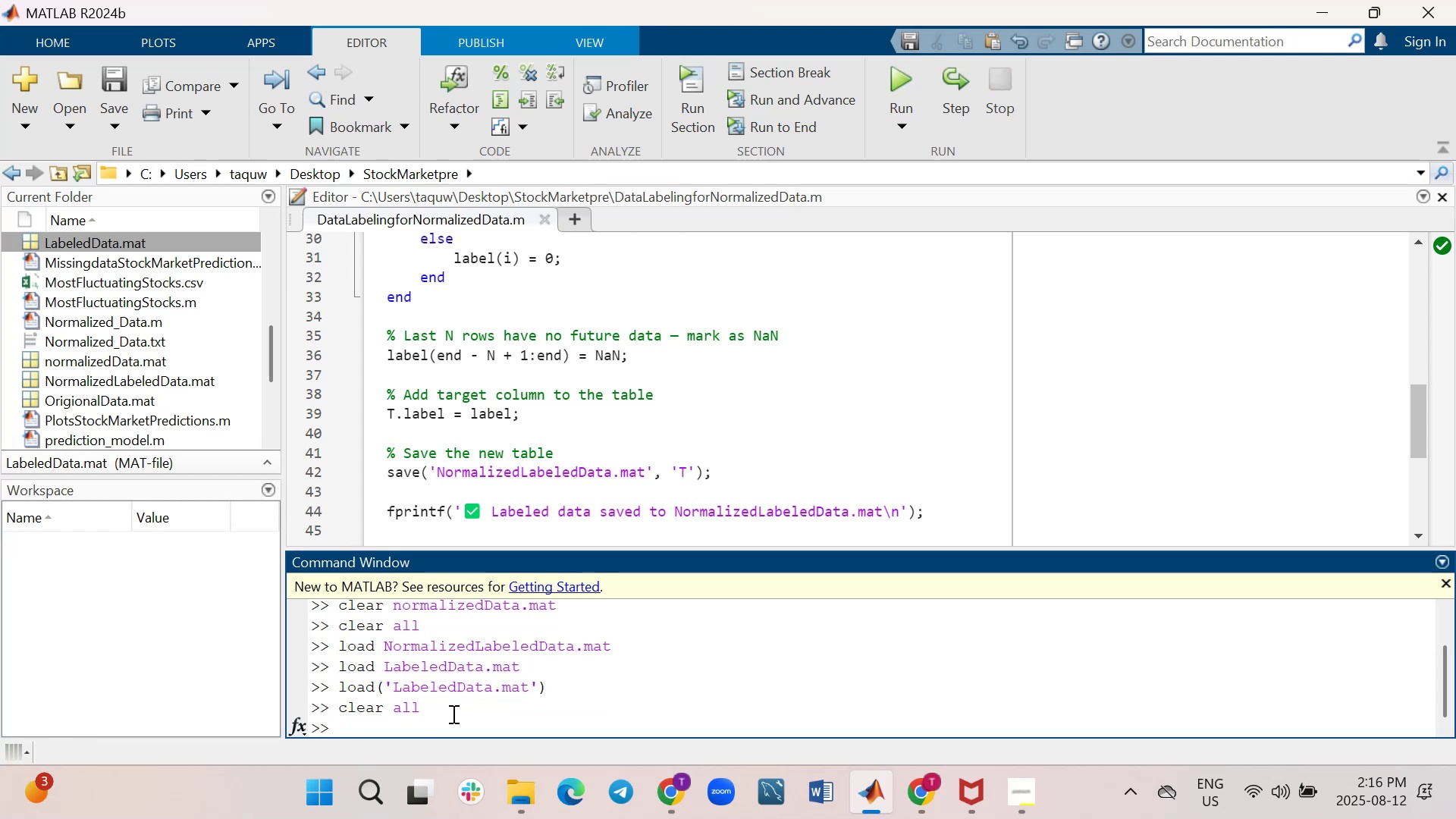 
type(clc)
 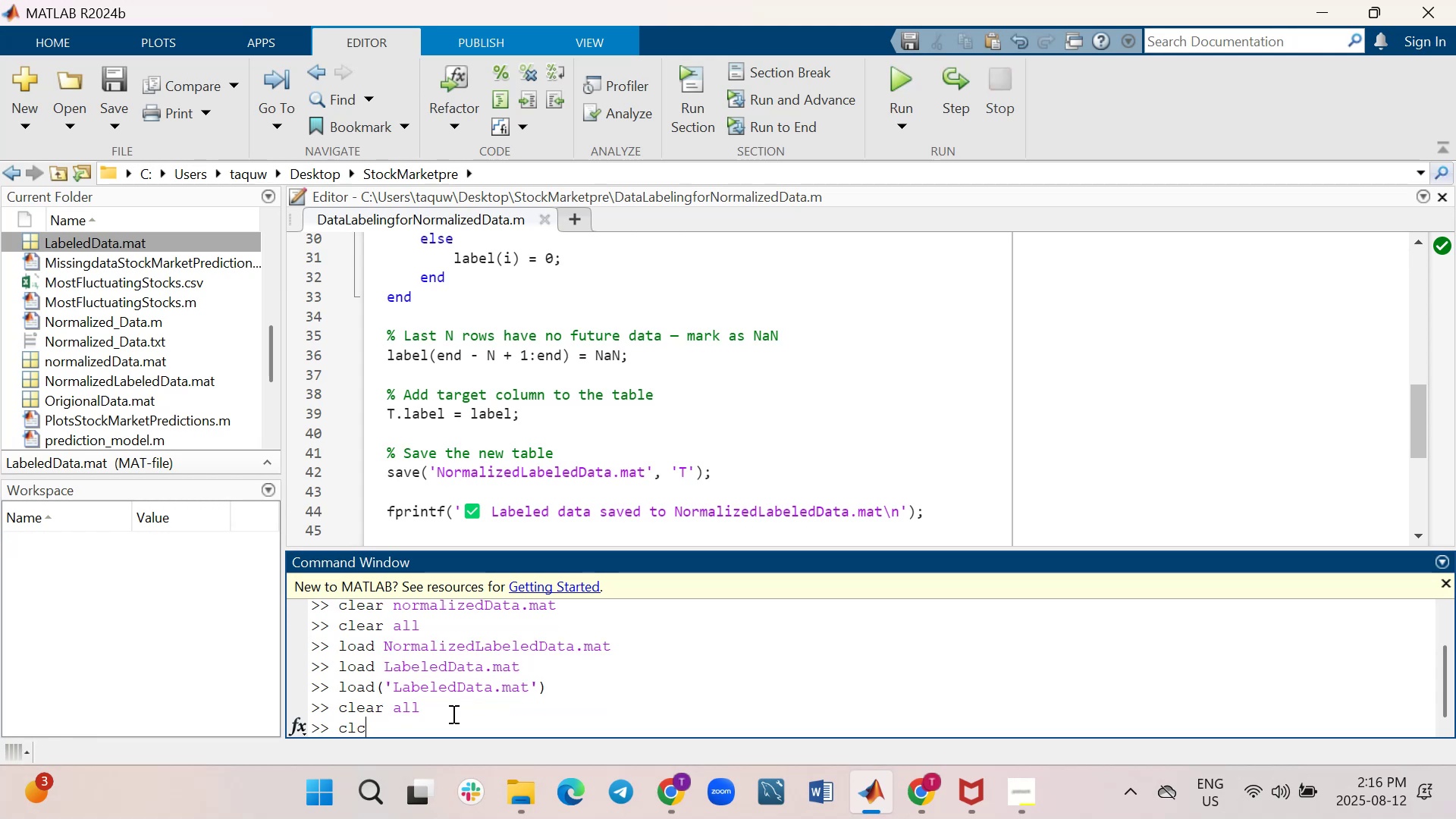 
key(Enter)
 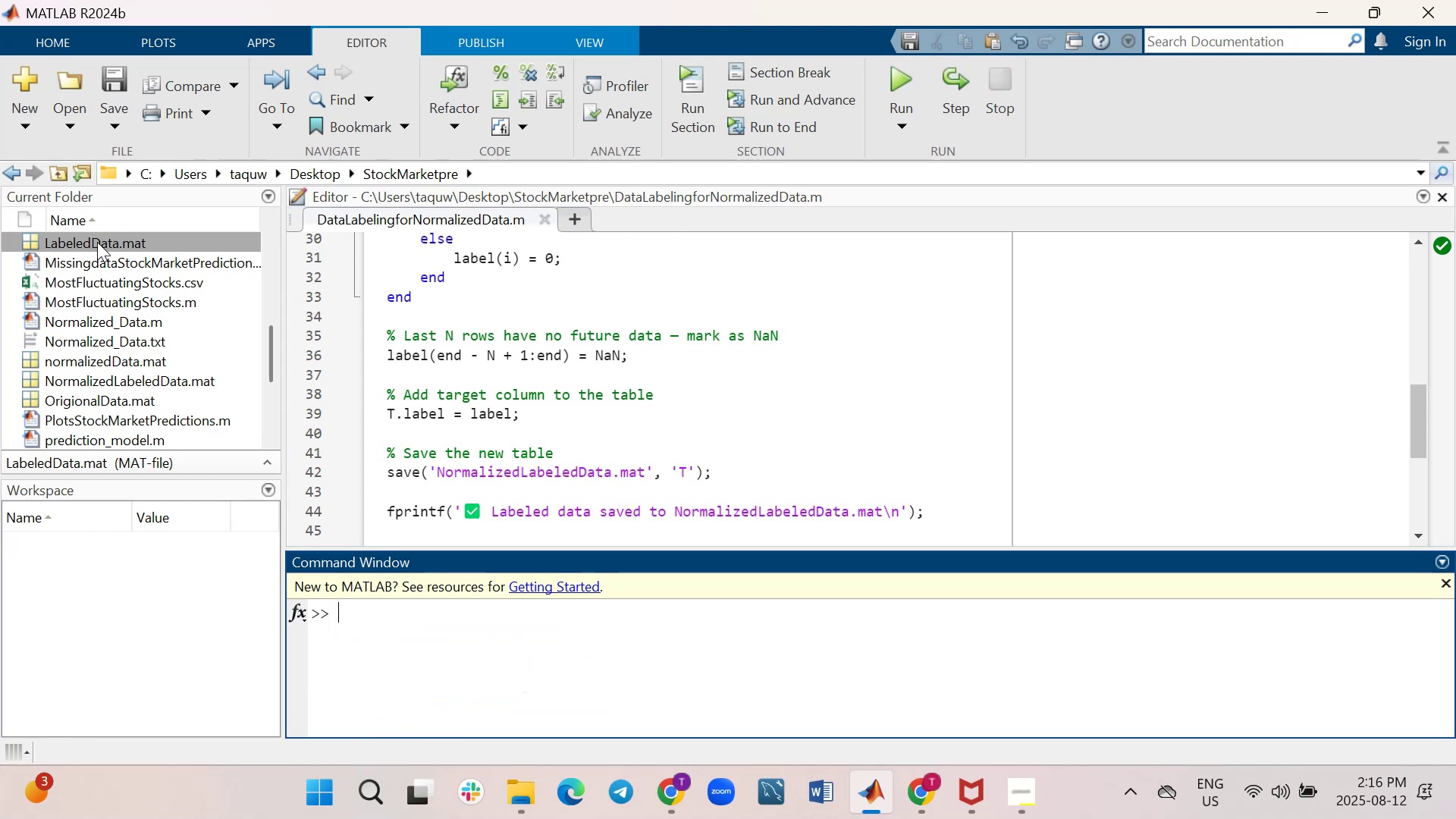 
double_click([97, 240])
 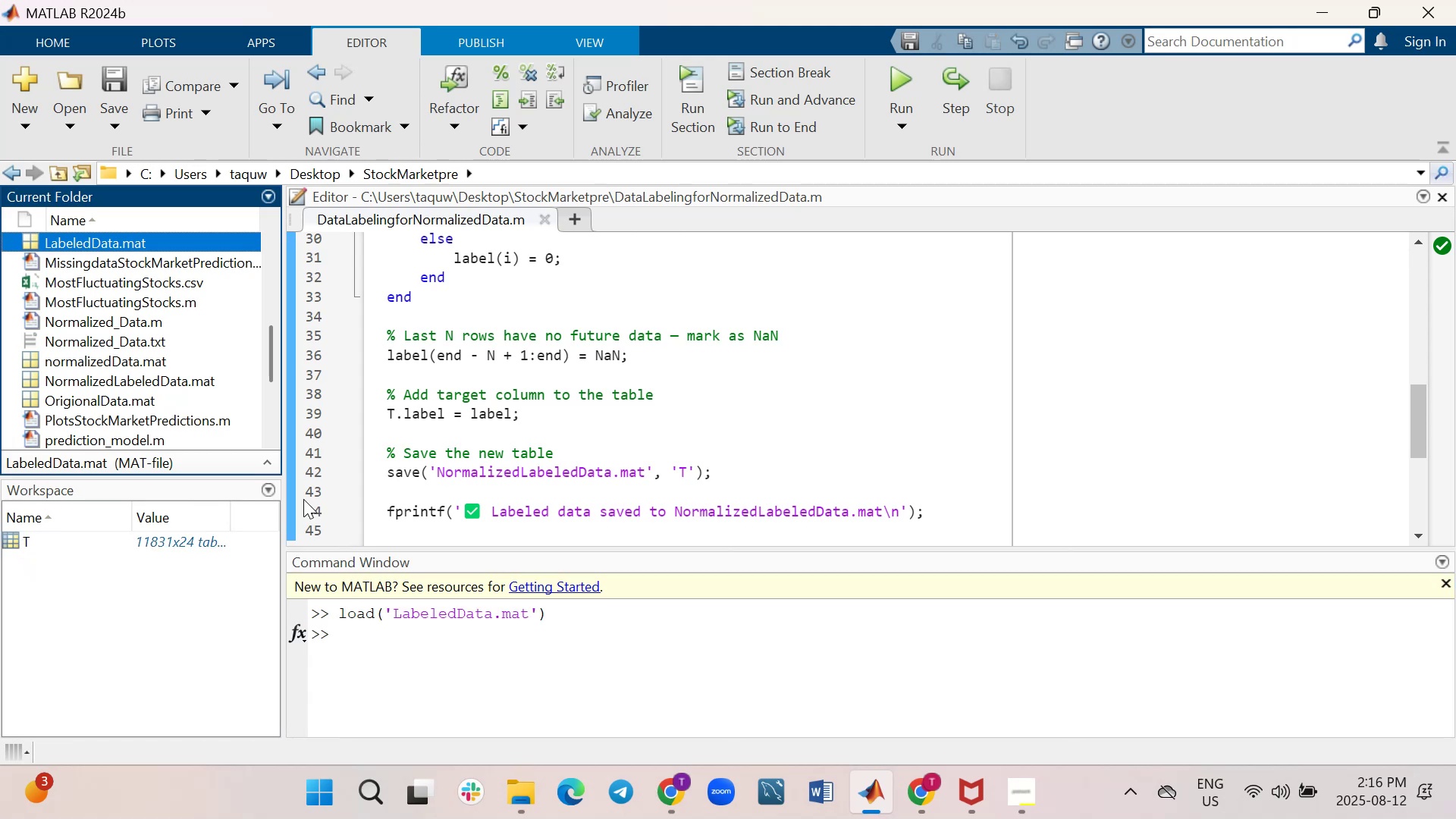 
wait(7.23)
 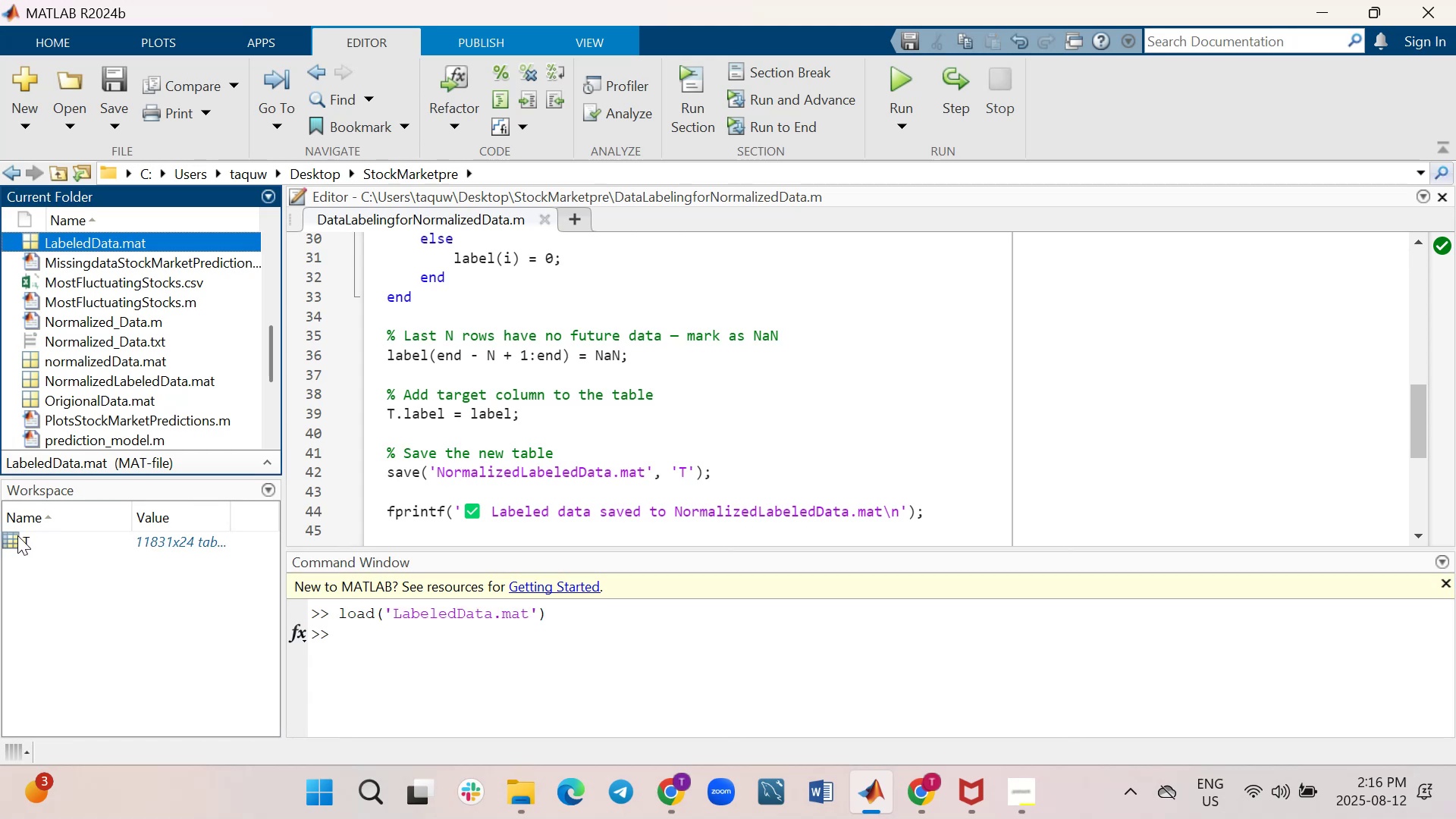 
scroll: coordinate [513, 425], scroll_direction: down, amount: 1.0
 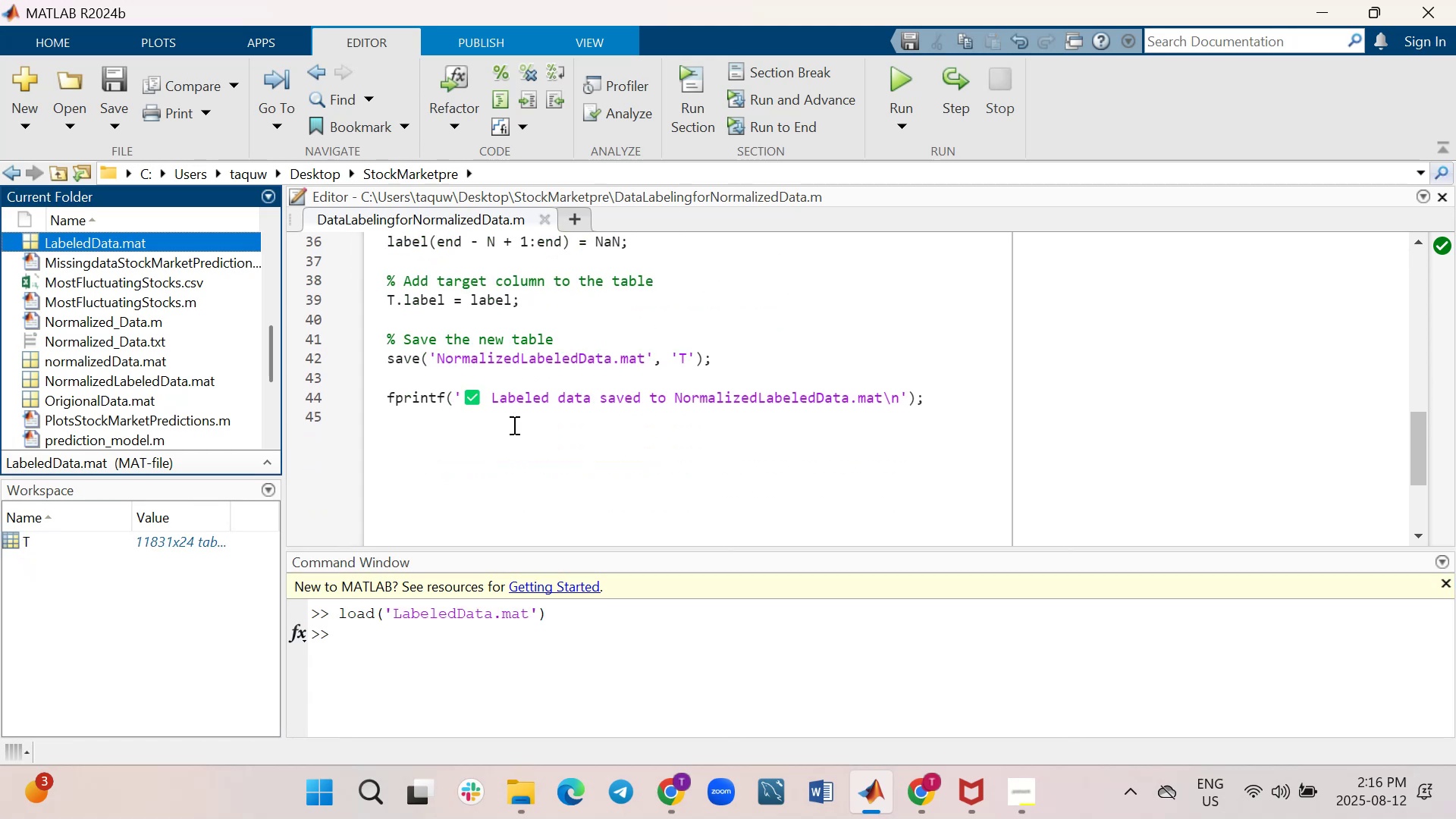 
scroll: coordinate [513, 425], scroll_direction: up, amount: 1.0
 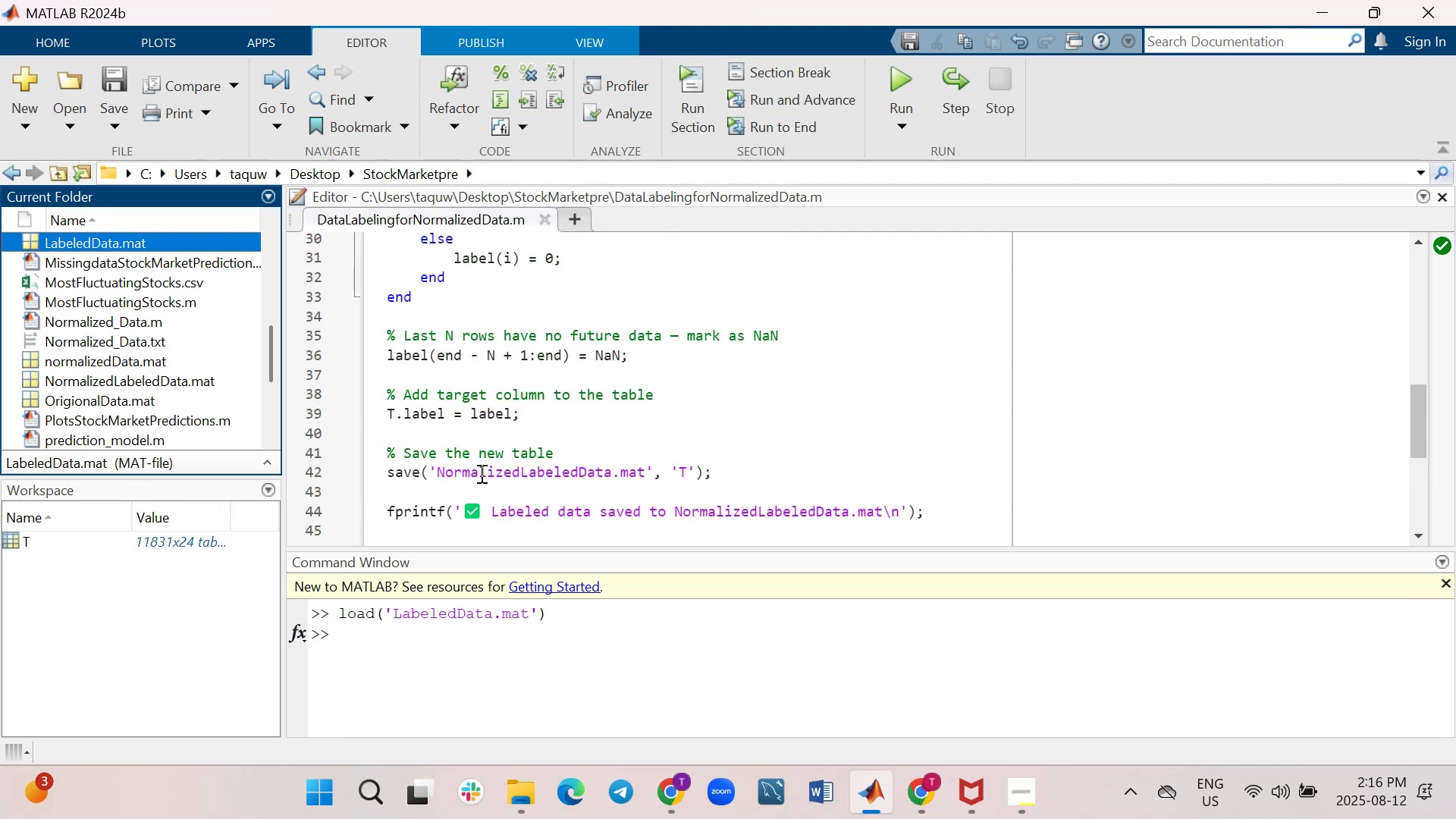 
wait(5.62)
 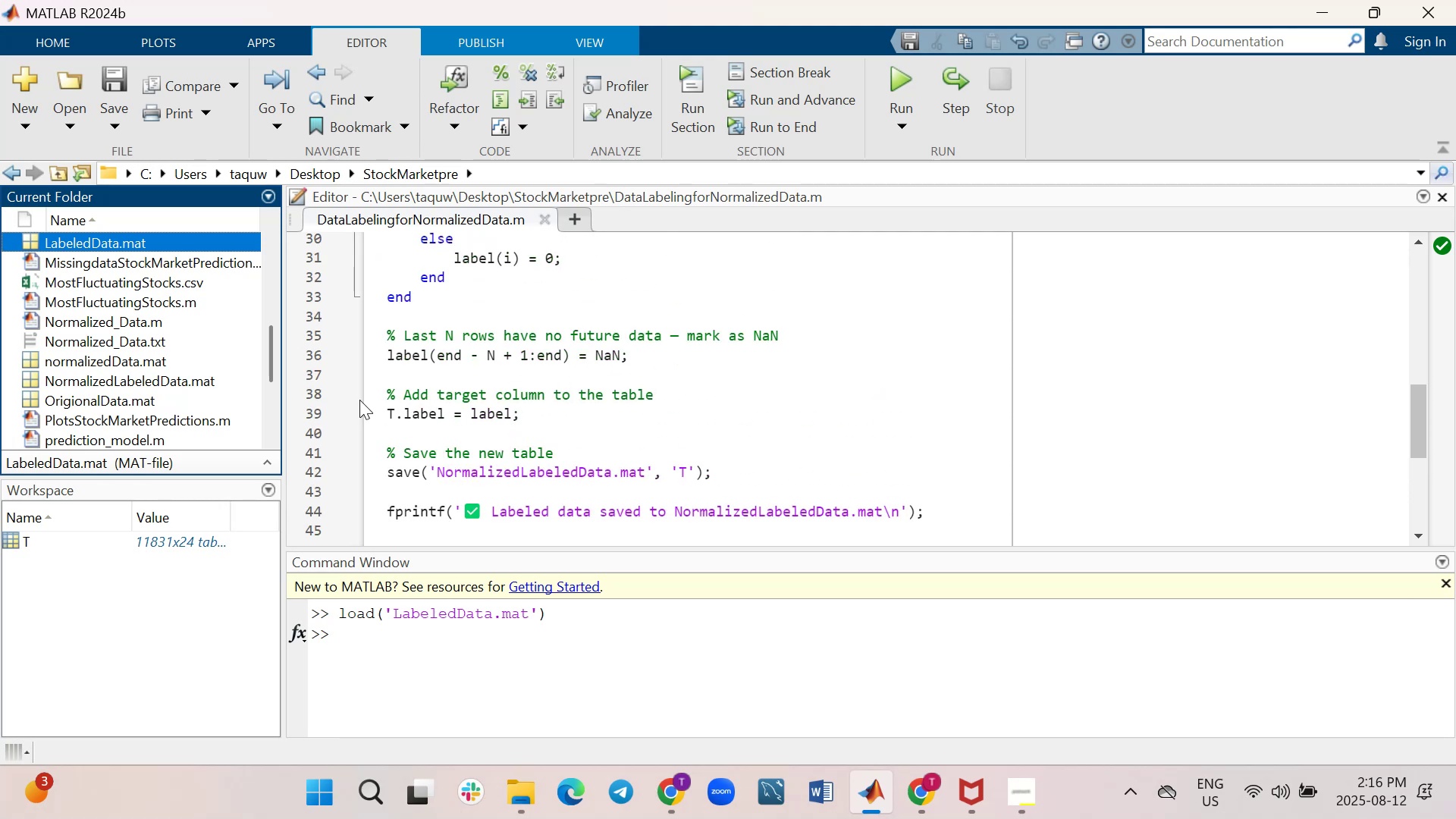 
scroll: coordinate [468, 456], scroll_direction: up, amount: 4.0
 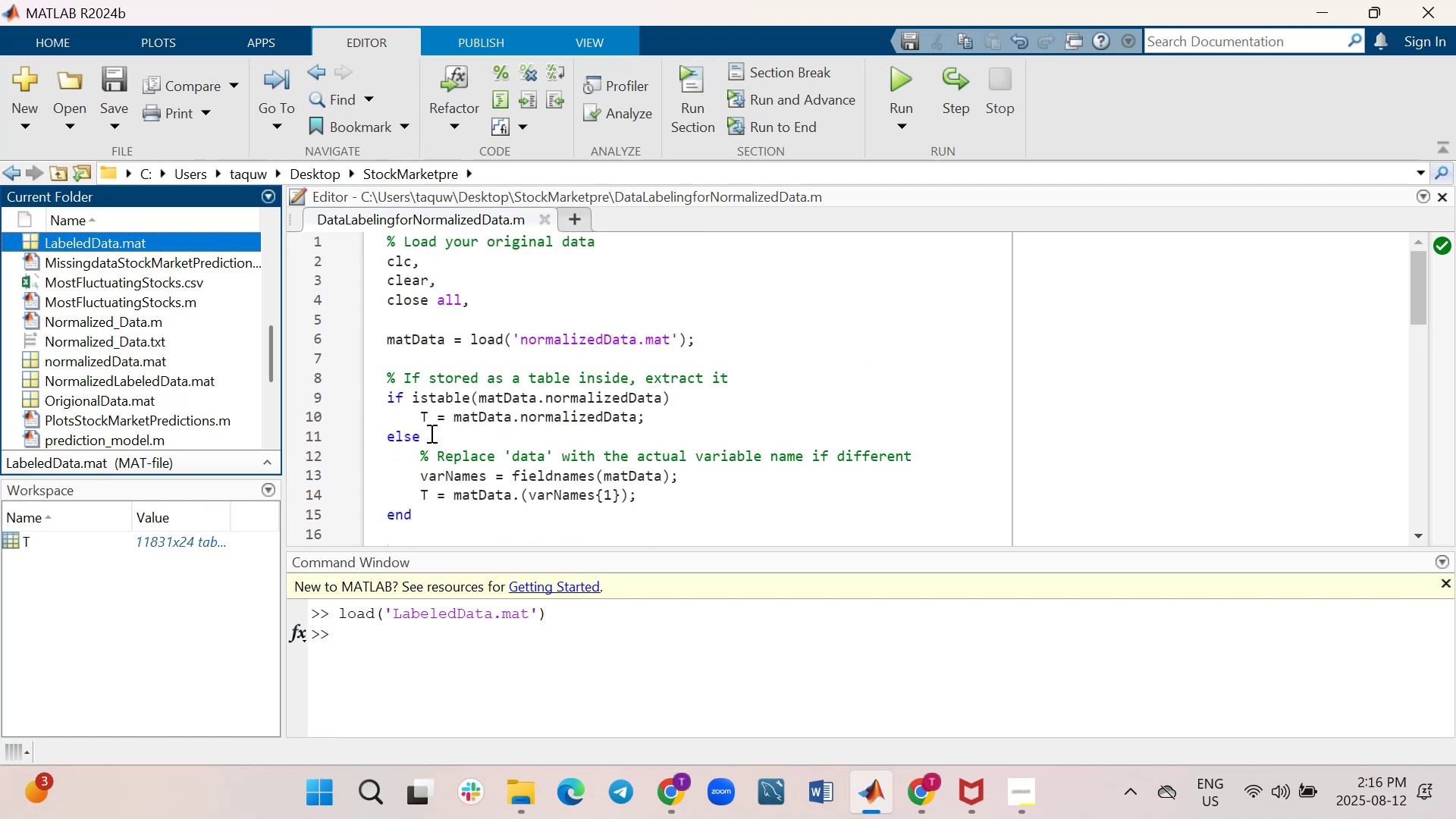 
left_click([431, 419])
 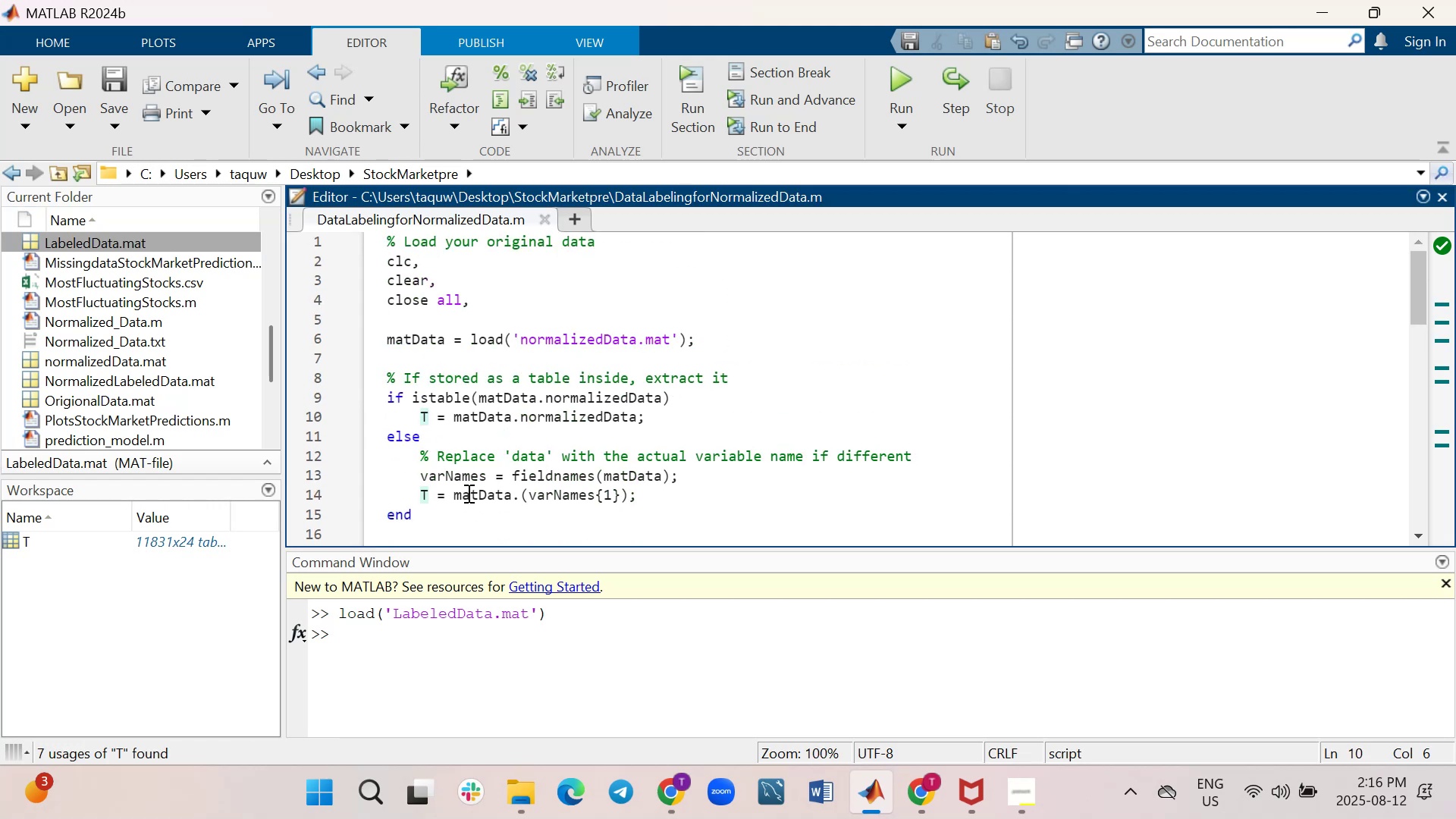 
key(1)
 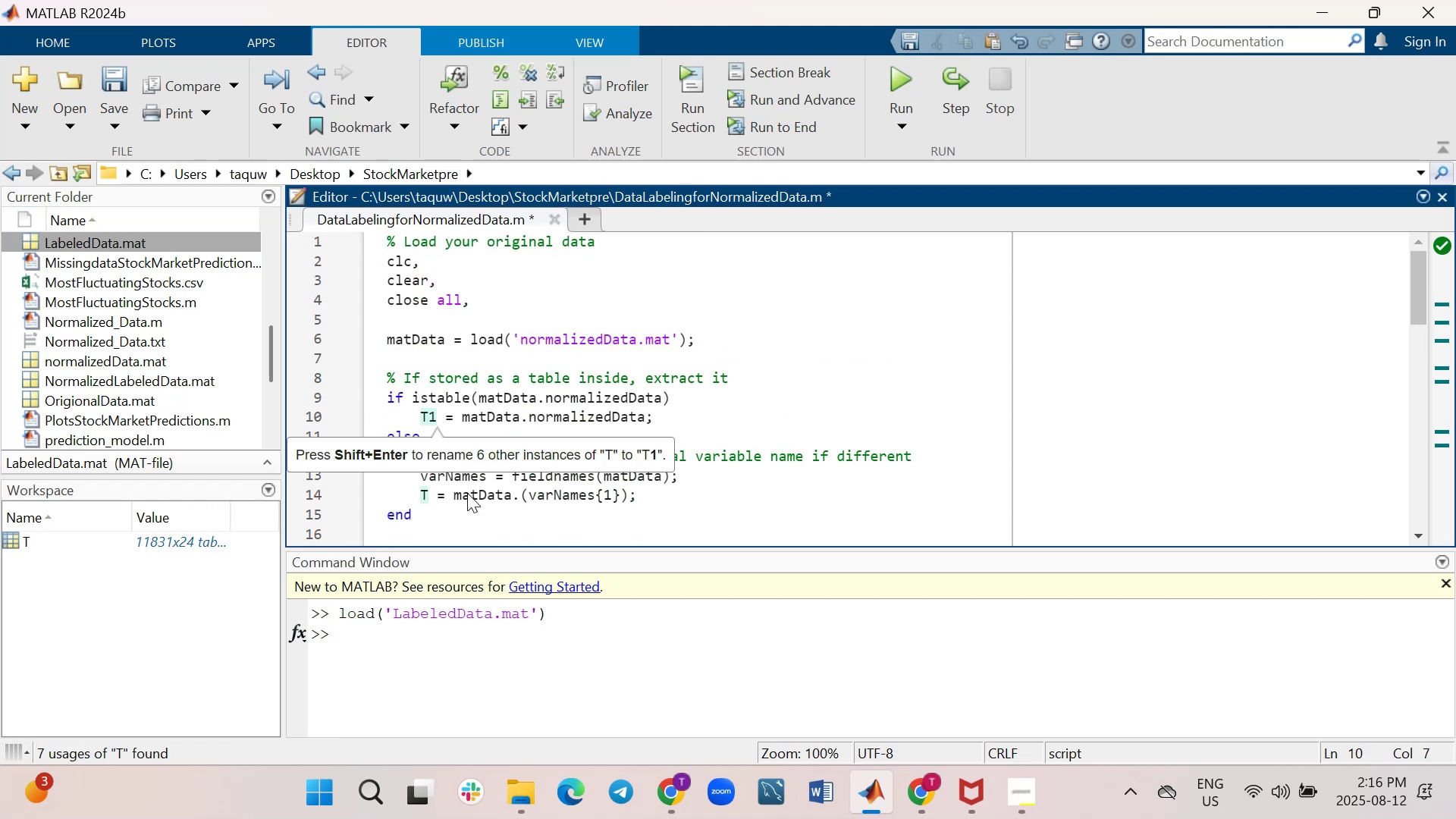 
key(ArrowDown)
 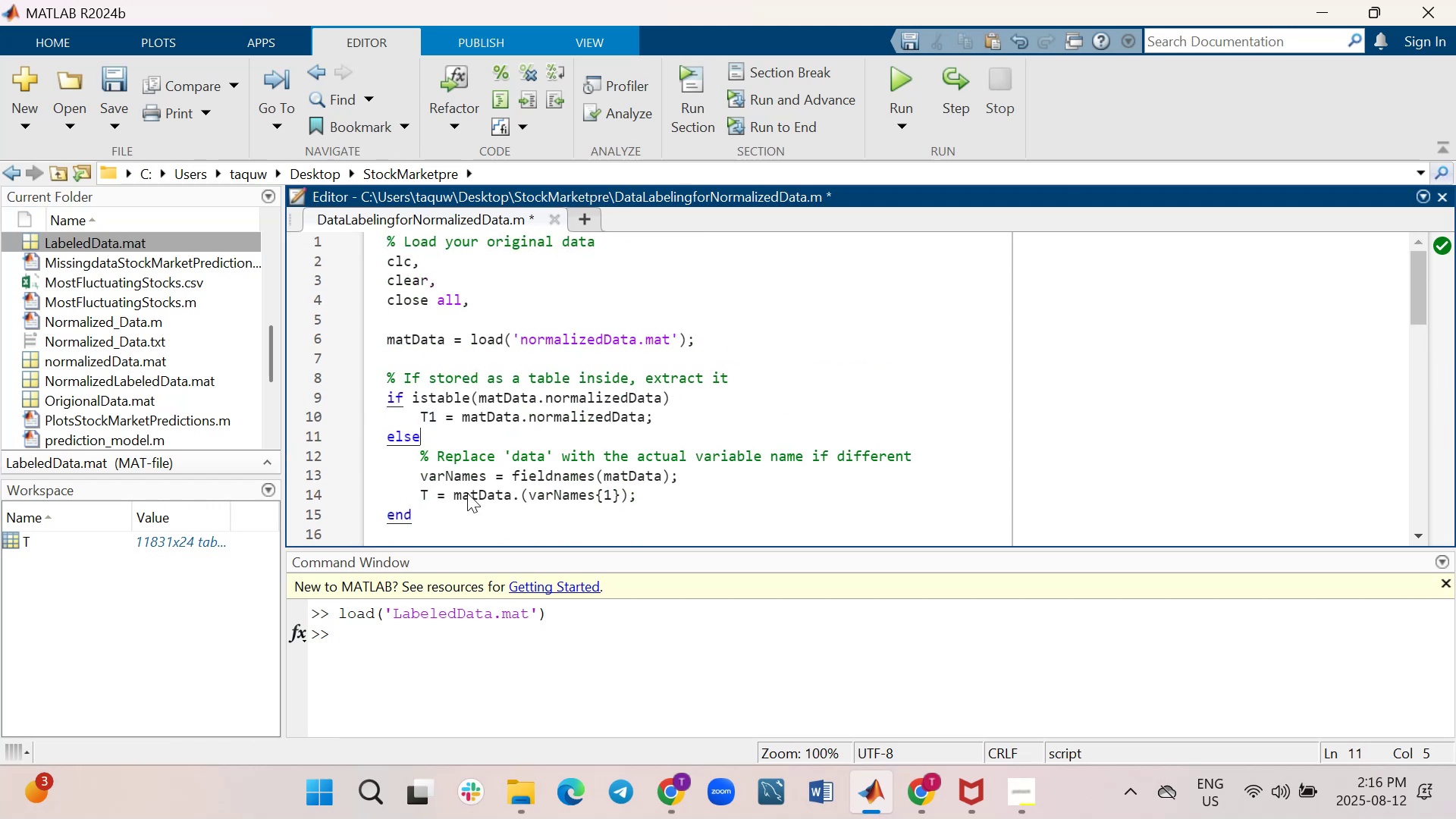 
key(ArrowDown)
 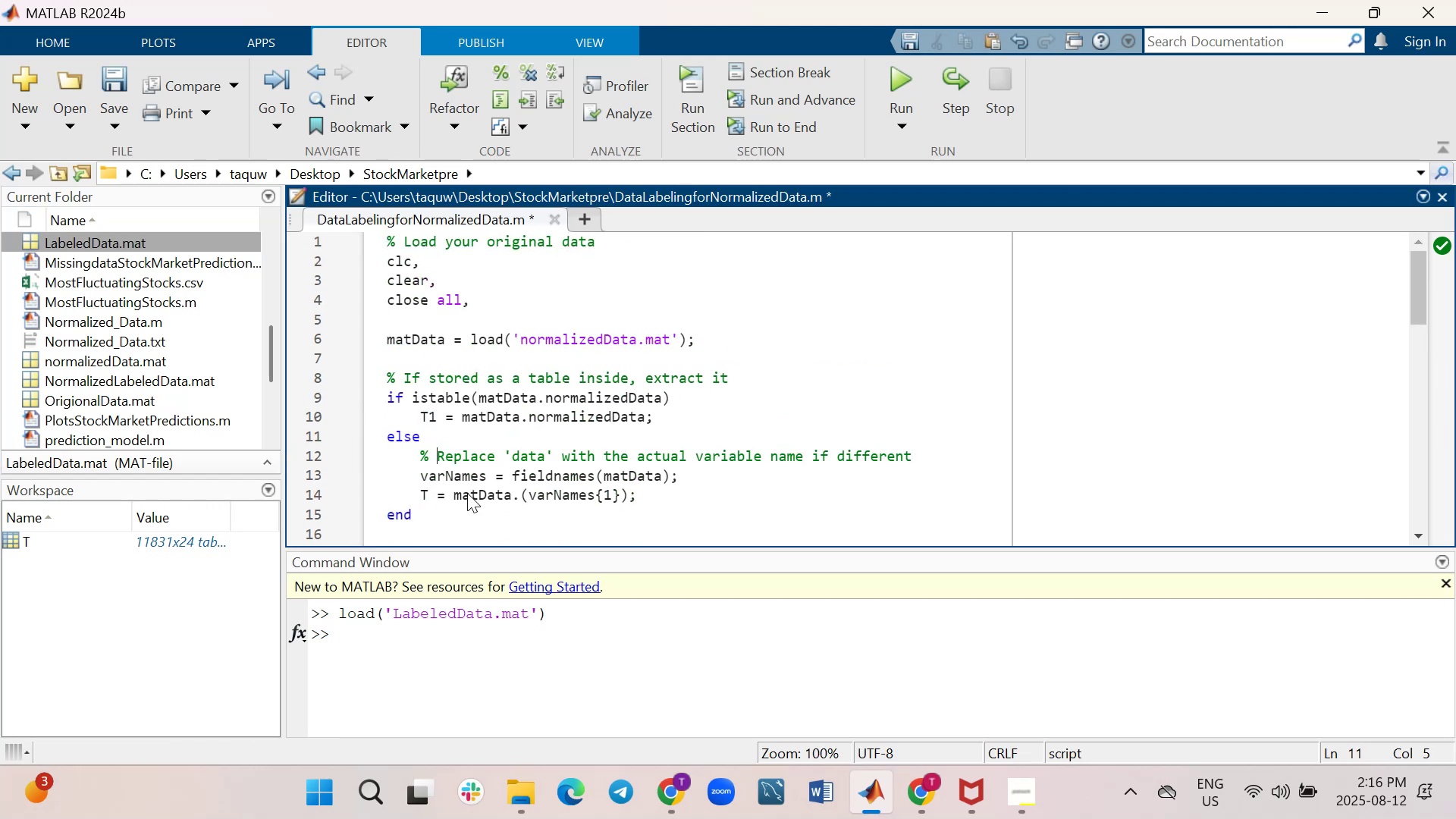 
key(ArrowDown)
 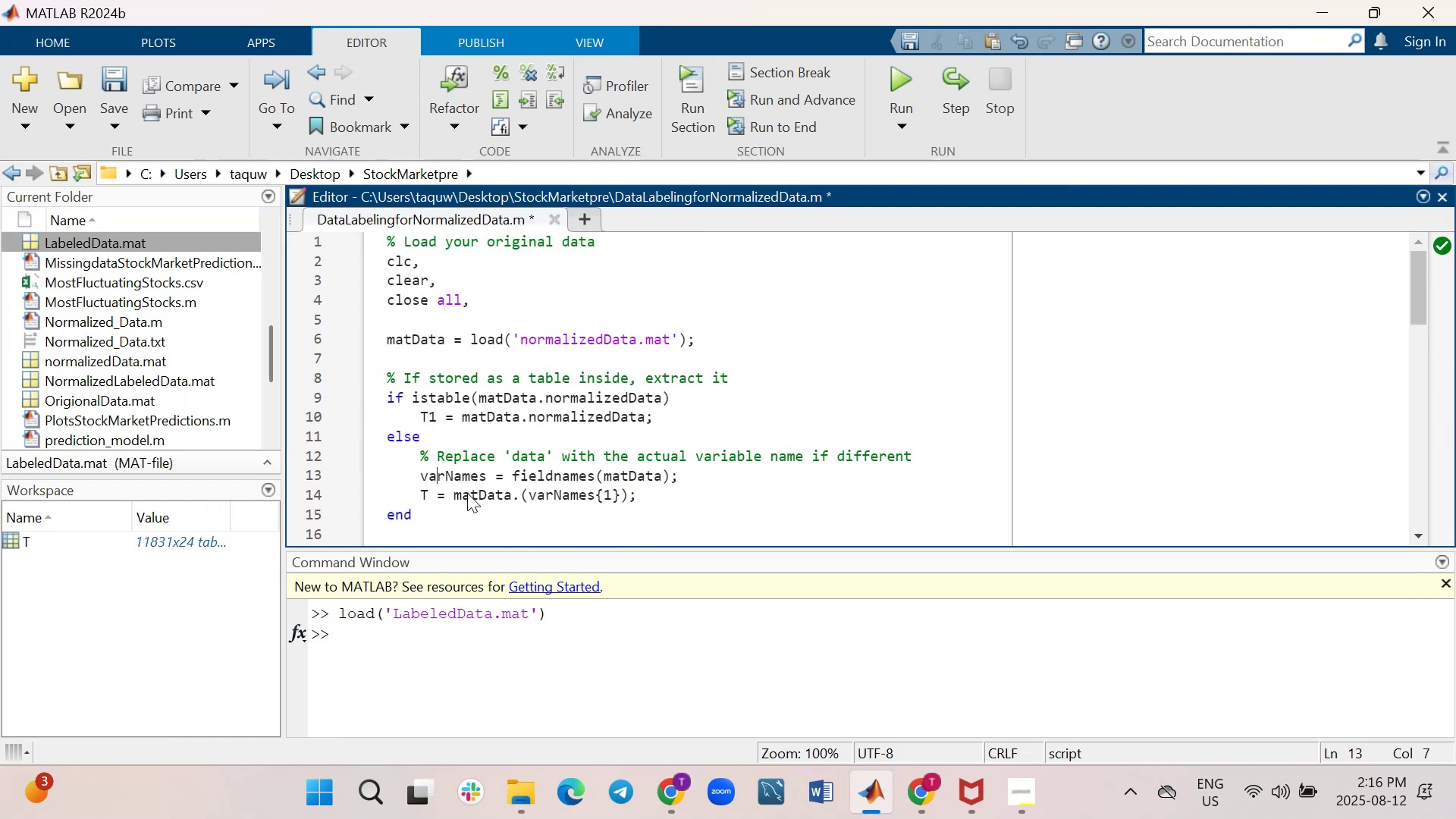 
key(ArrowDown)
 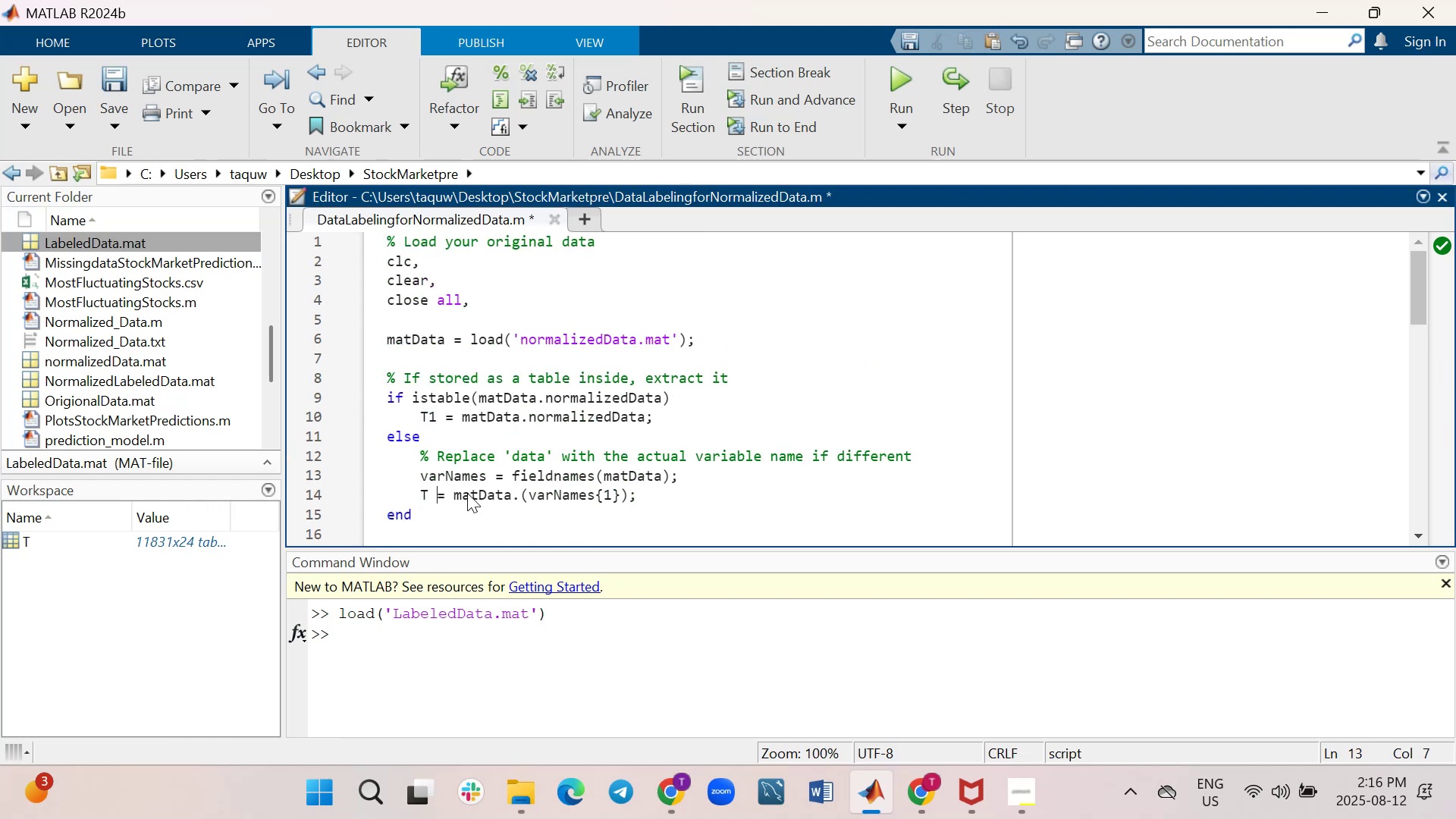 
key(ArrowDown)
 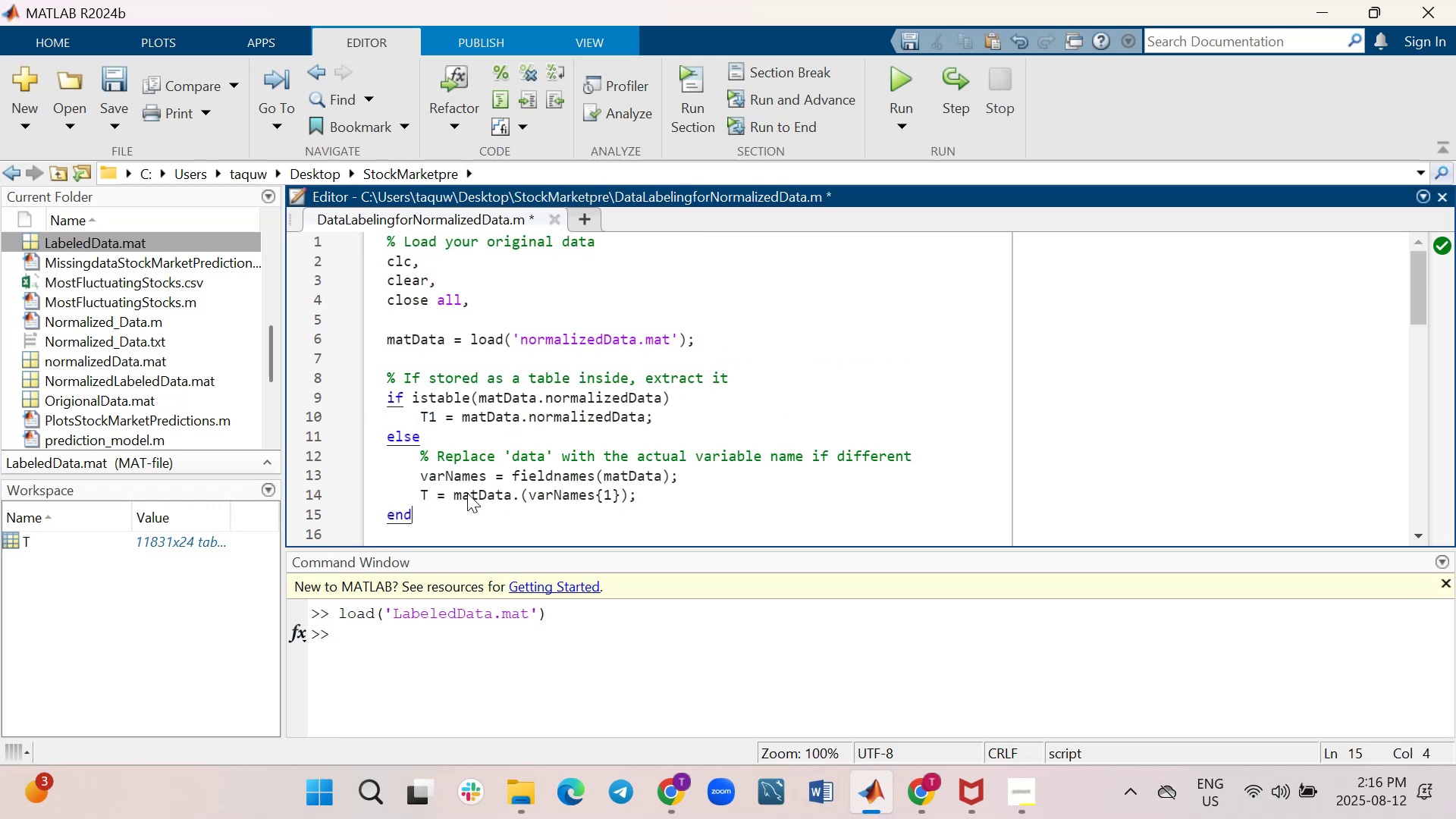 
key(ArrowUp)
 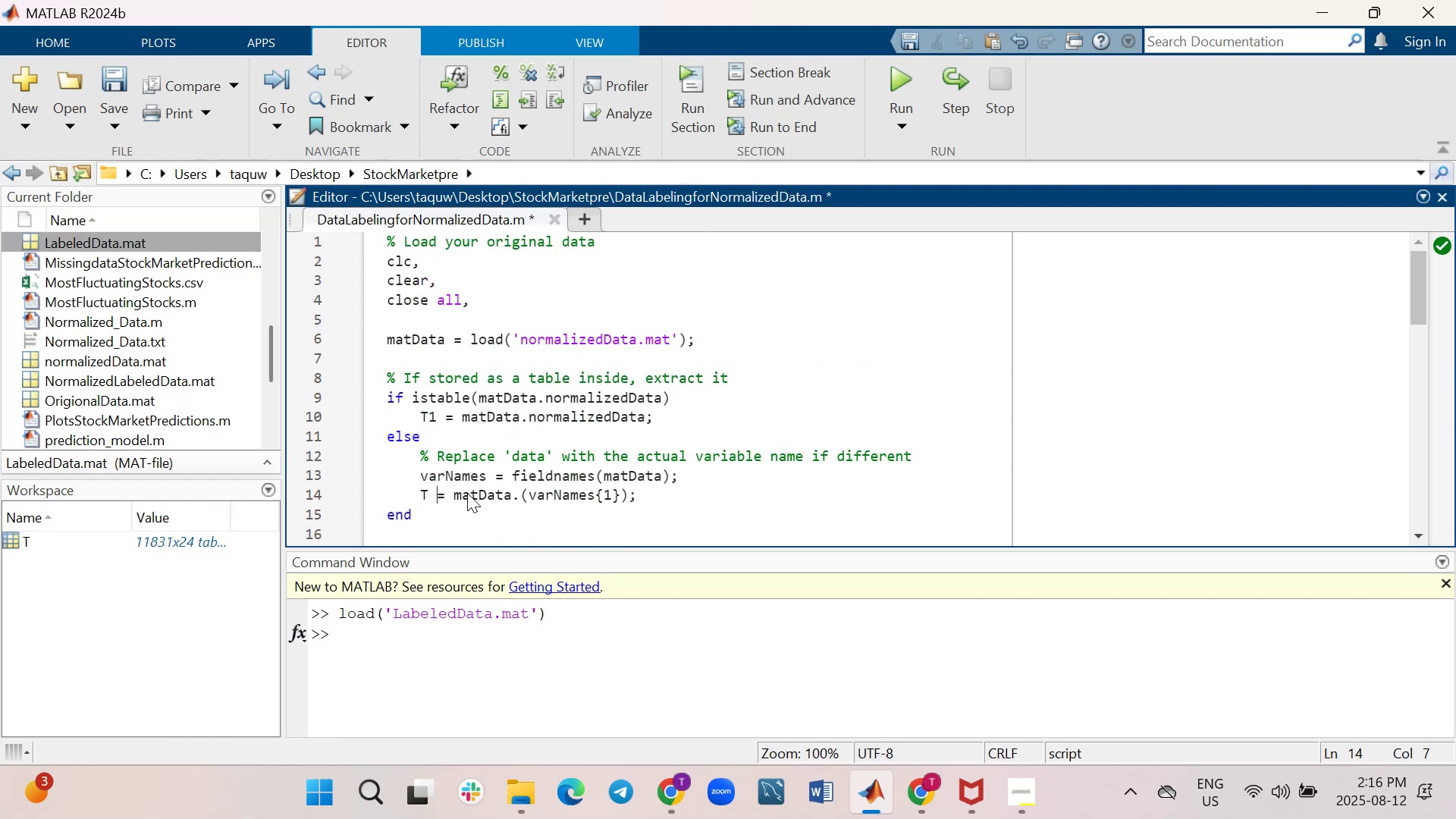 
key(ArrowUp)
 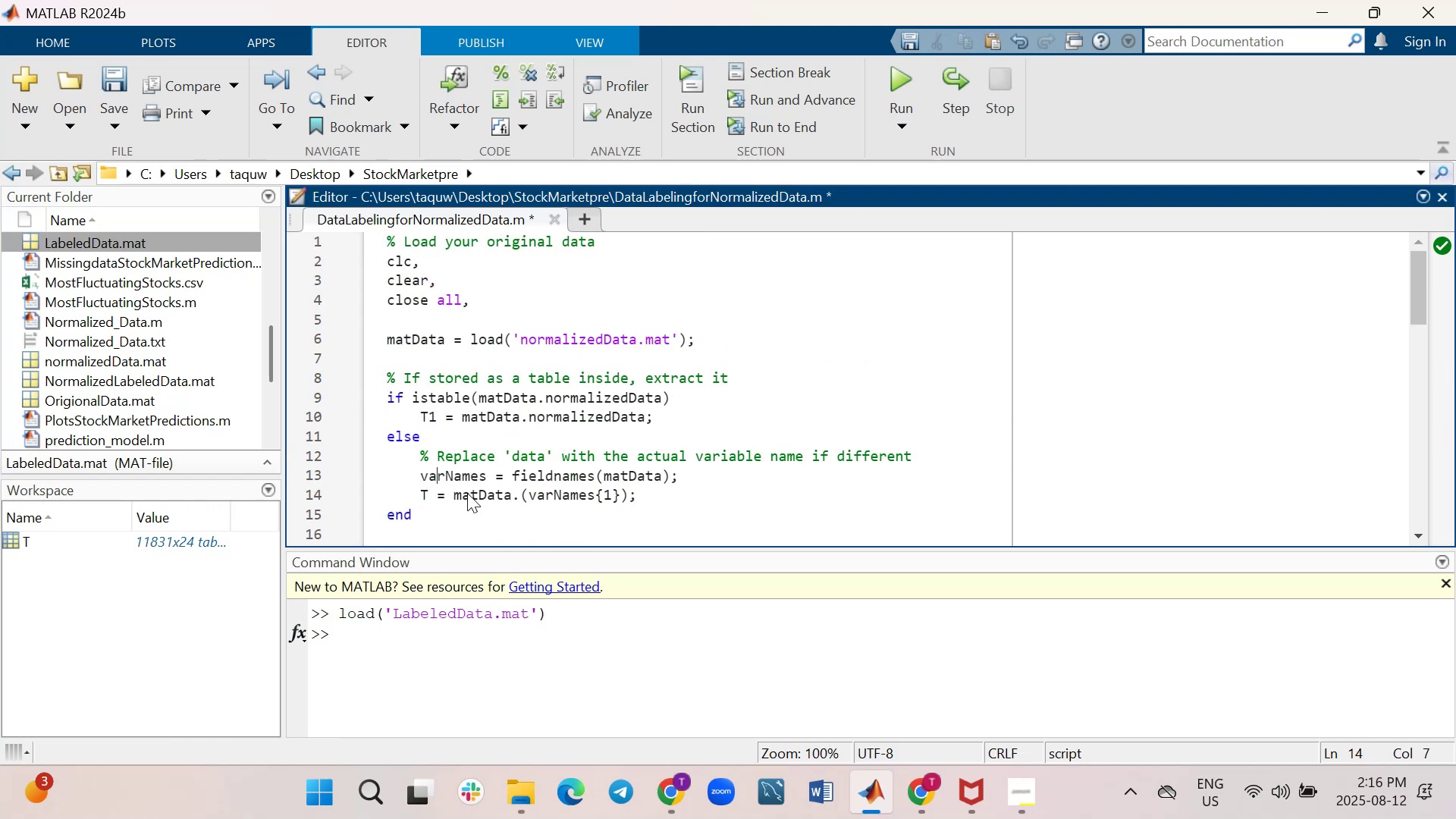 
key(ArrowUp)
 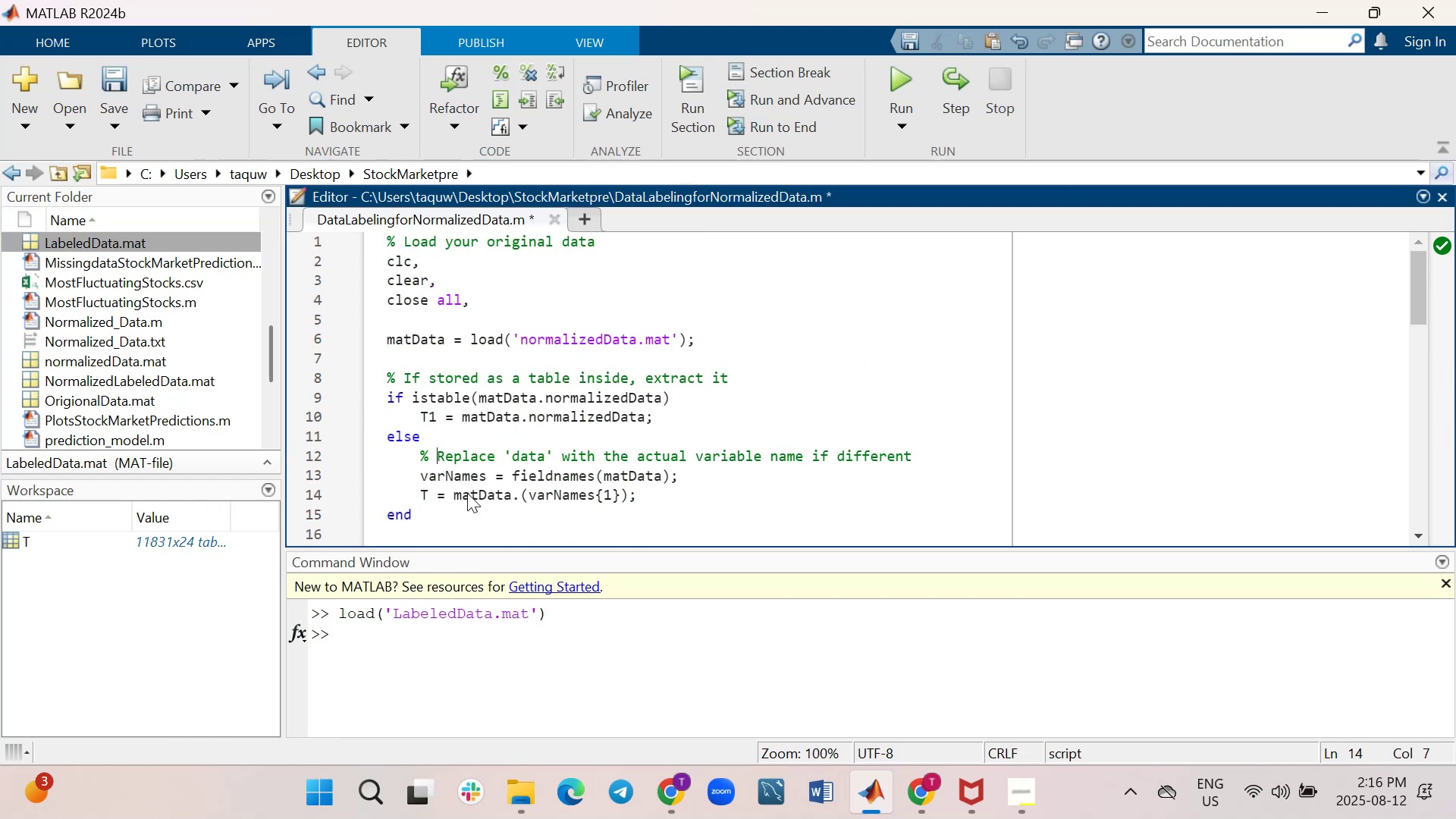 
key(ArrowUp)
 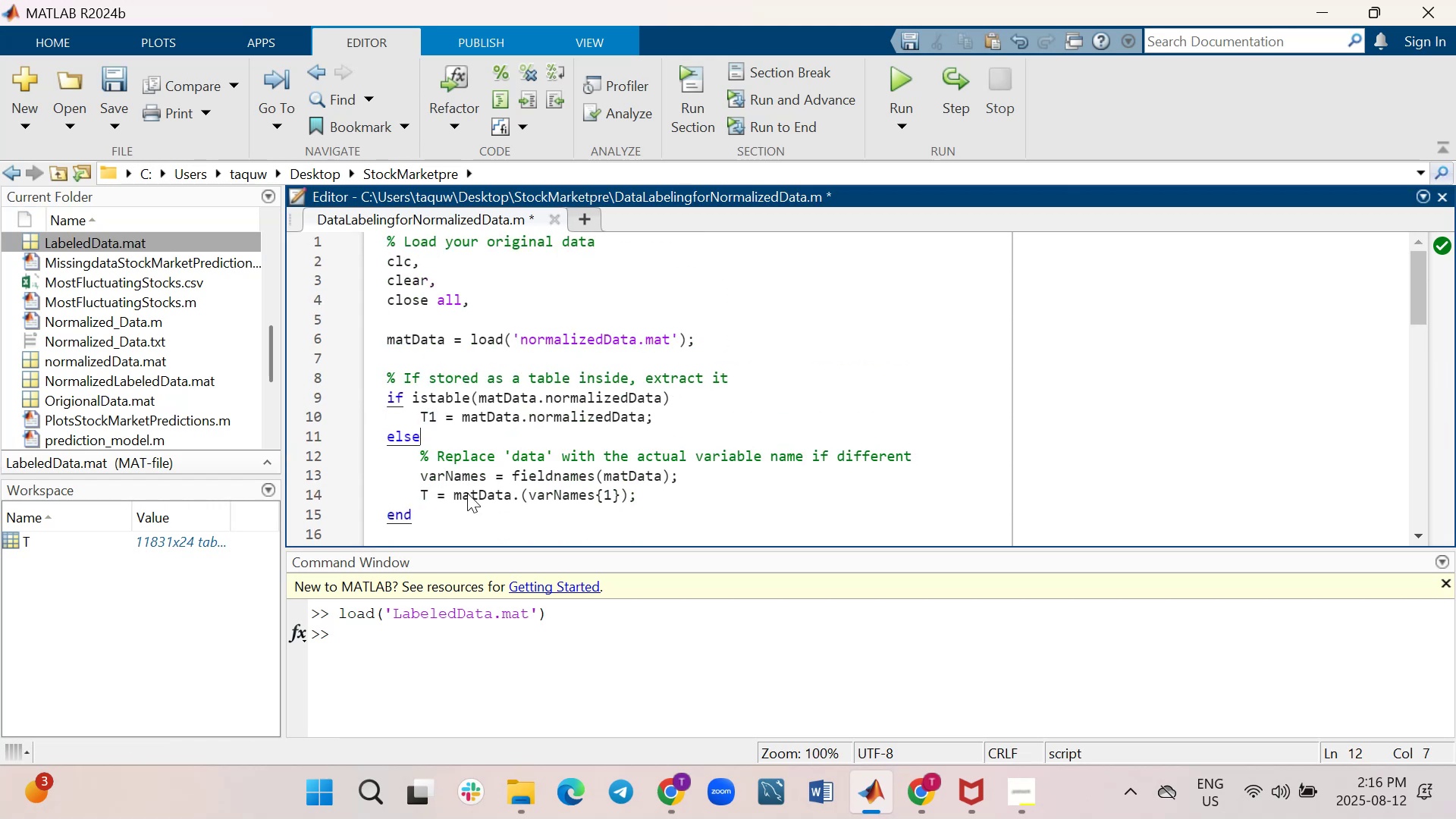 
key(ArrowUp)
 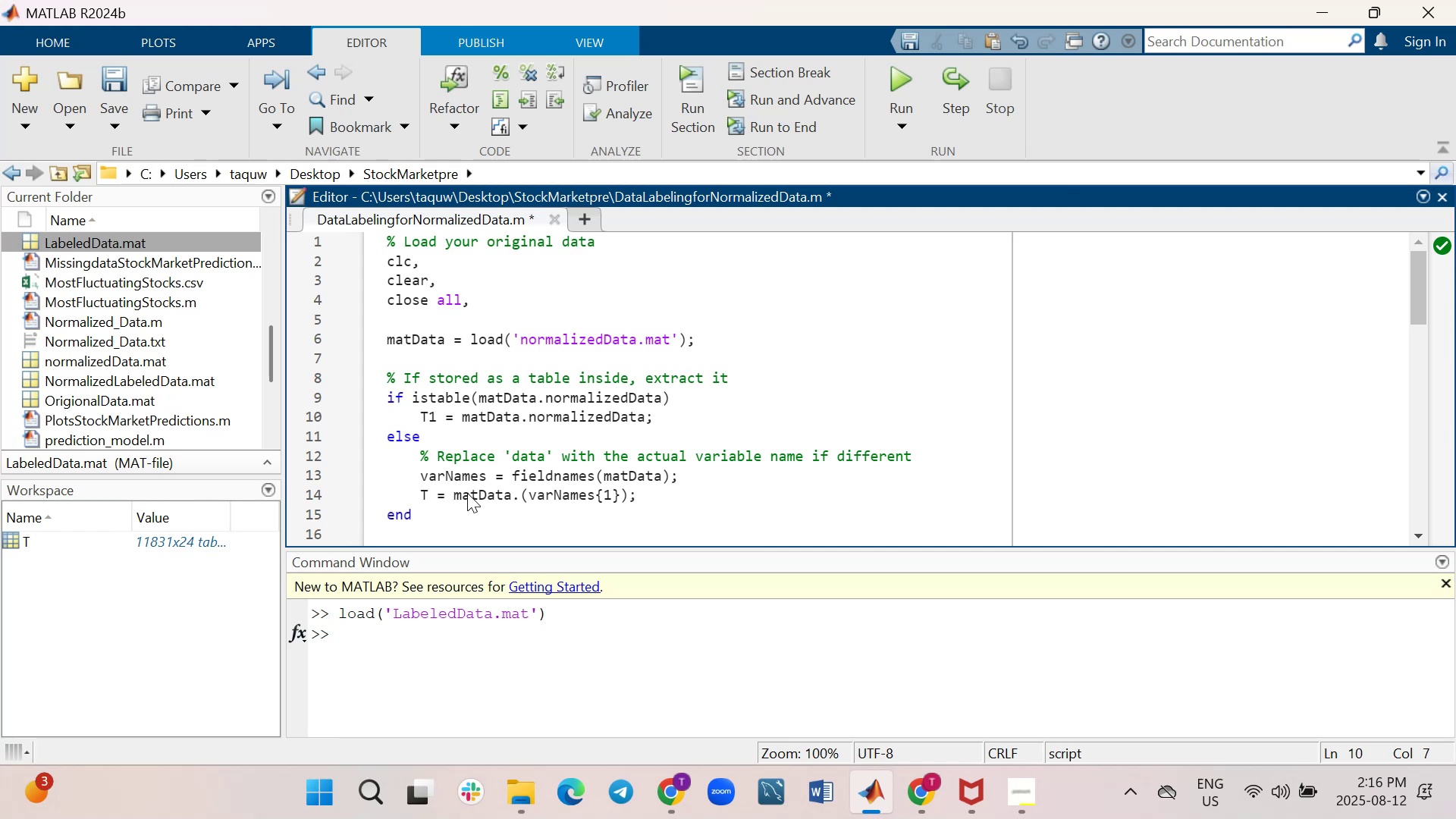 
key(Backspace)
 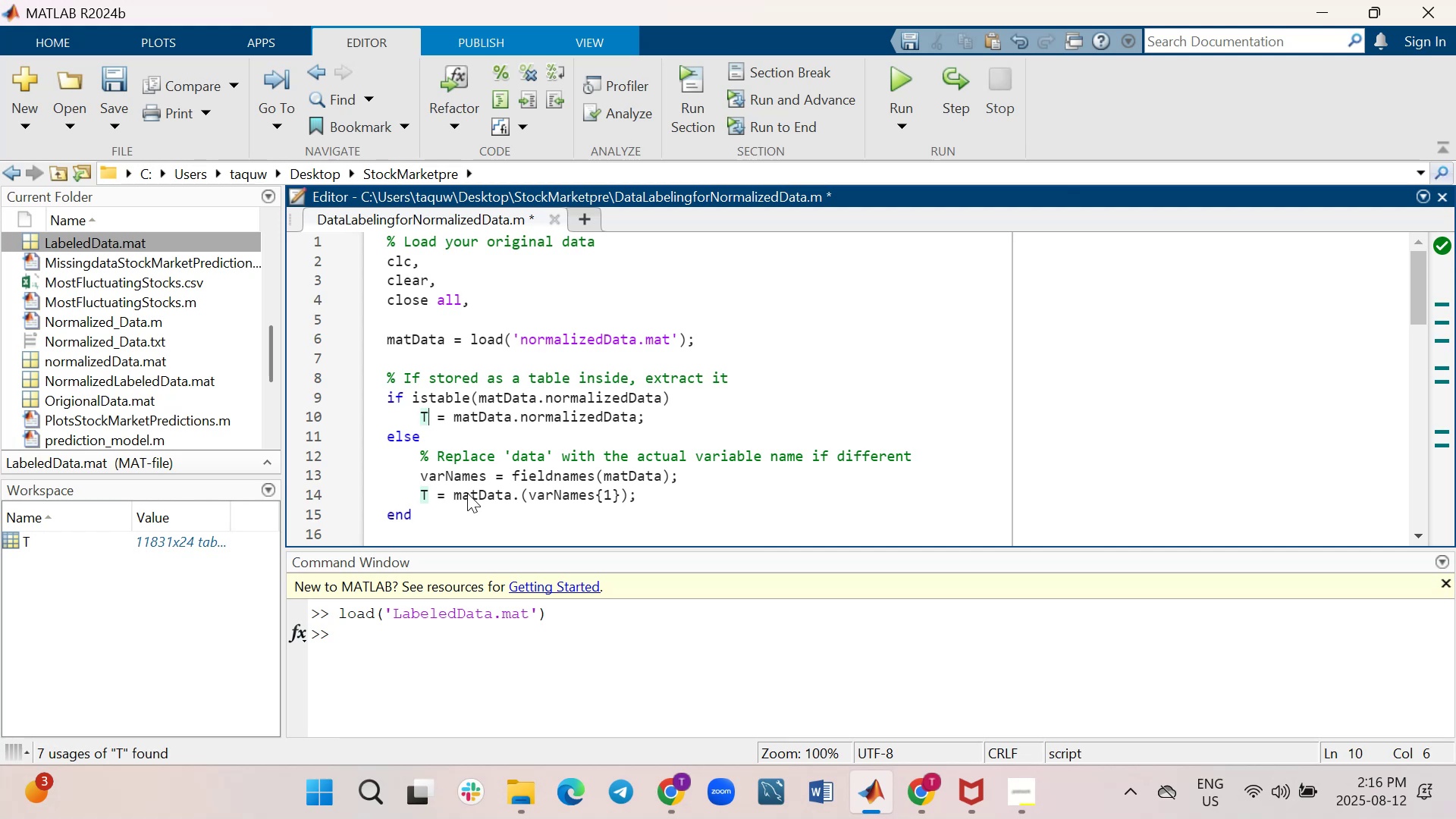 
wait(5.68)
 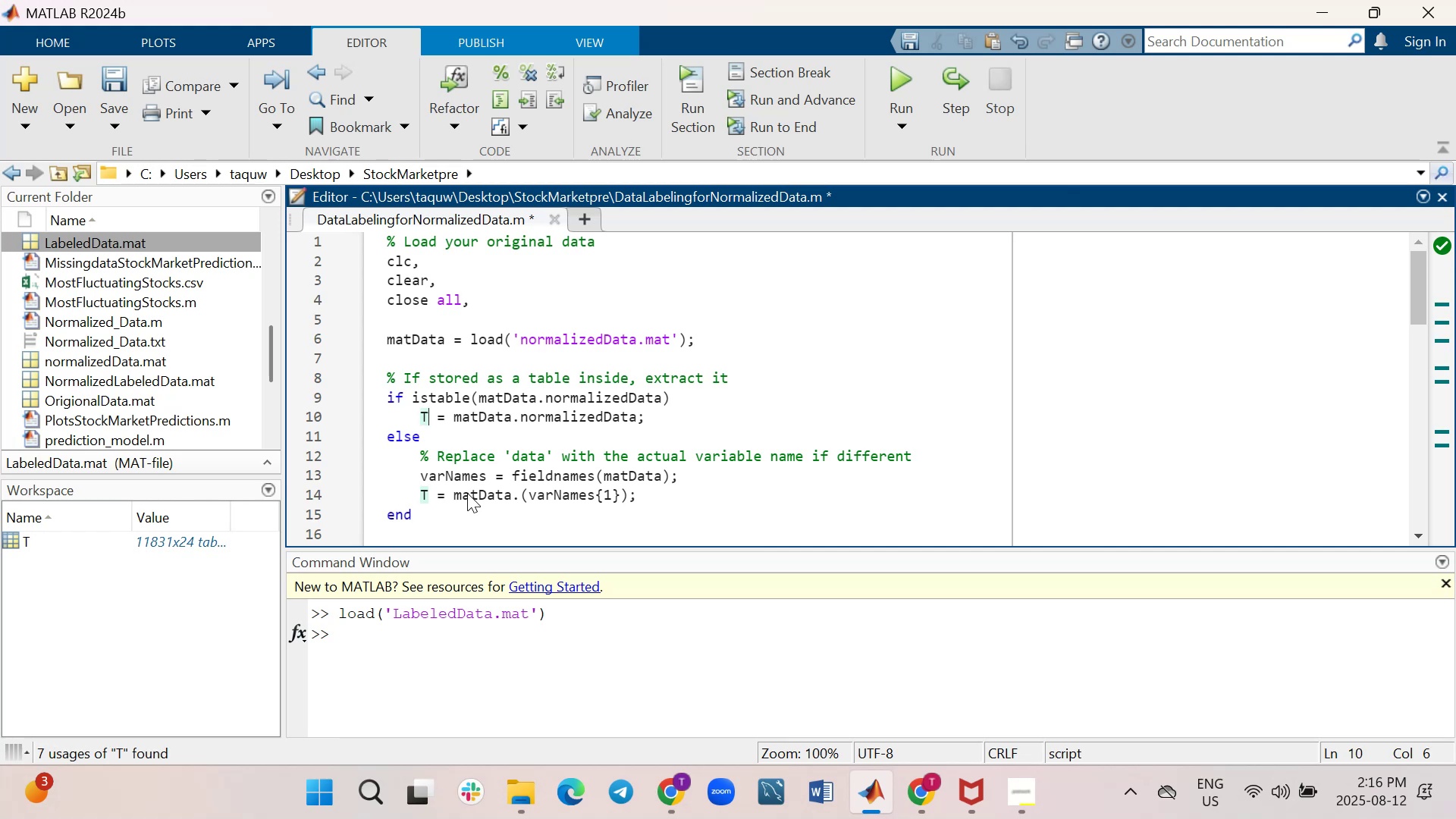 
type(normalized)
 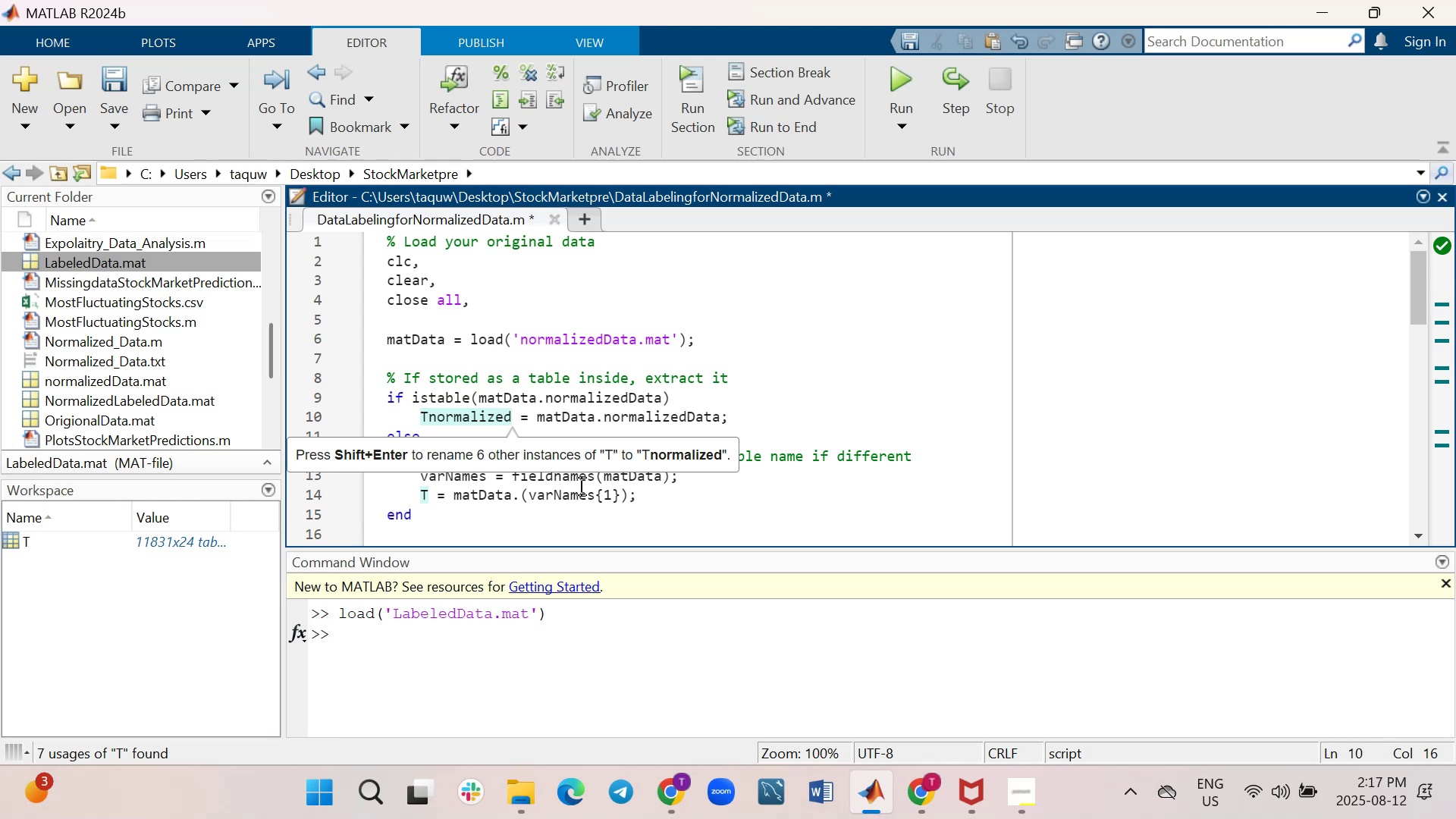 
wait(14.59)
 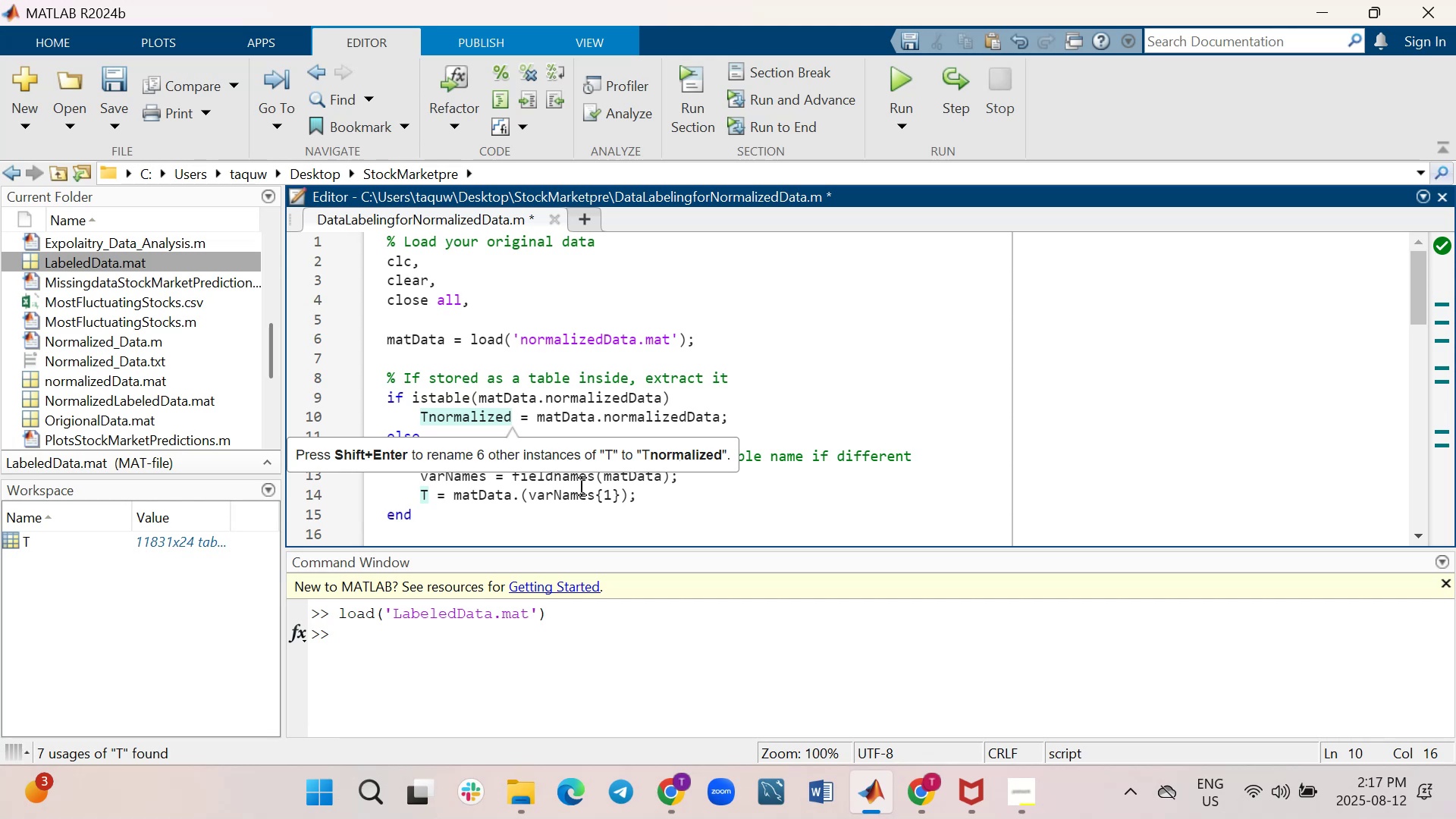 
key(Shift+ShiftRight)
 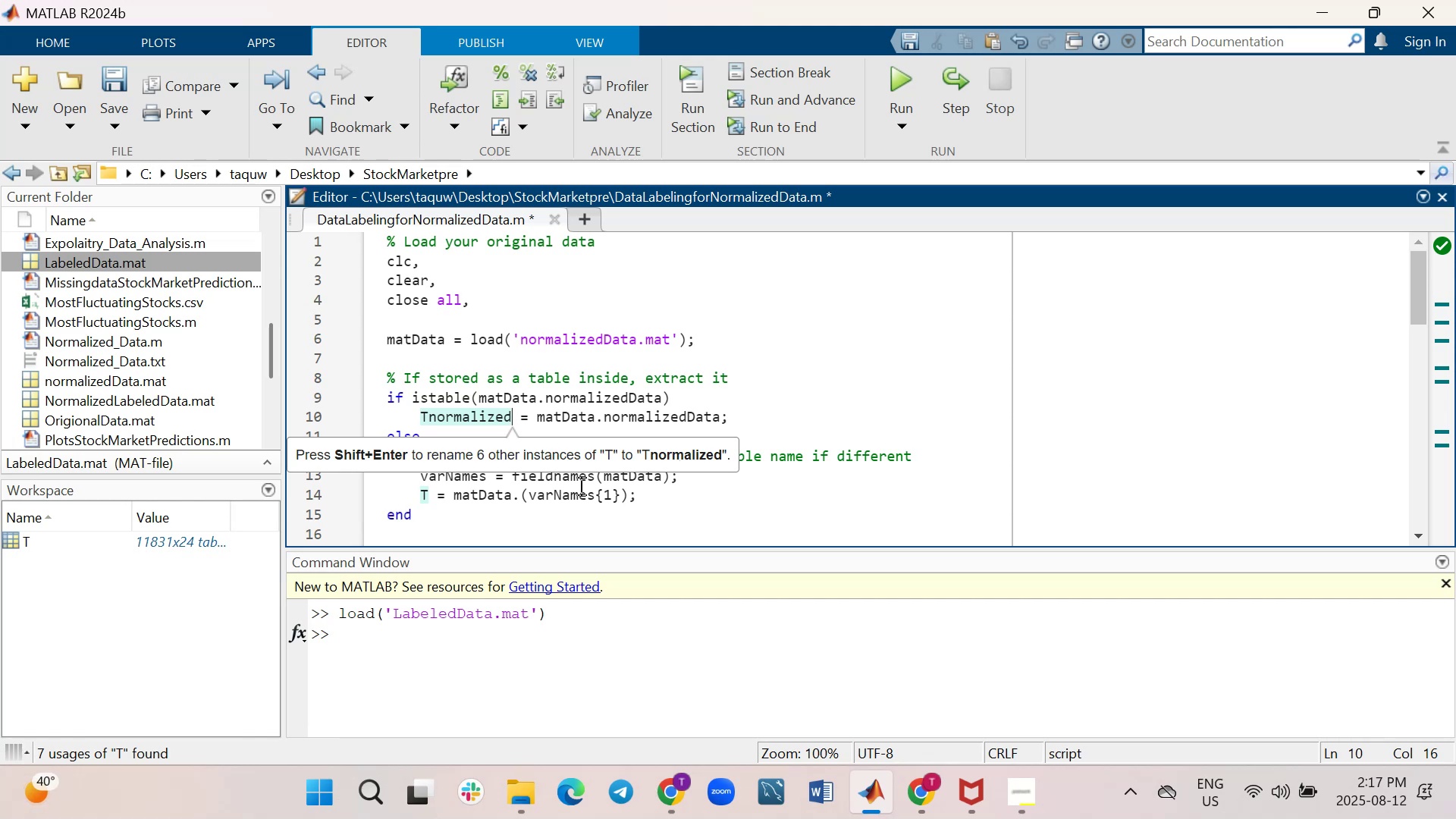 
key(Shift+Enter)
 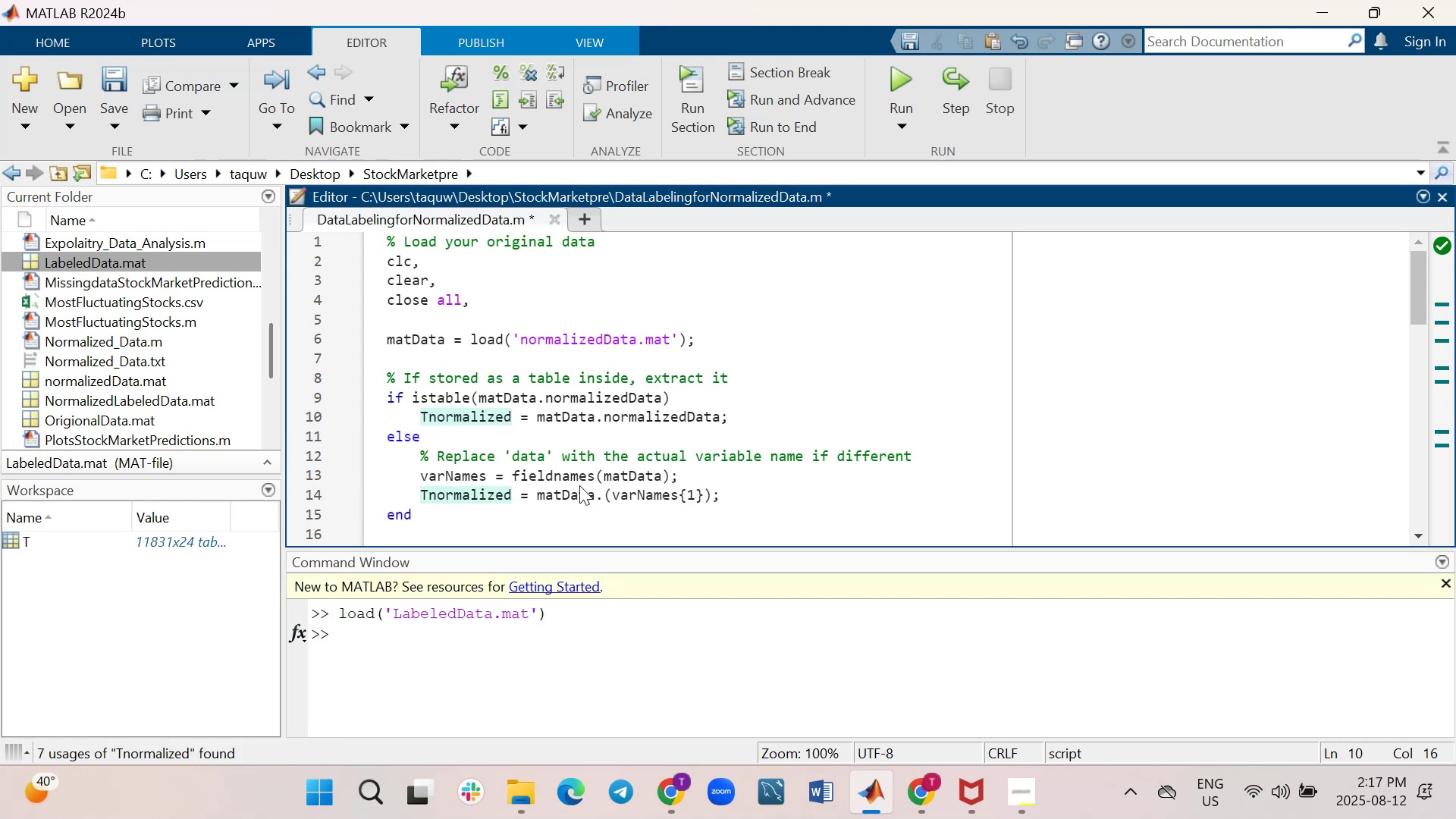 
scroll: coordinate [496, 439], scroll_direction: down, amount: 3.0
 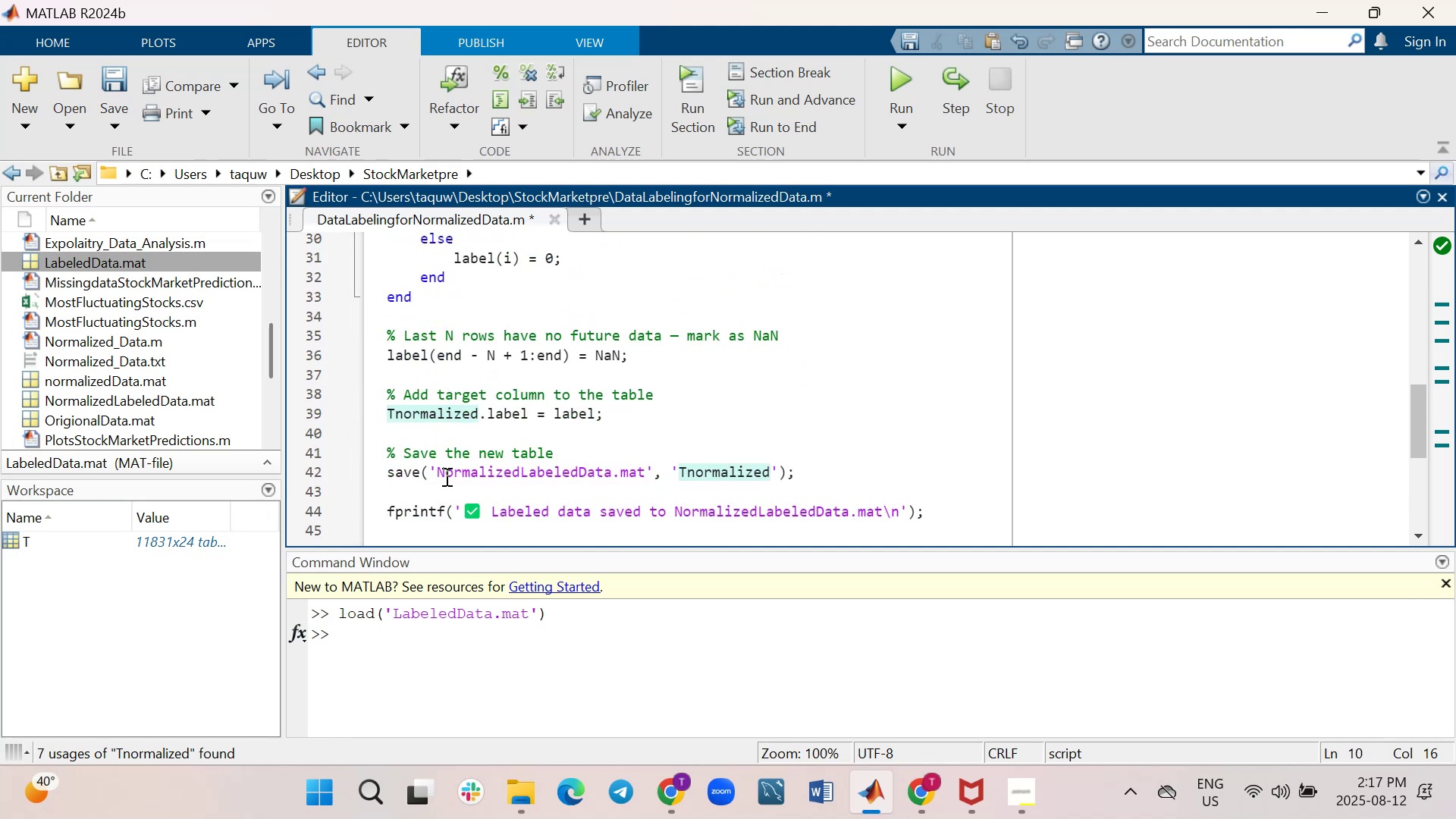 
scroll: coordinate [592, 378], scroll_direction: up, amount: 4.0
 